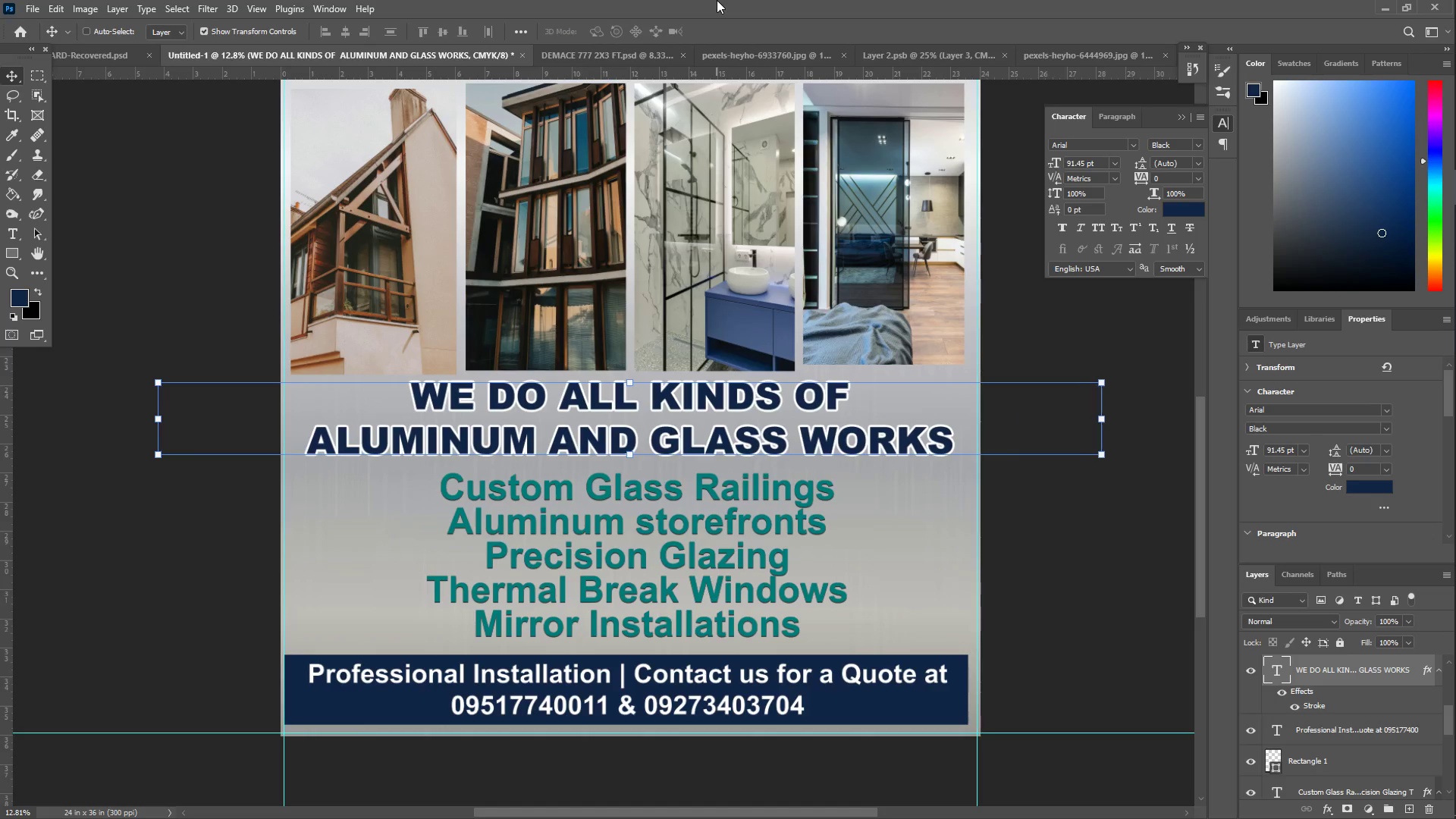 
key(ArrowRight)
 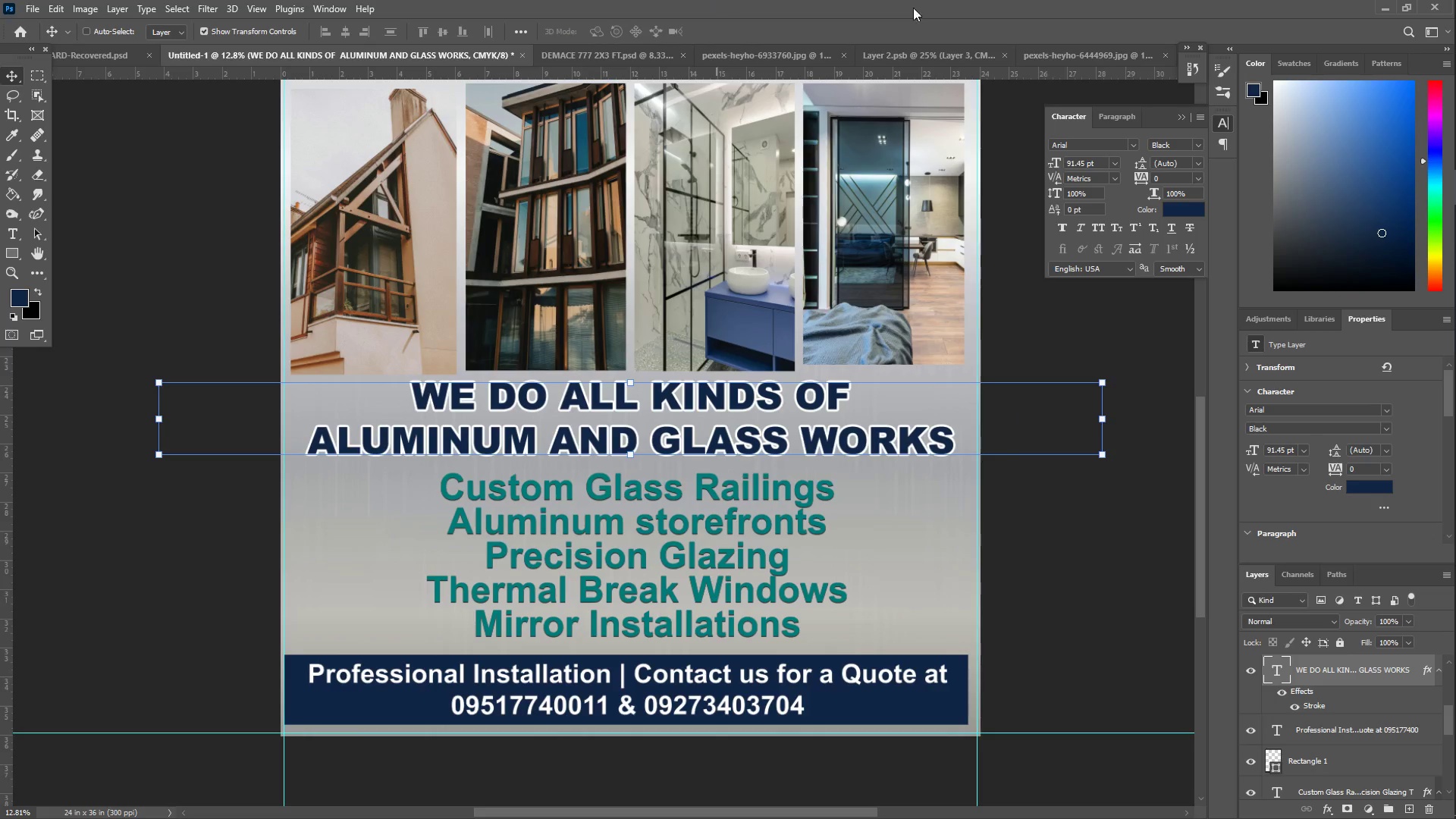 
key(ArrowUp)
 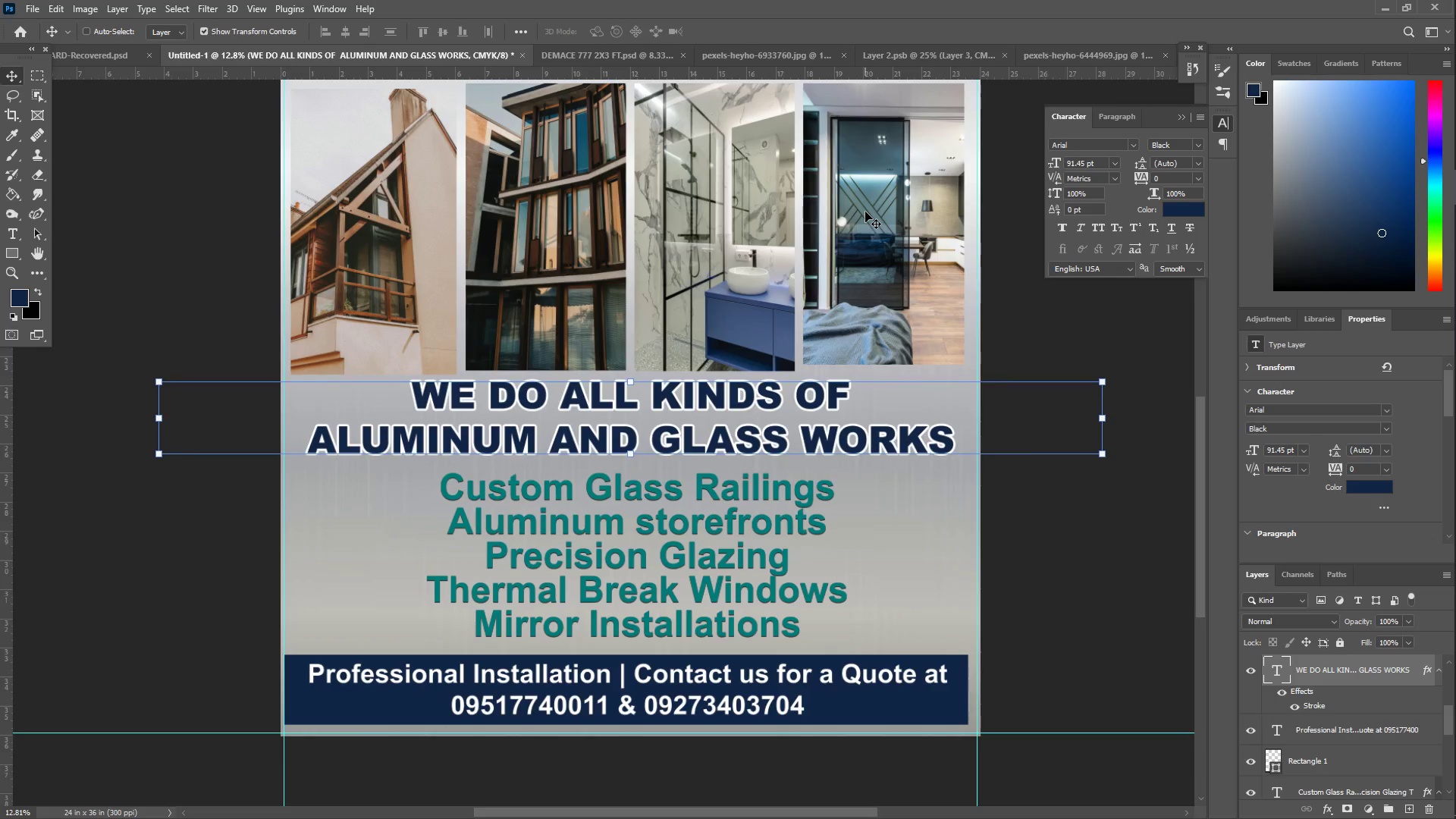 
key(ArrowUp)
 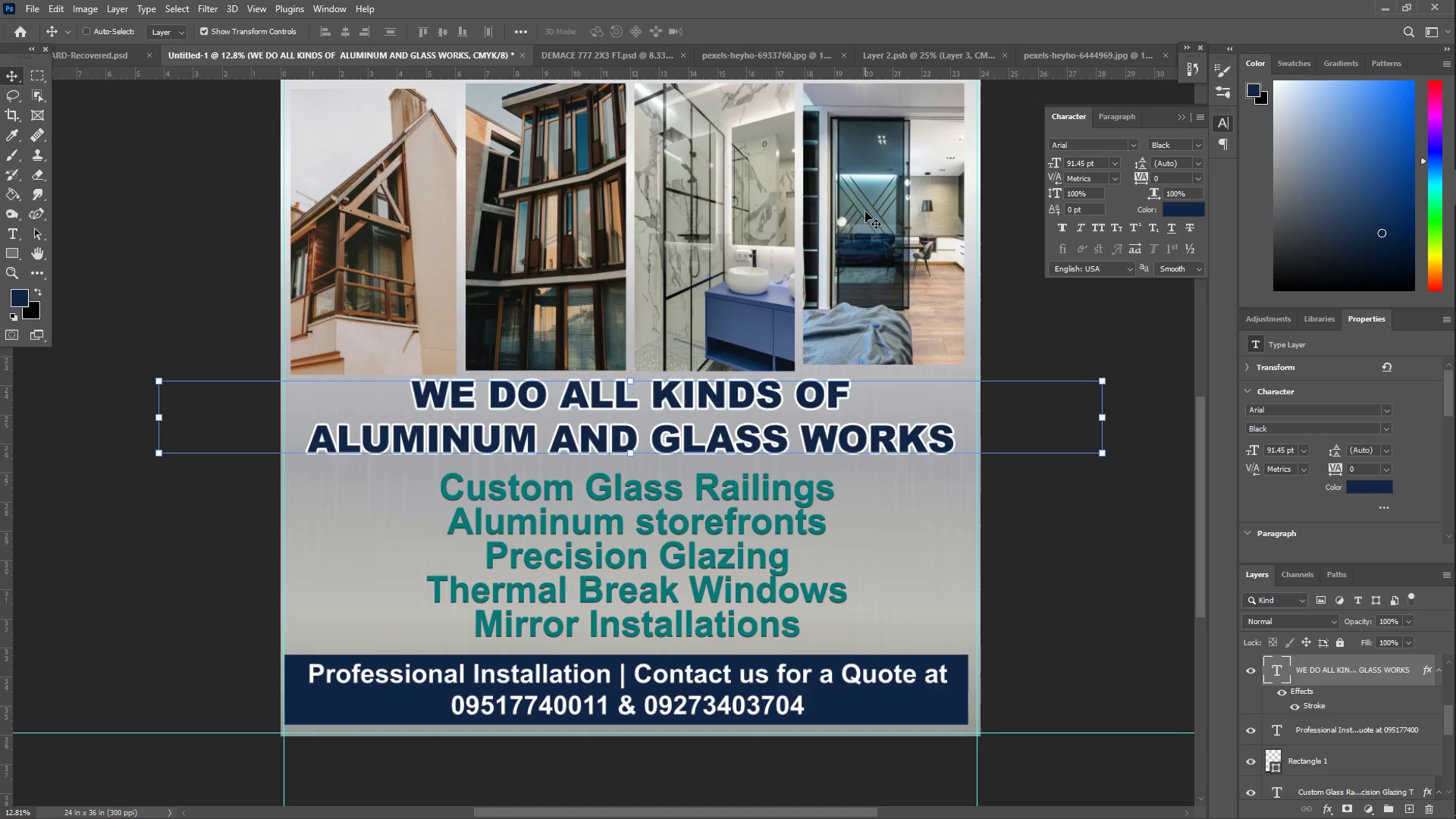 
key(ArrowUp)
 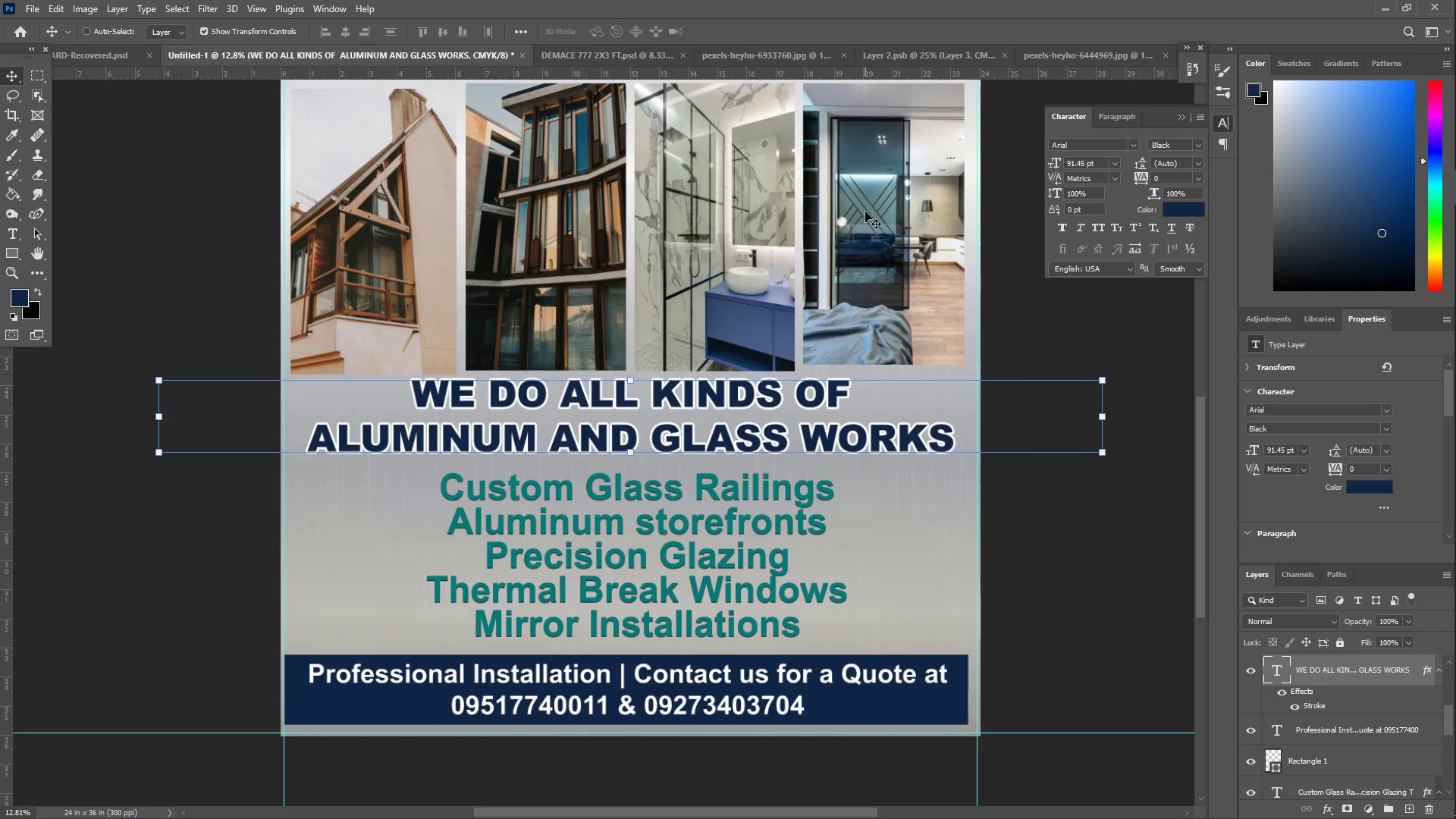 
key(ArrowUp)
 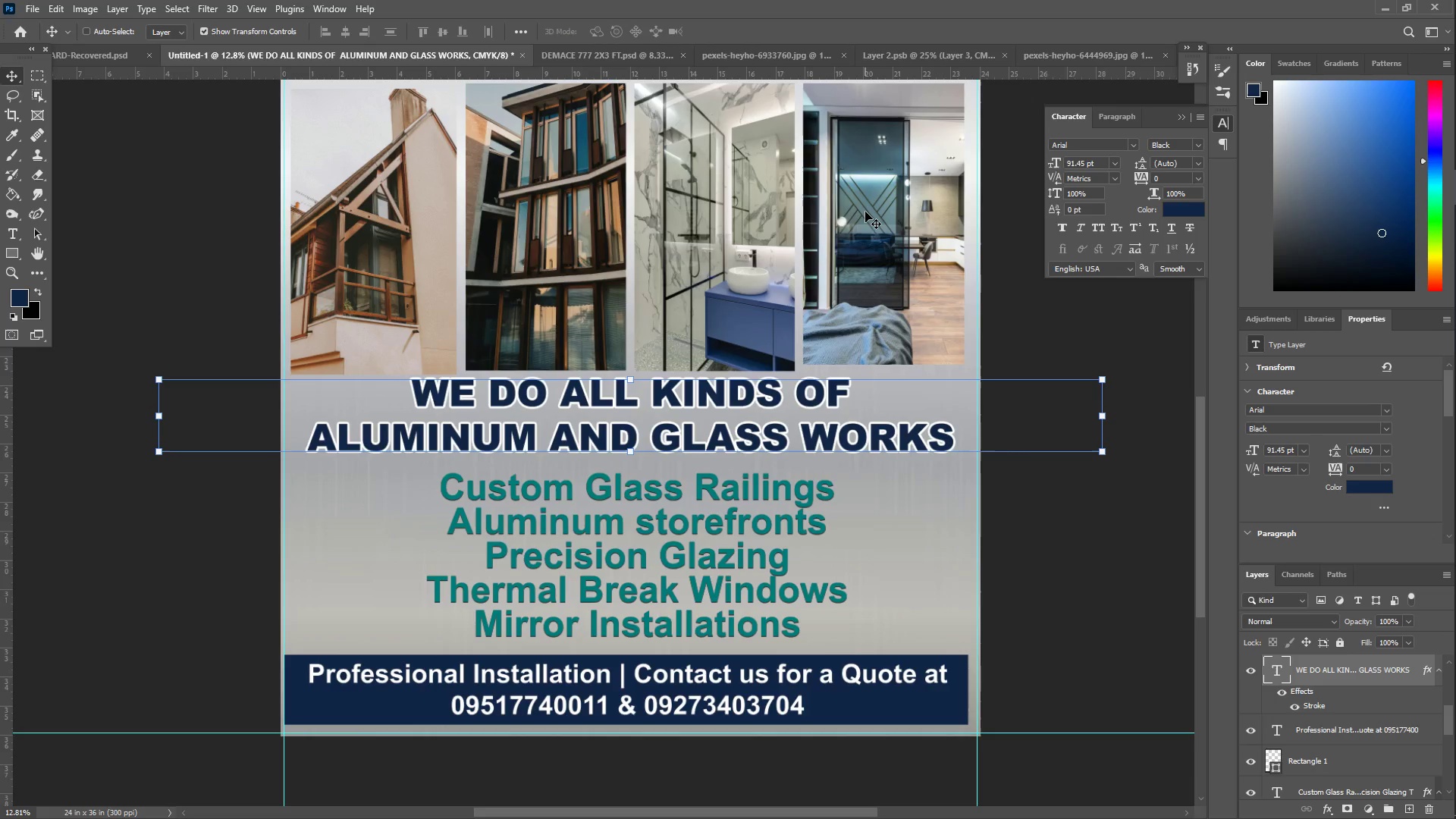 
key(ArrowUp)
 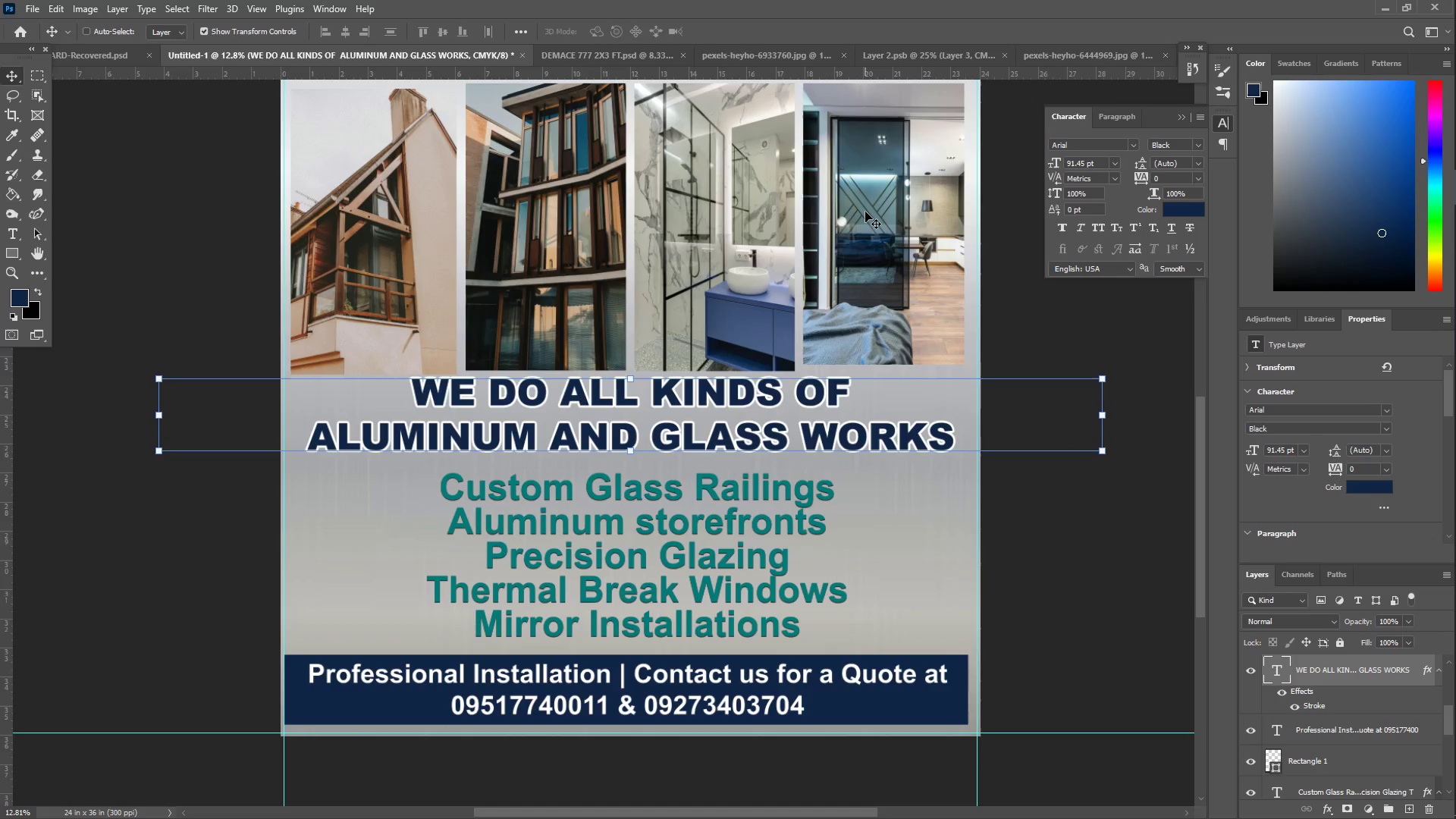 
key(ArrowUp)
 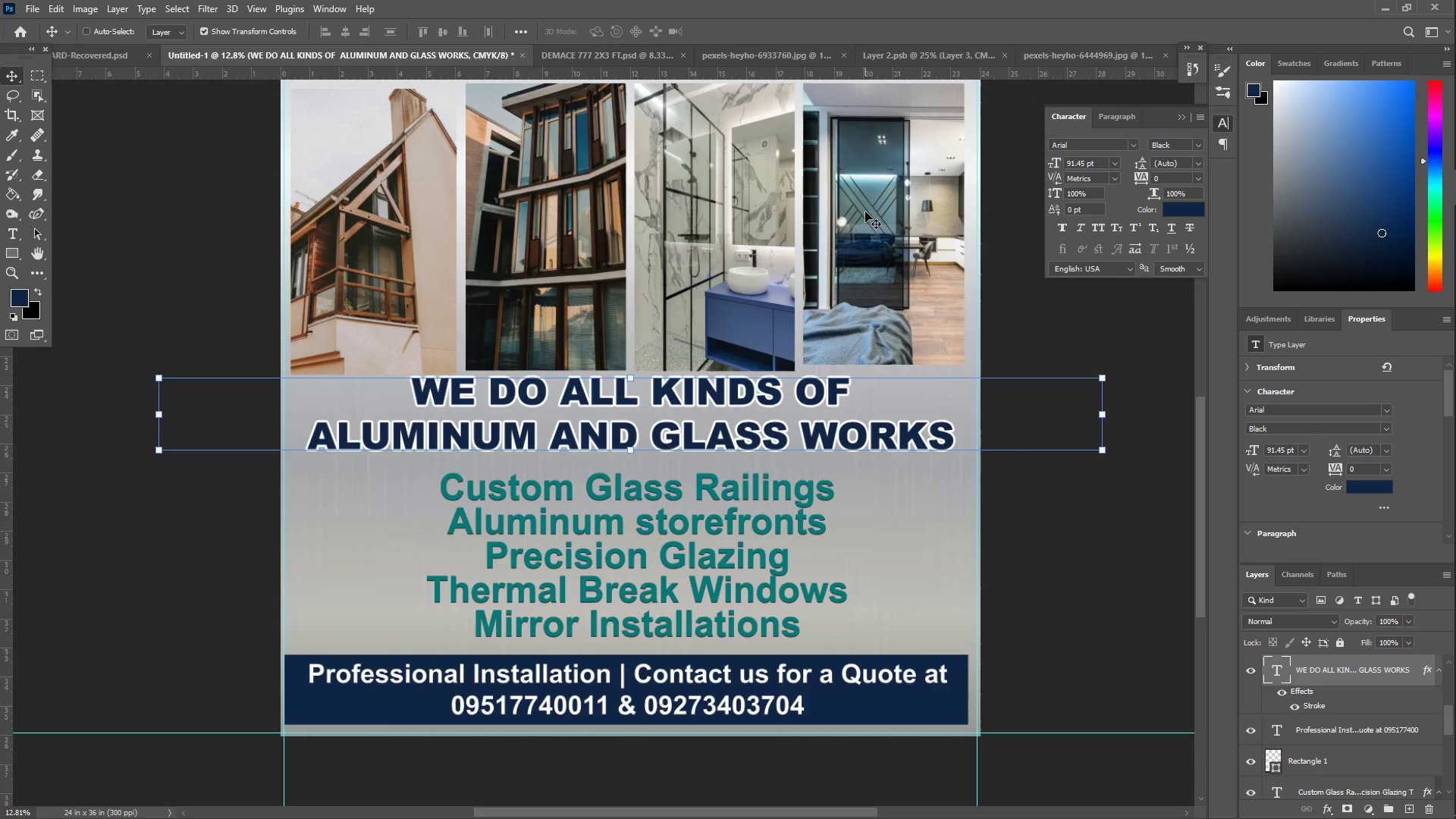 
key(ArrowUp)
 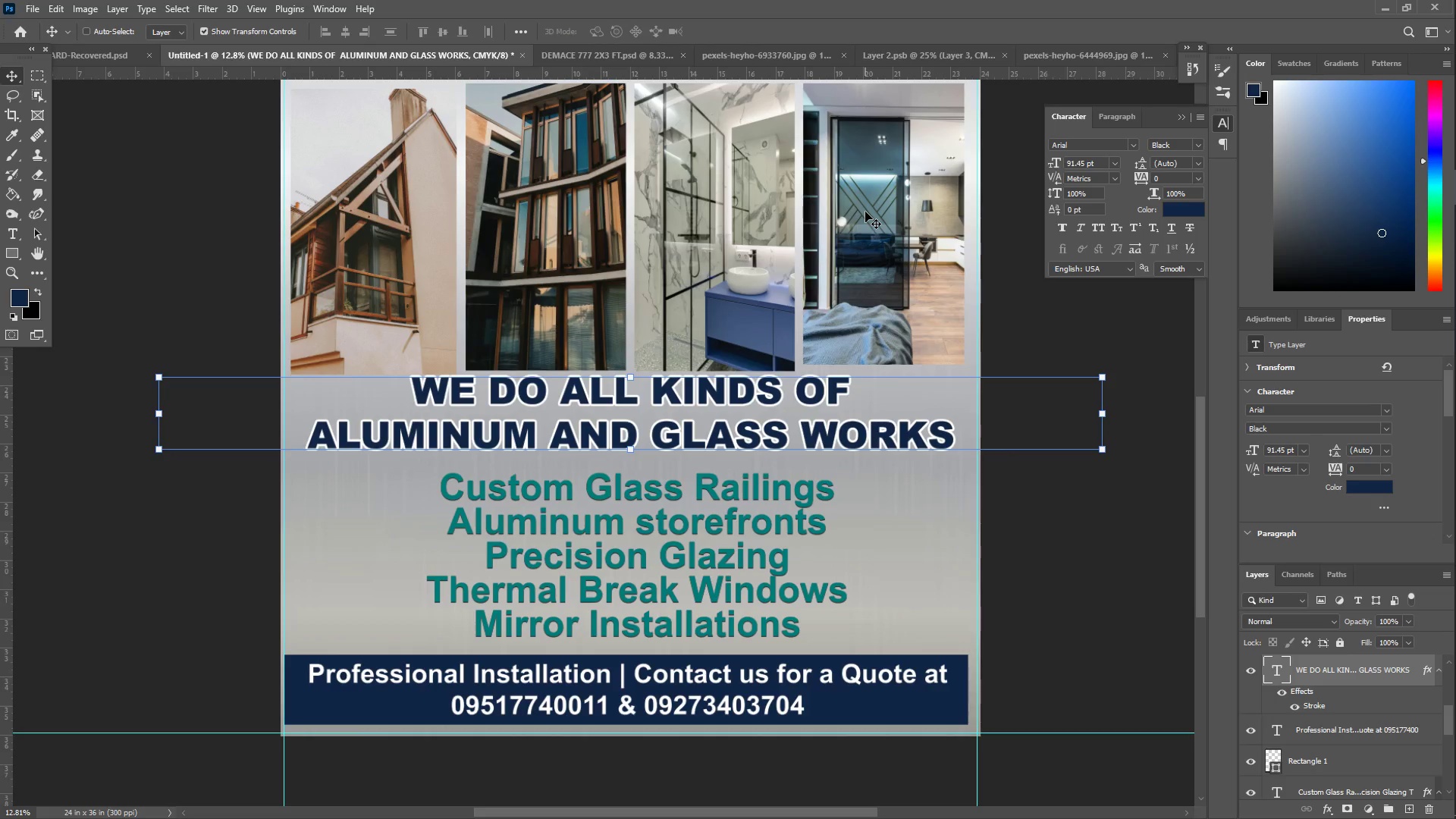 
key(ArrowLeft)
 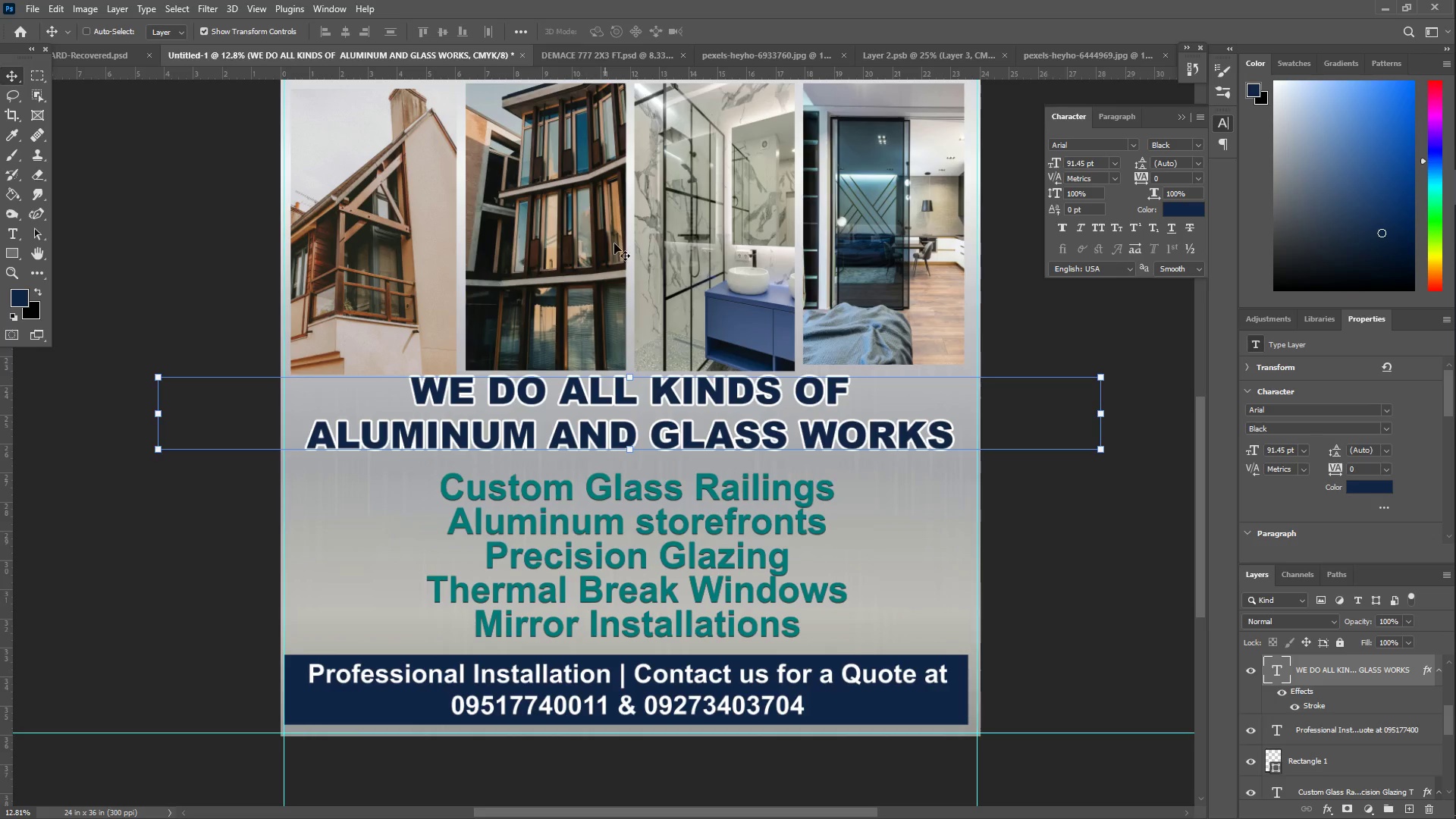 
key(Z)
 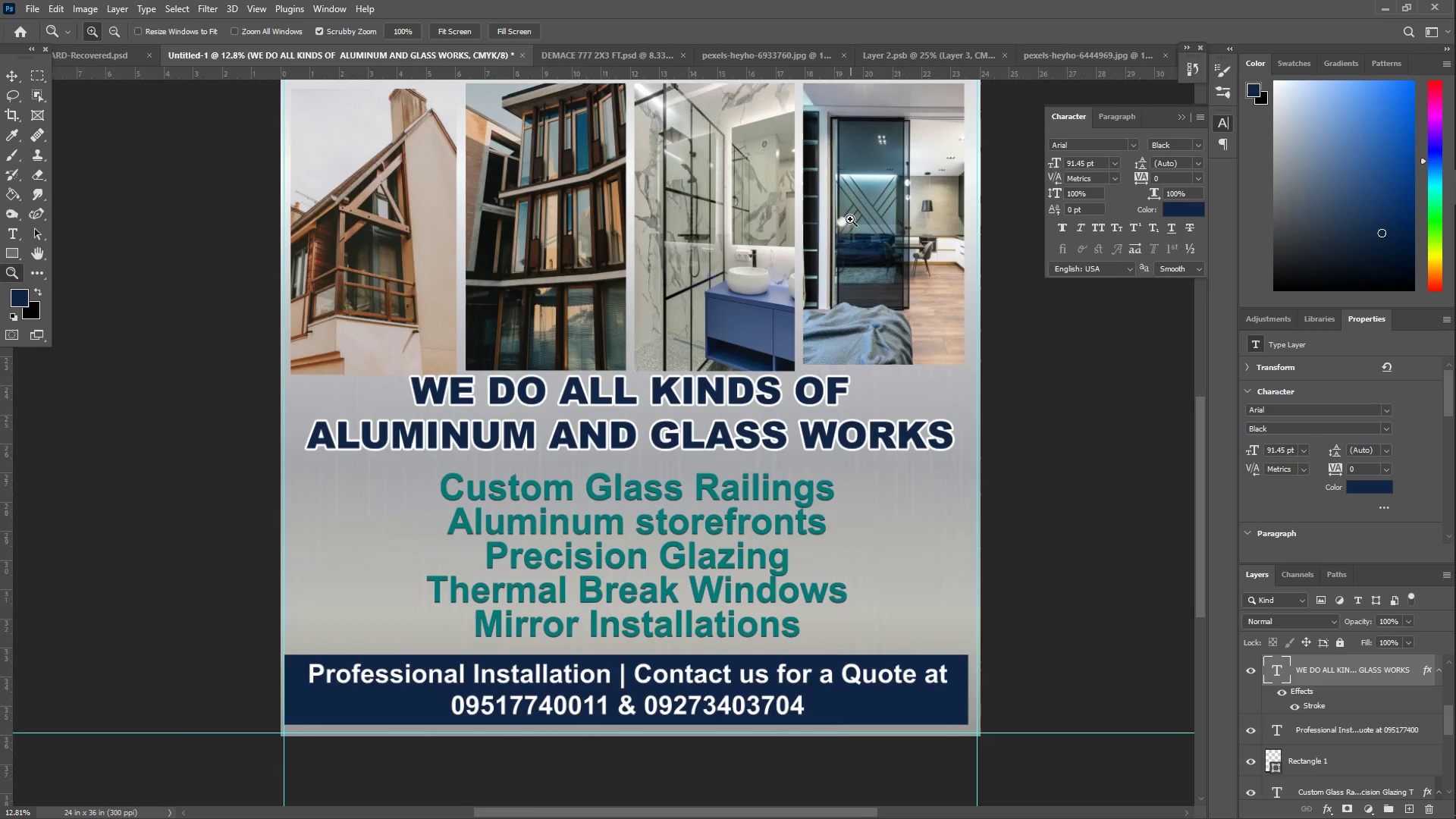 
left_click_drag(start_coordinate=[850, 213], to_coordinate=[902, 220])
 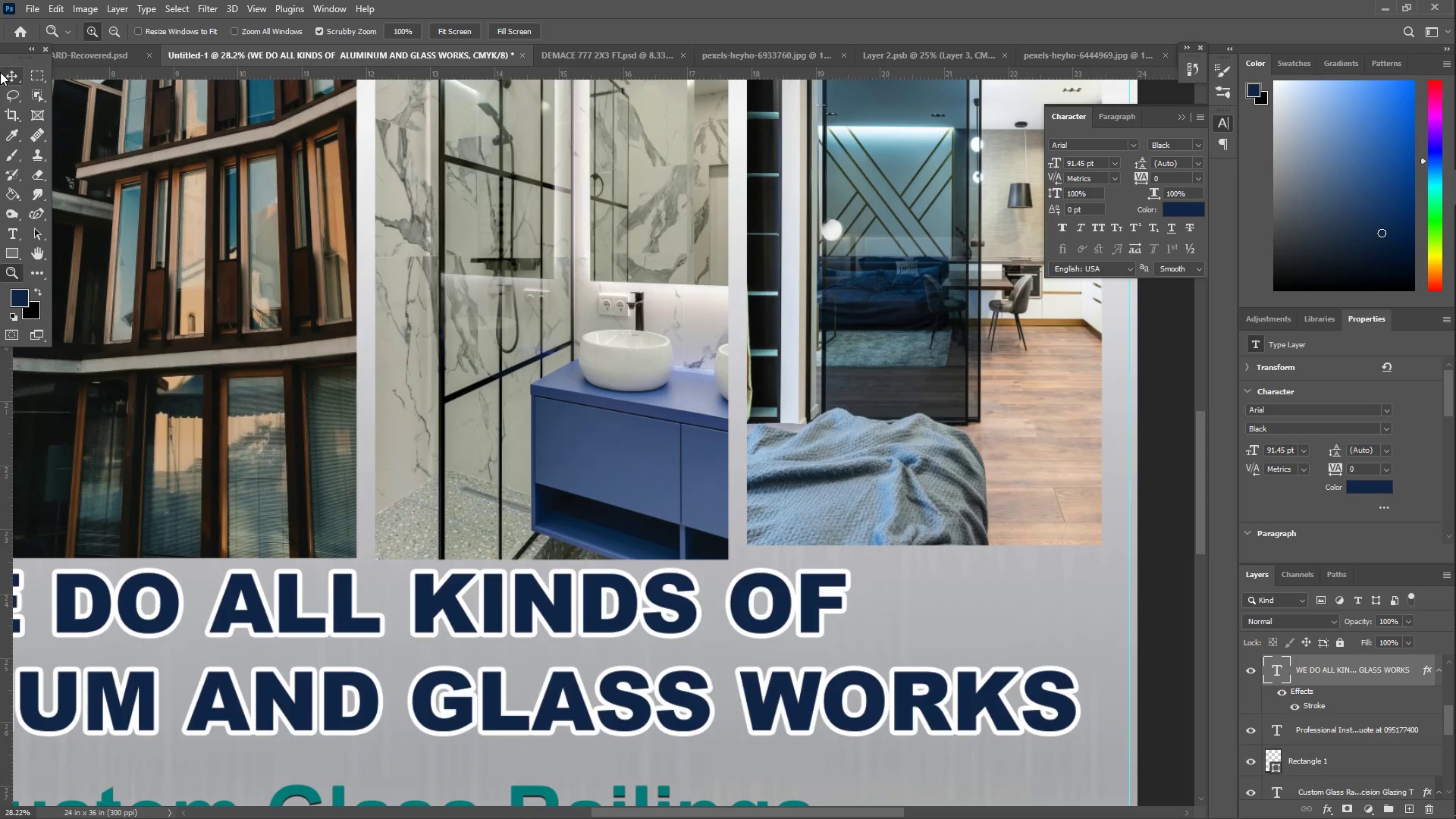 
left_click([7, 80])
 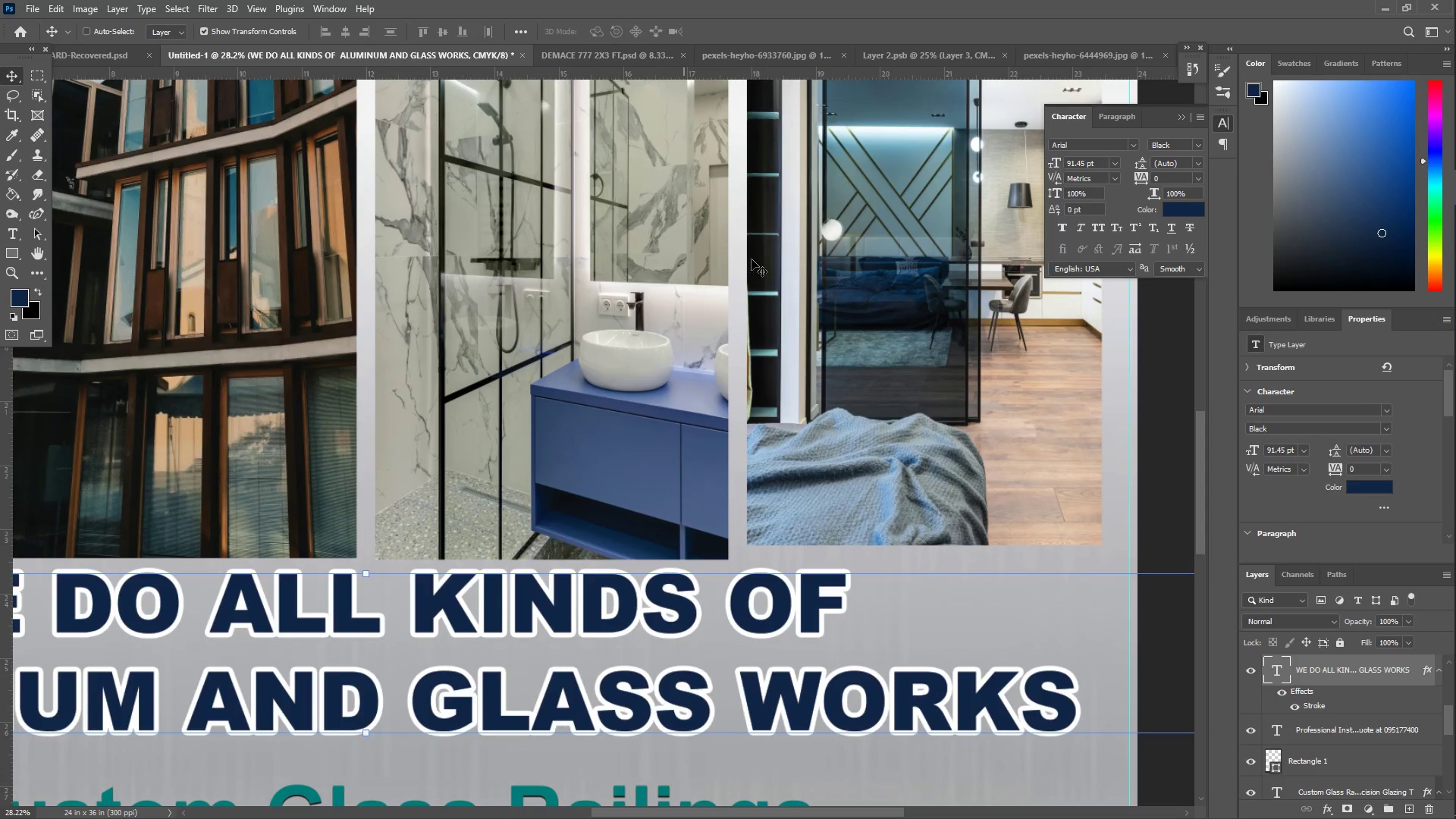 
right_click([962, 297])
 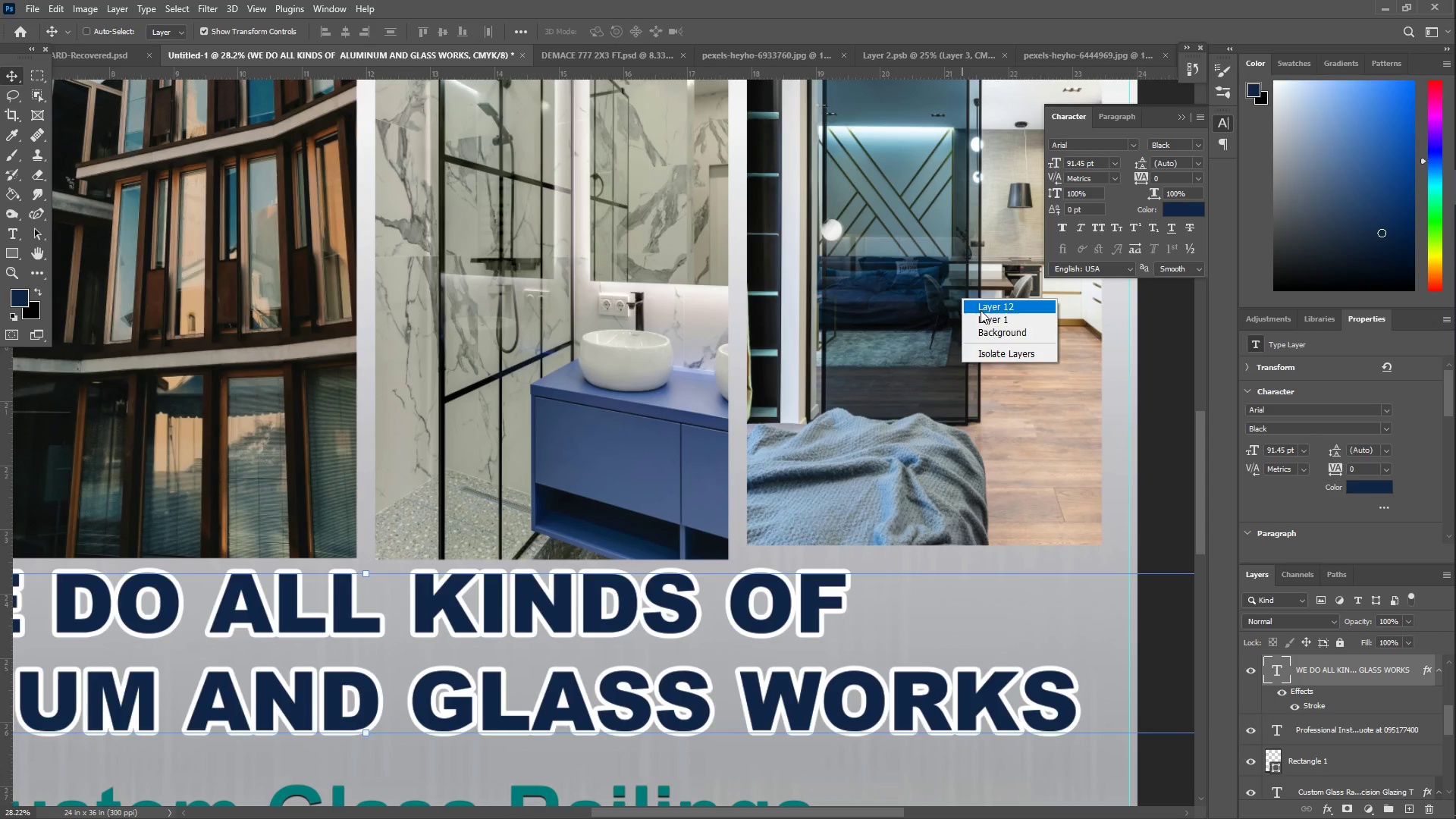 
left_click([981, 310])
 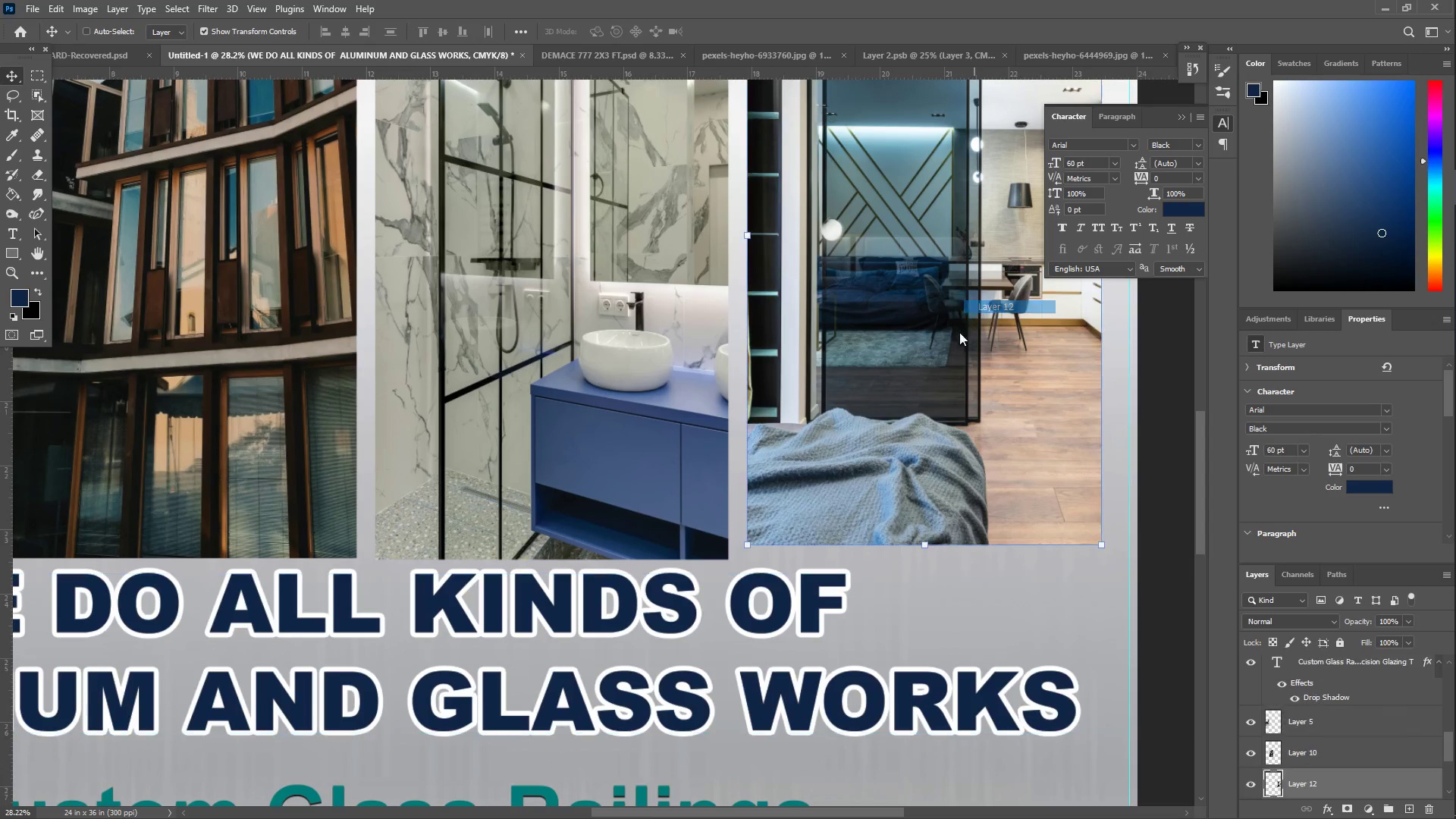 
key(Control+ControlLeft)
 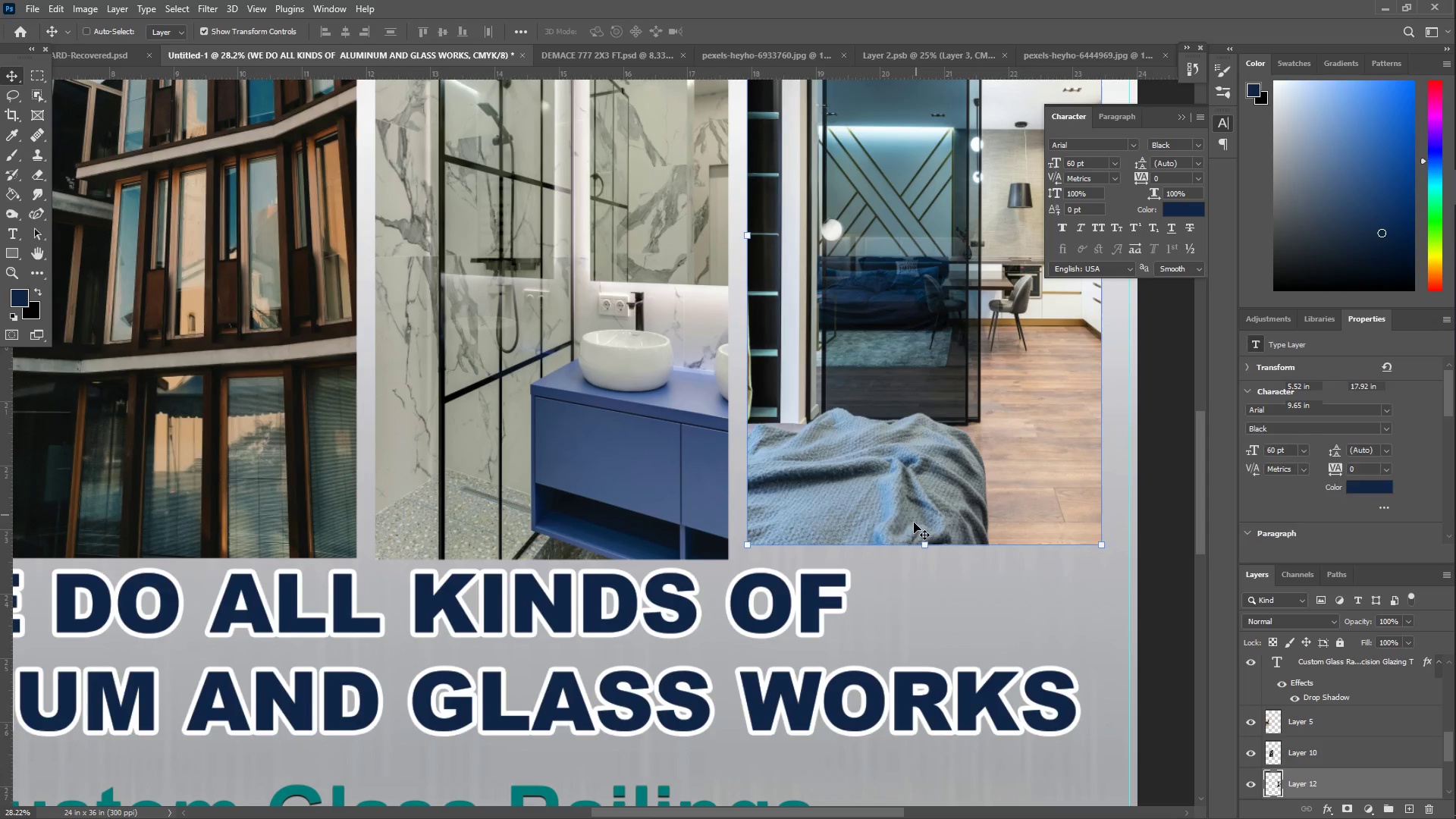 
hold_key(key=ShiftLeft, duration=1.51)
left_click_drag(start_coordinate=[929, 549], to_coordinate=[921, 564])
 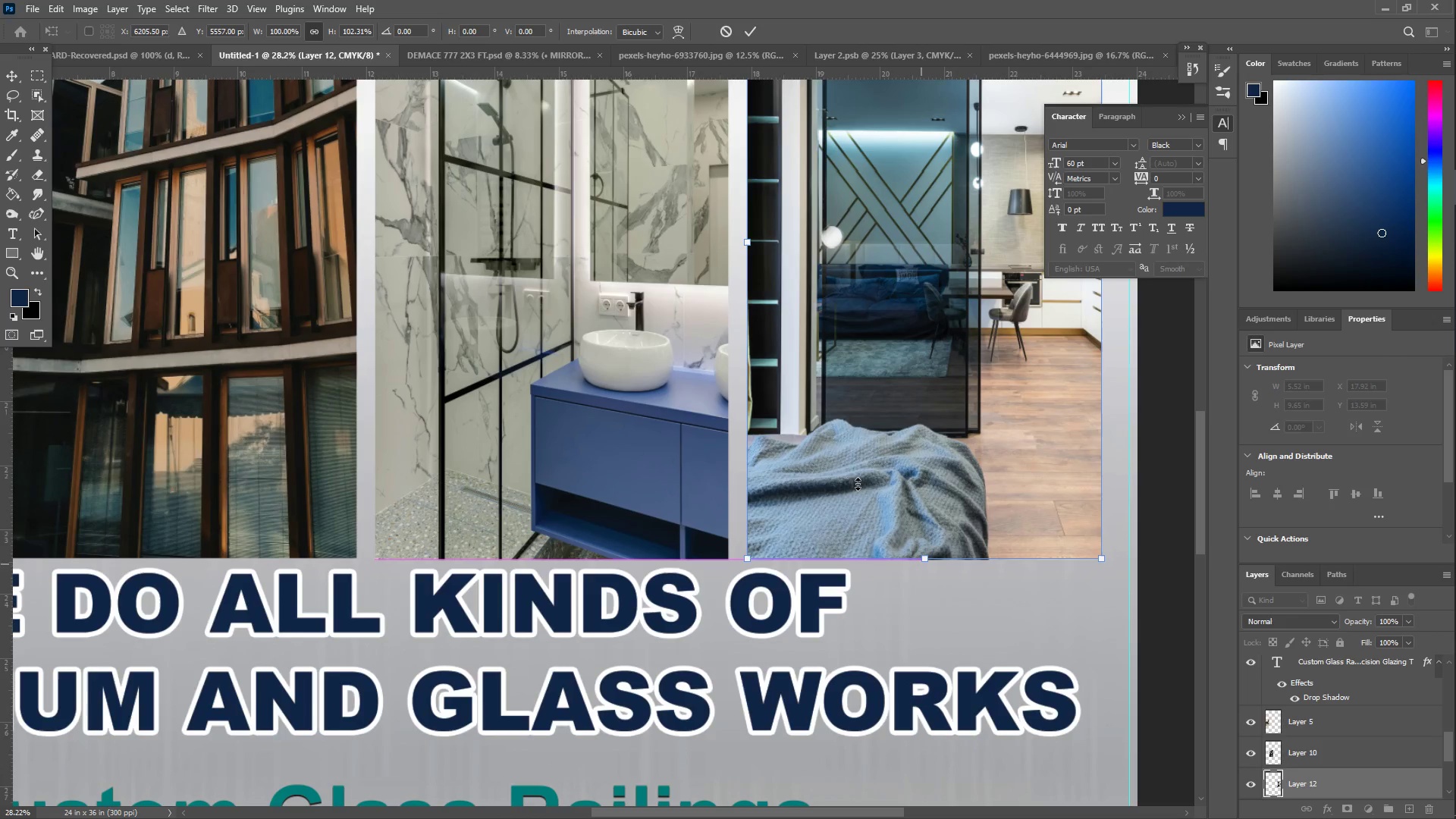 
key(Shift+ShiftLeft)
 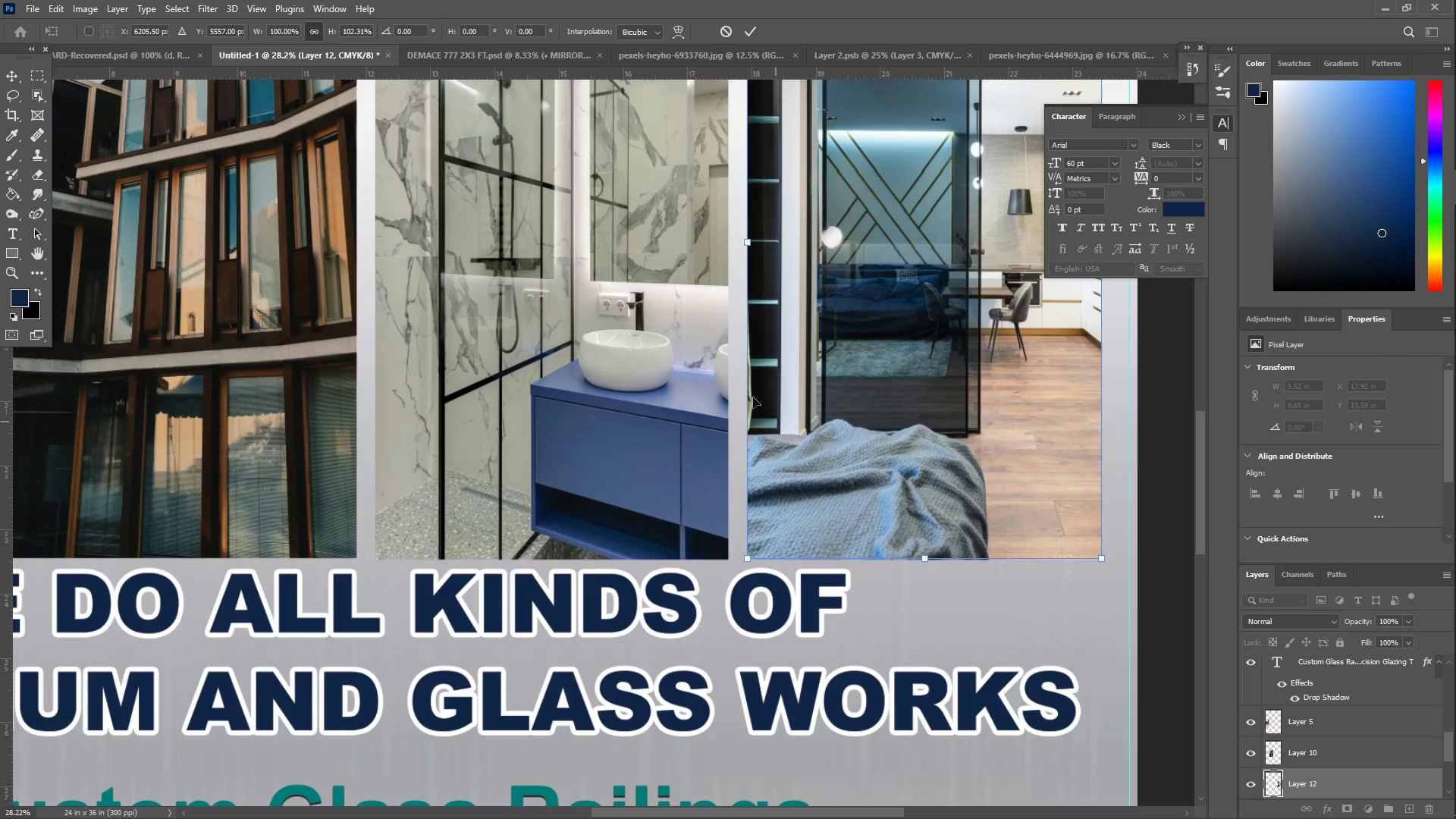 
key(Shift+ShiftLeft)
 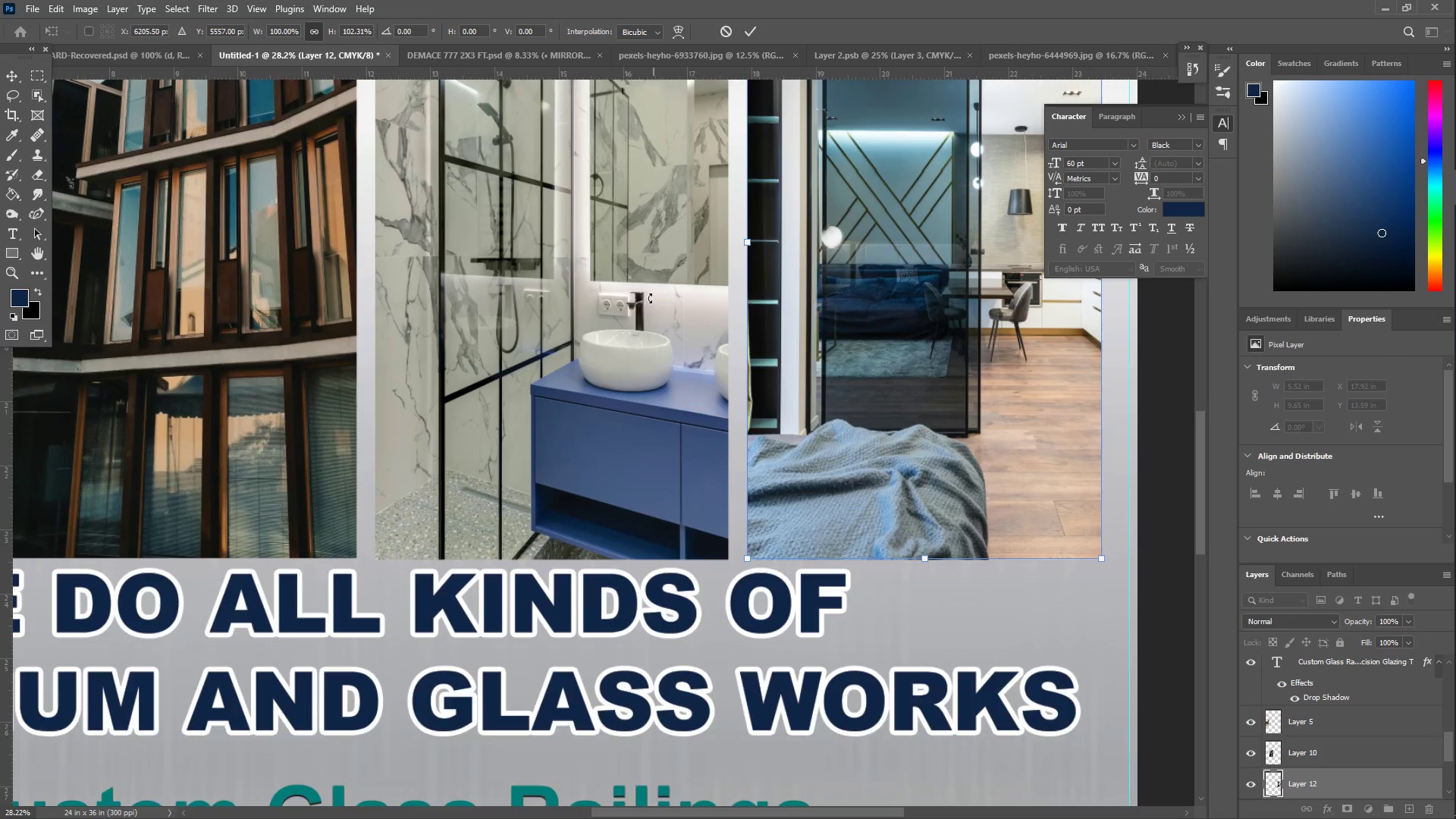 
scroll: coordinate [590, 106], scroll_direction: up, amount: 18.0
 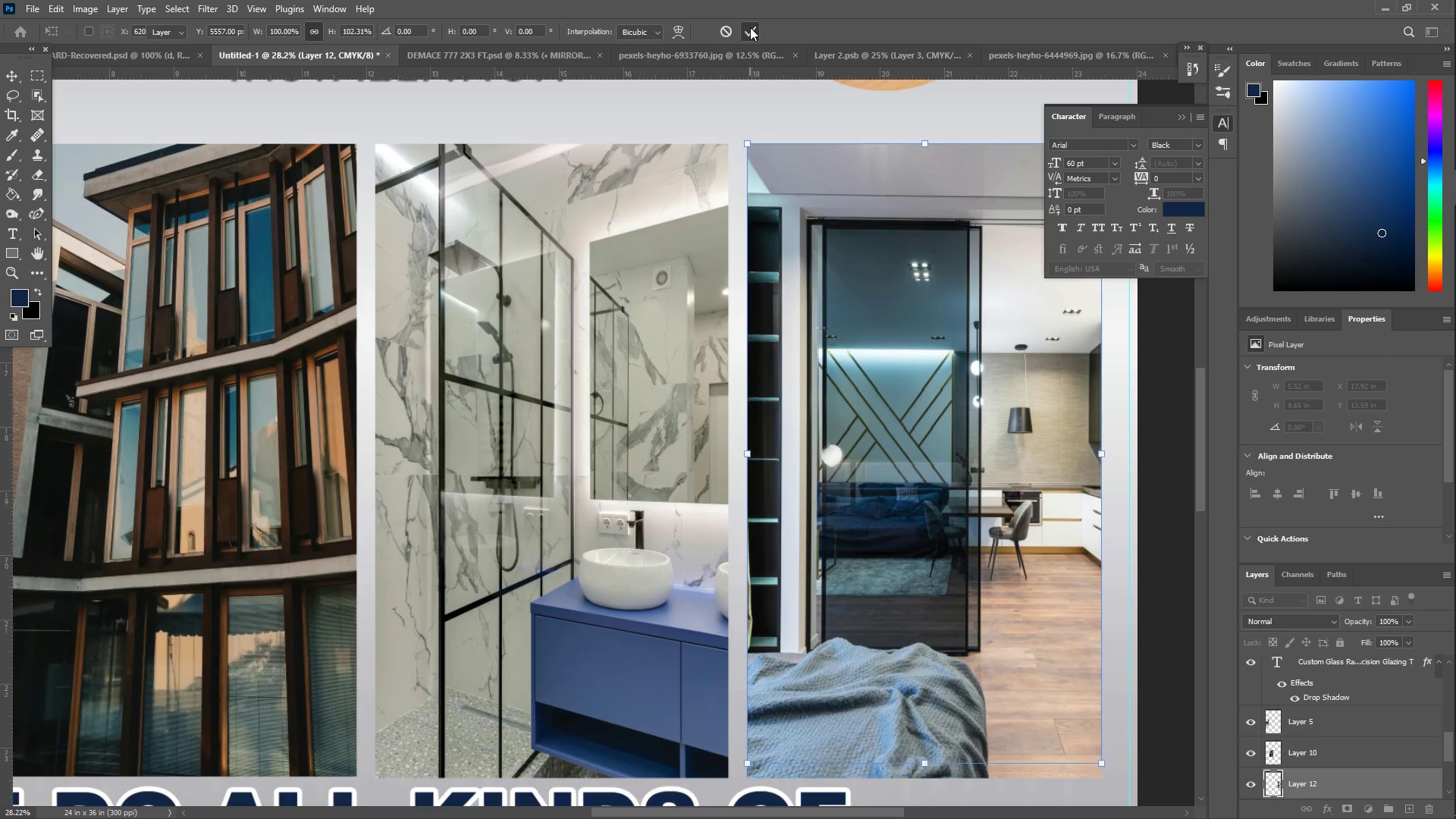 
type(zzz)
 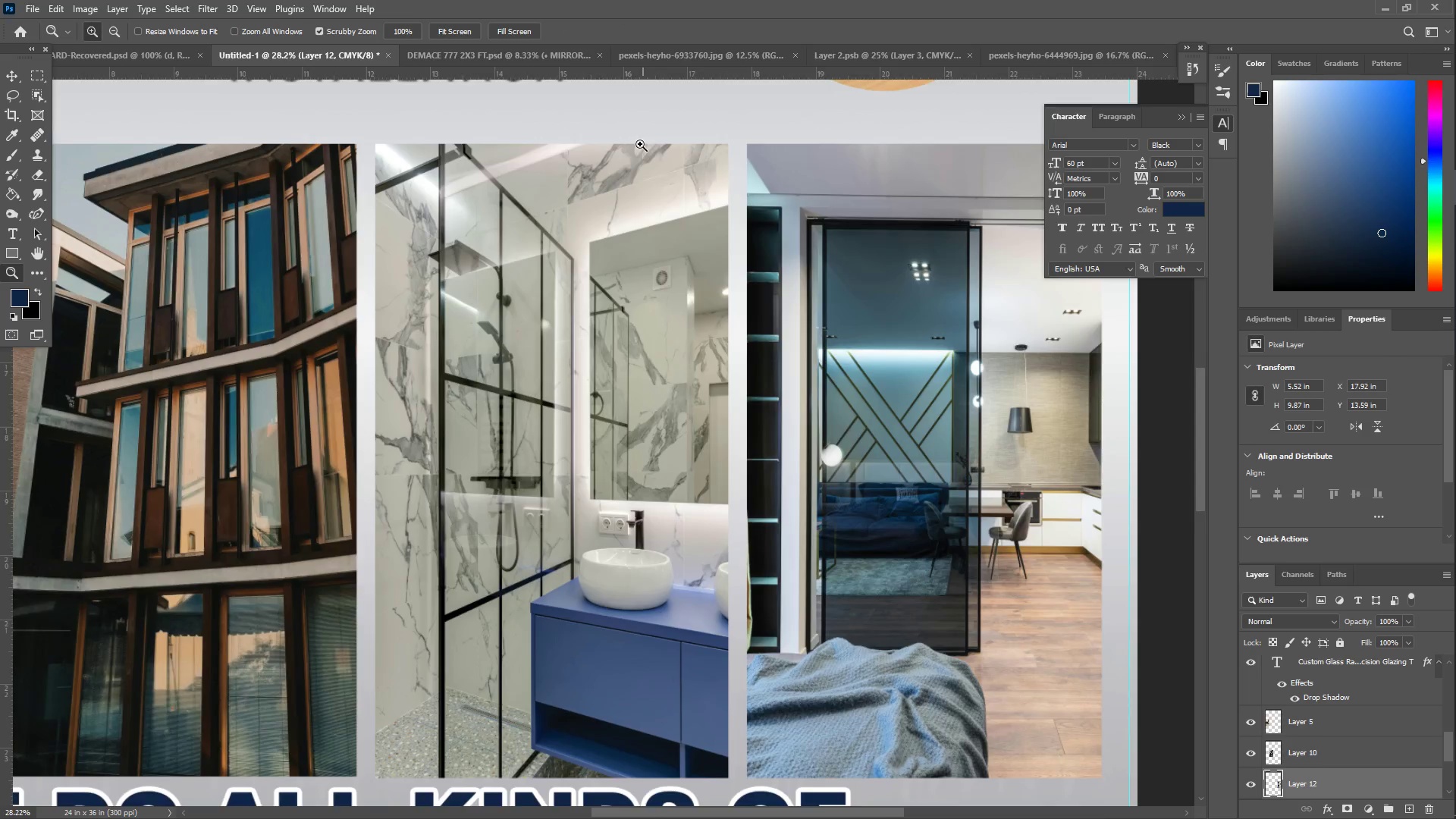 
left_click_drag(start_coordinate=[635, 143], to_coordinate=[491, 179])
 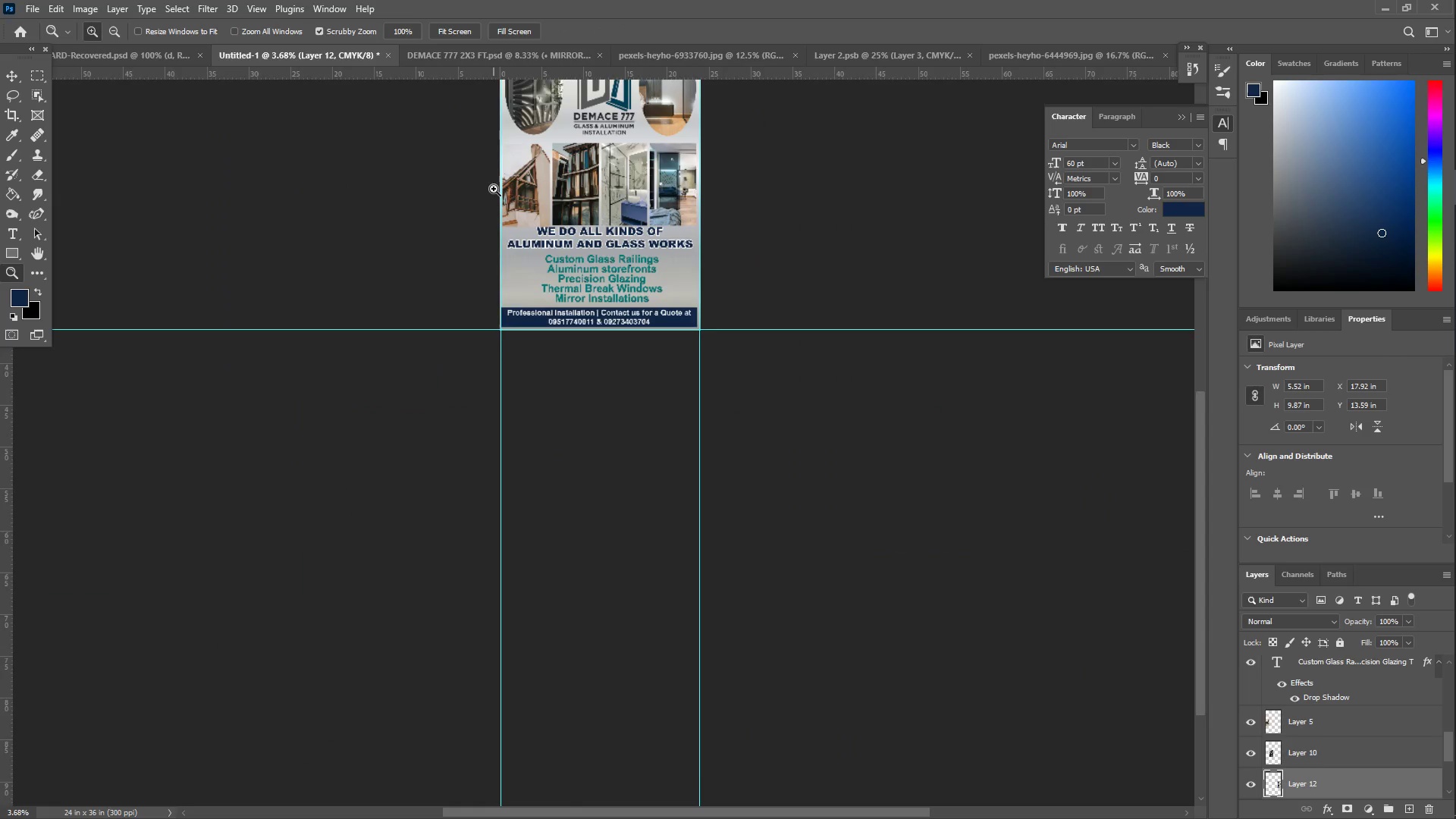 
left_click_drag(start_coordinate=[548, 224], to_coordinate=[636, 221])
 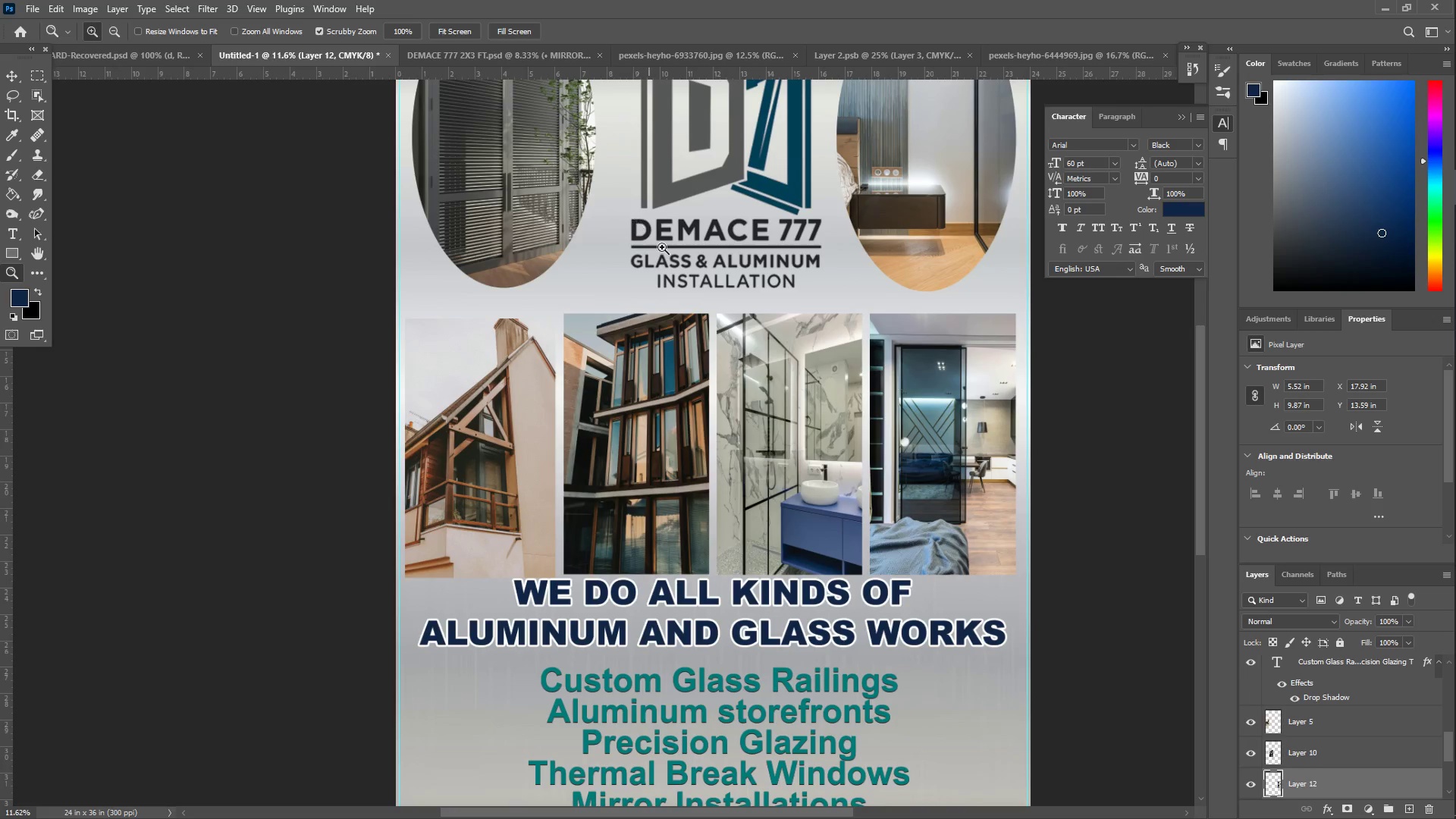 
scroll: coordinate [529, 268], scroll_direction: up, amount: 9.0
 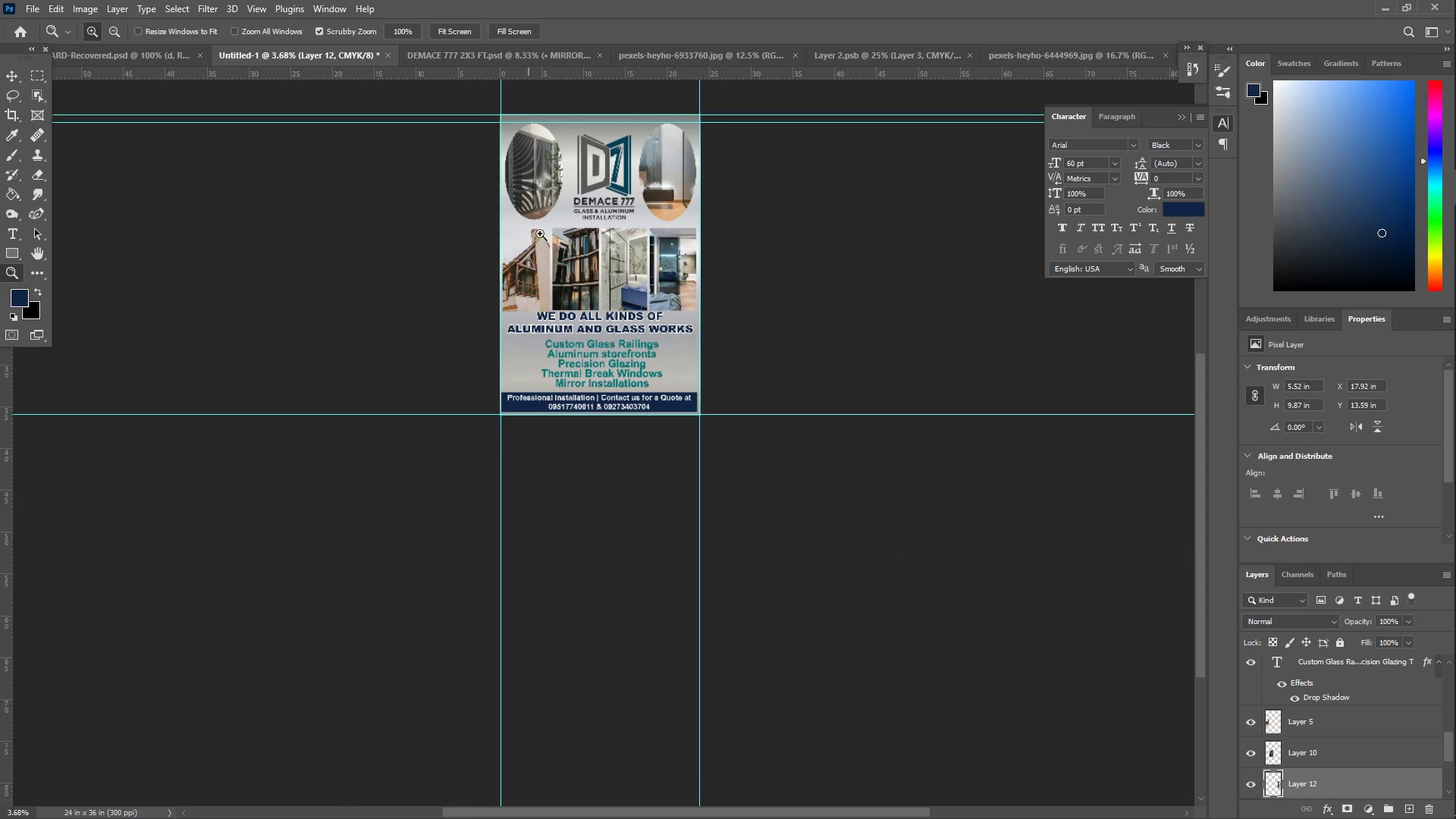 
left_click_drag(start_coordinate=[666, 248], to_coordinate=[617, 252])
 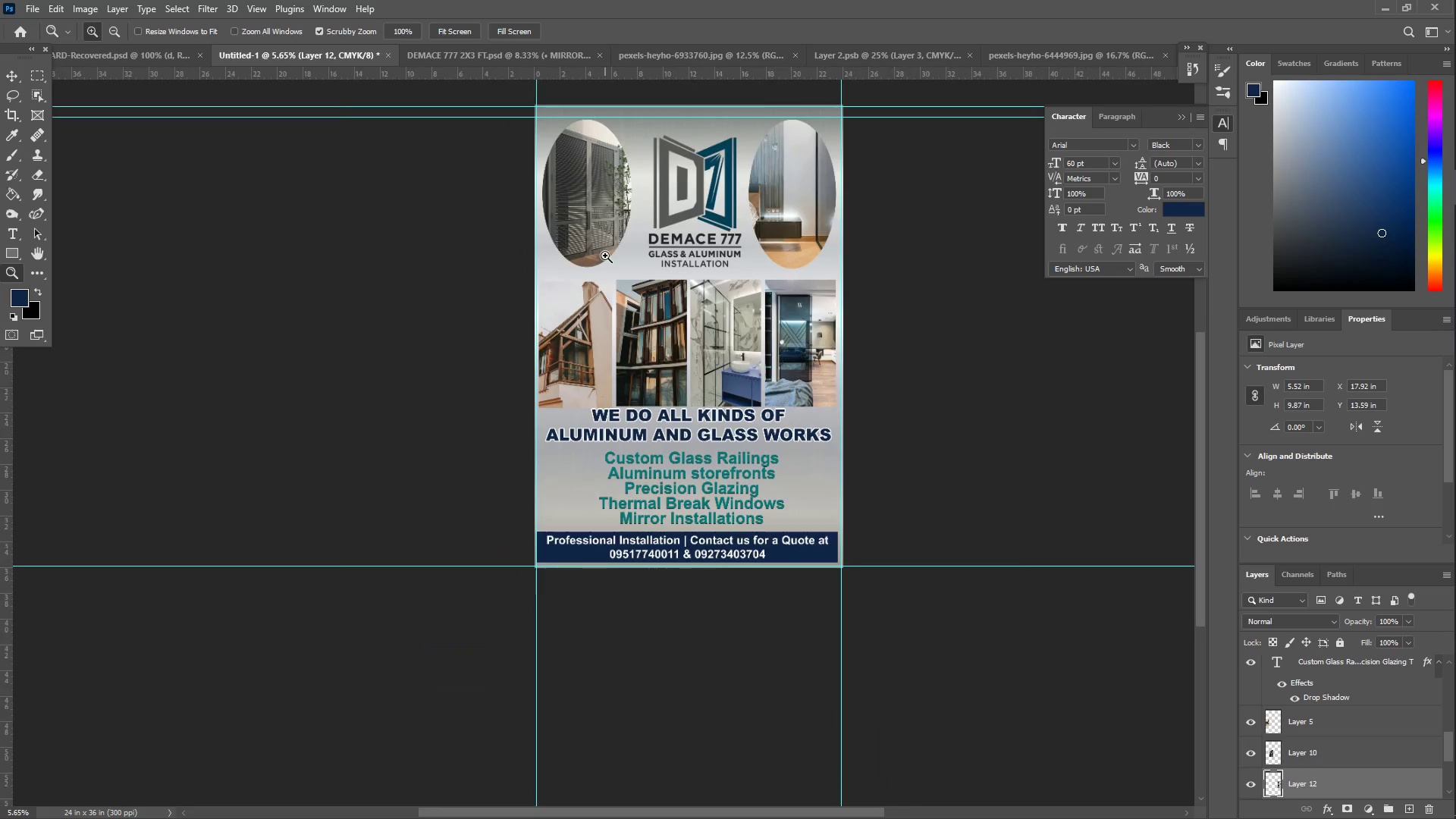 
left_click_drag(start_coordinate=[609, 257], to_coordinate=[642, 268])
 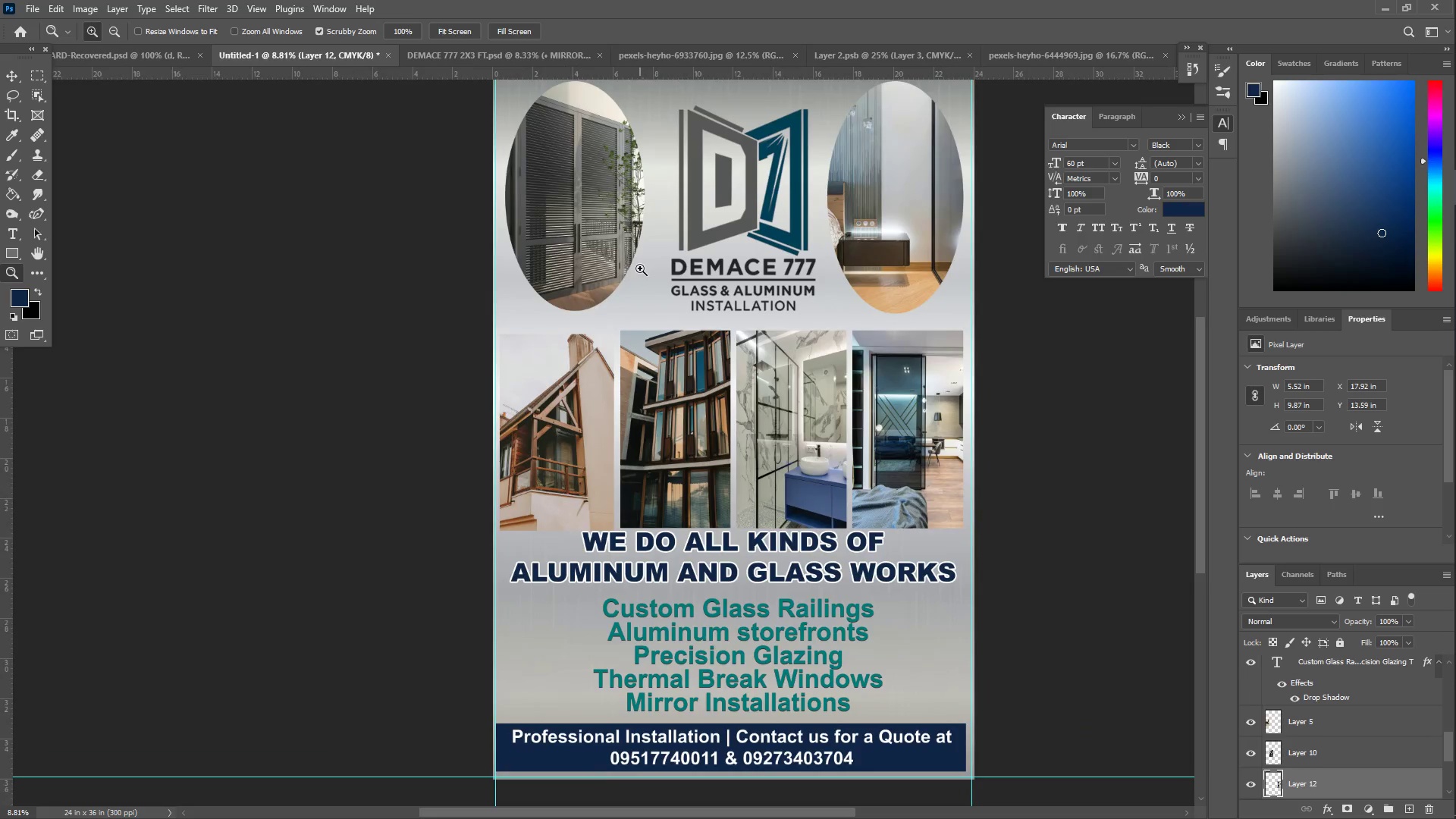 
scroll: coordinate [605, 256], scroll_direction: up, amount: 2.0
 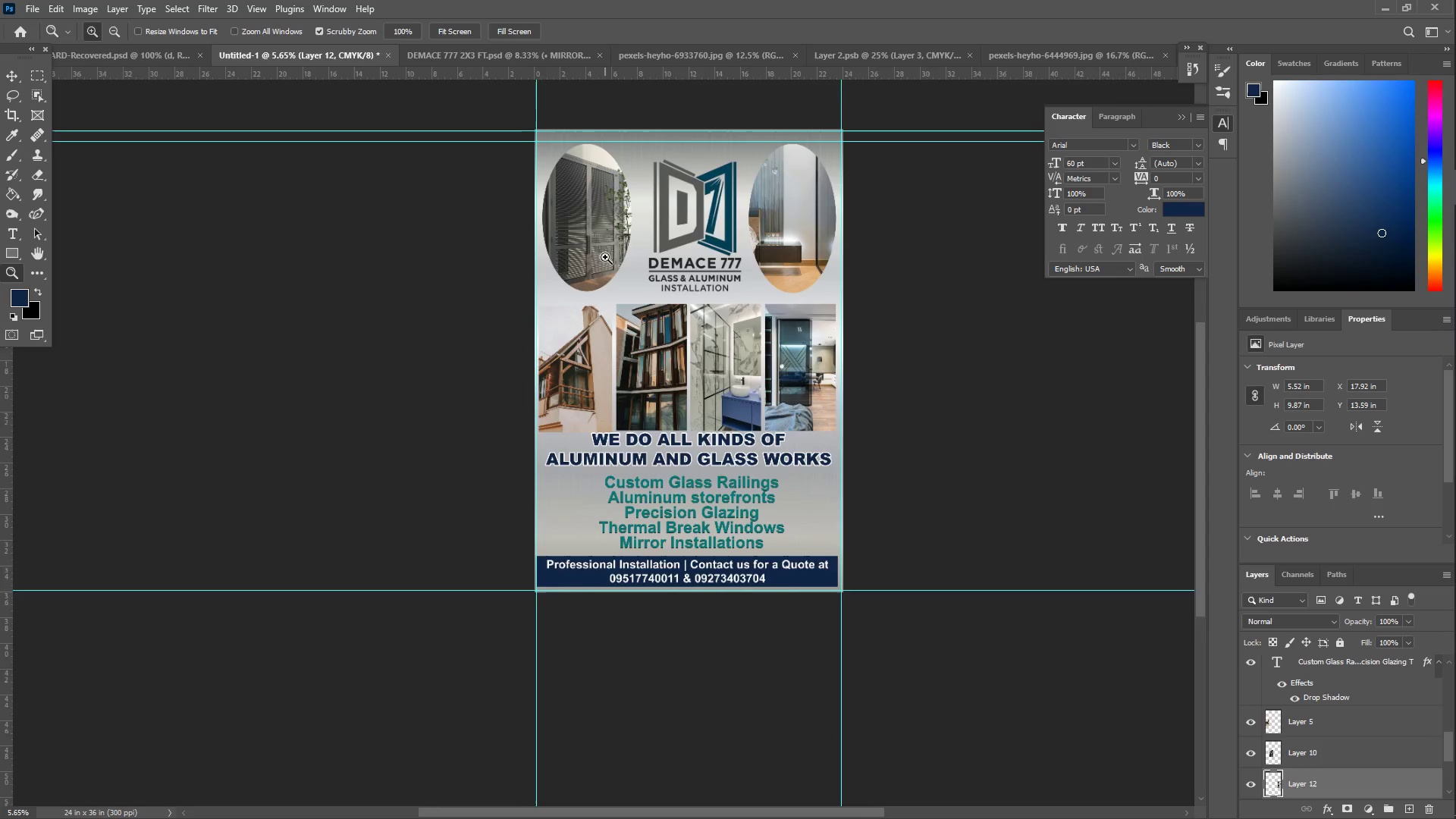 
left_click_drag(start_coordinate=[582, 225], to_coordinate=[568, 224])
 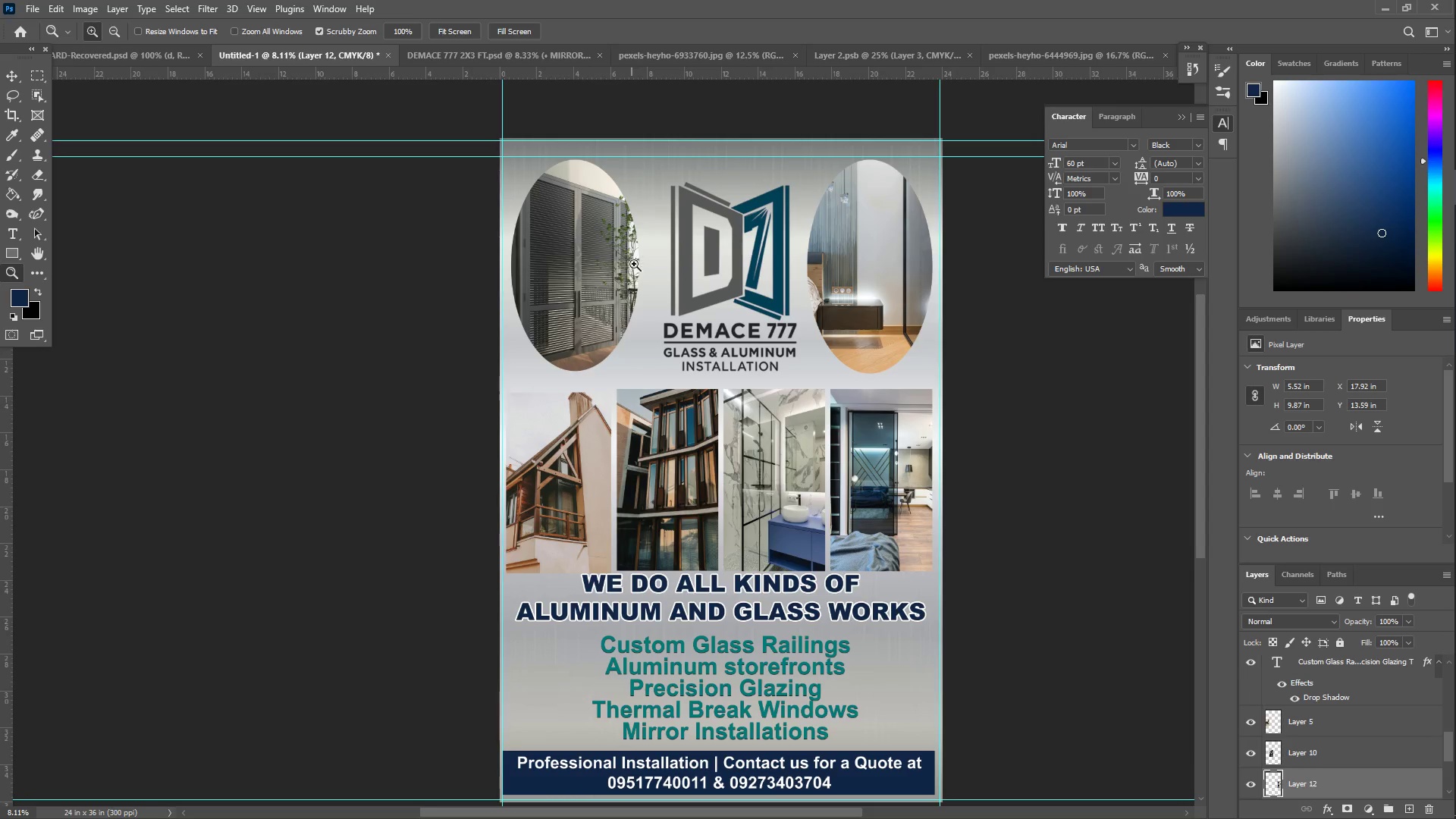 
scroll: coordinate [508, 203], scroll_direction: up, amount: 6.0
 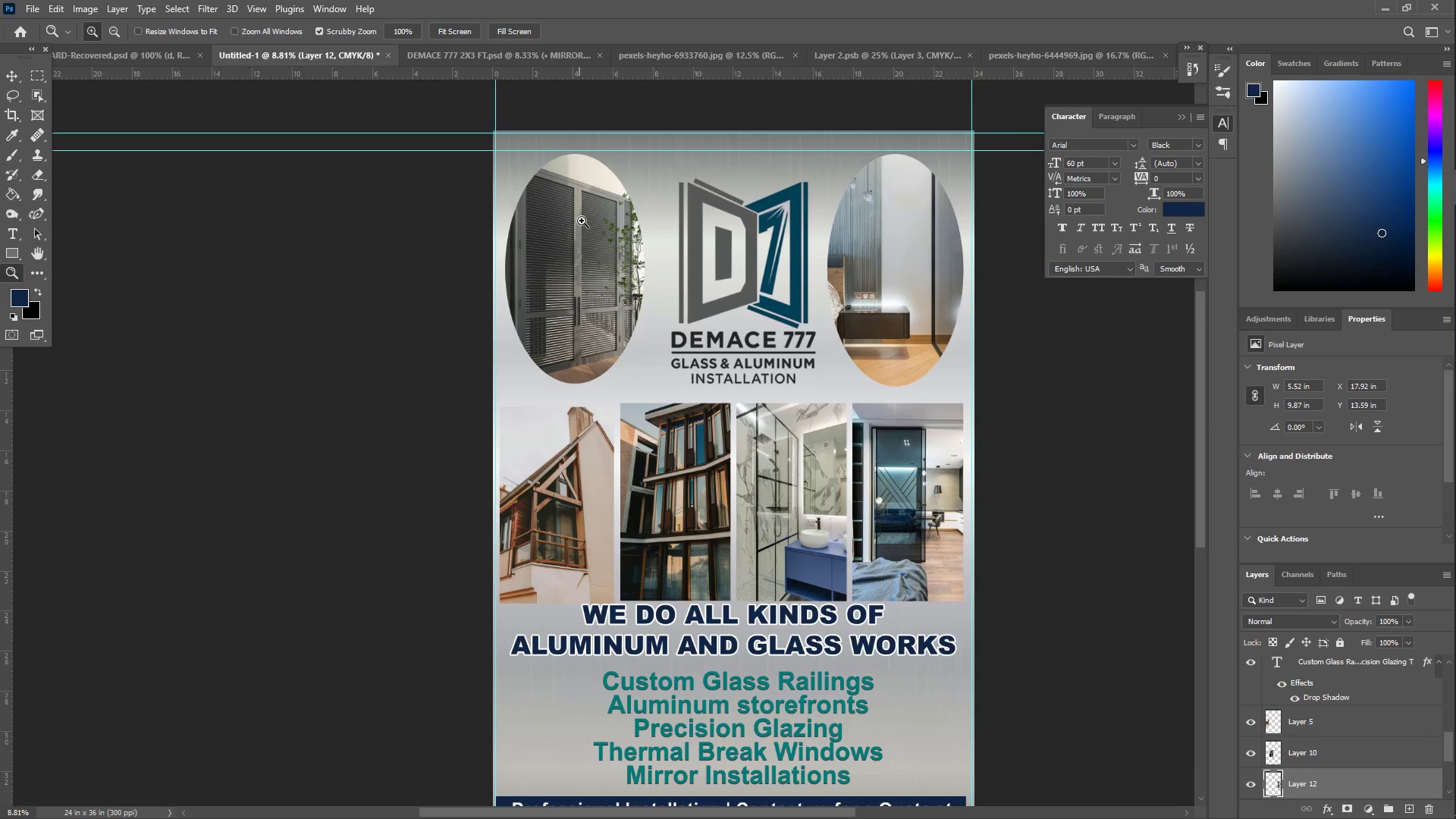 
scroll: coordinate [694, 319], scroll_direction: down, amount: 4.0
 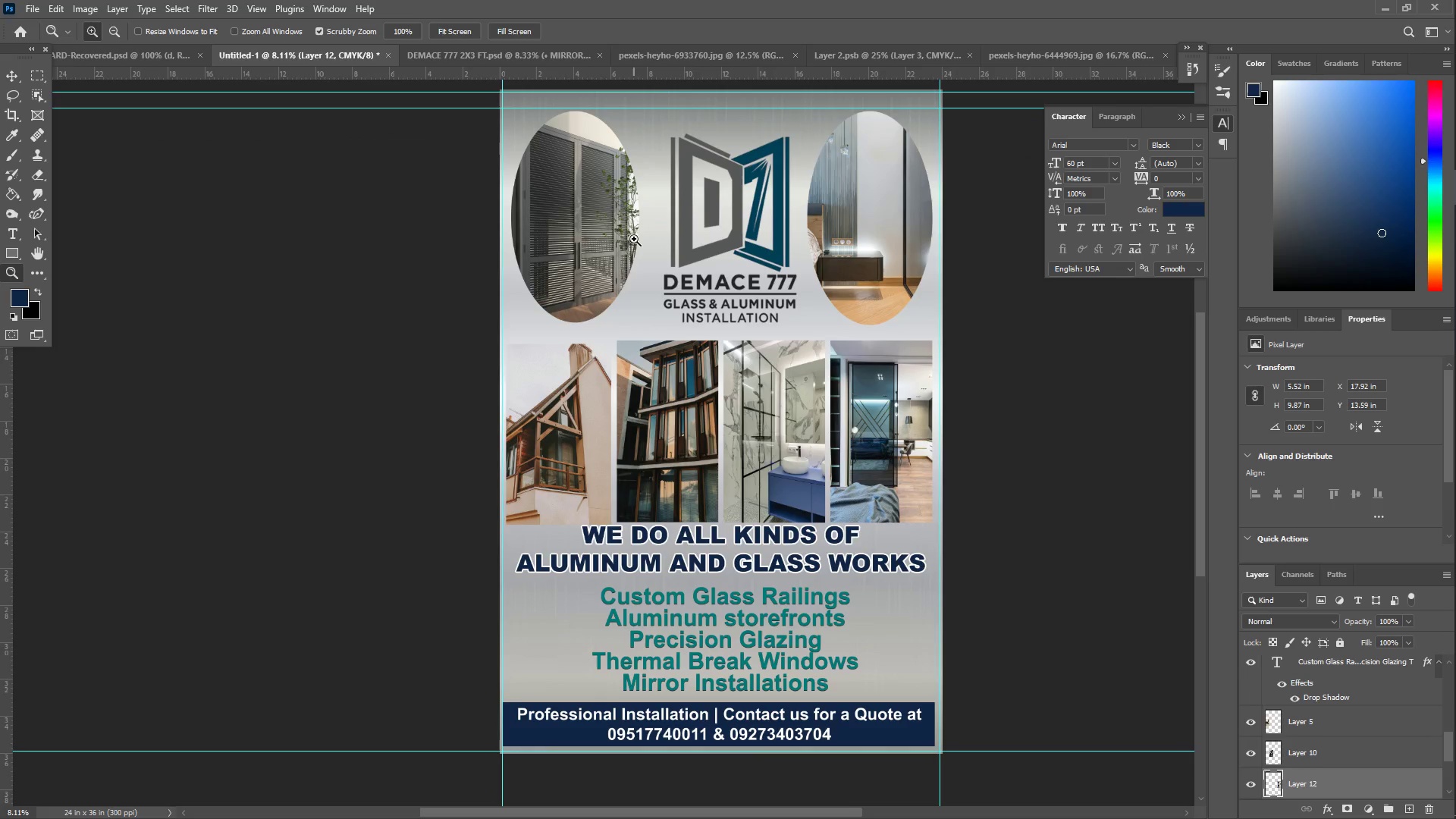 
wait(9.44)
 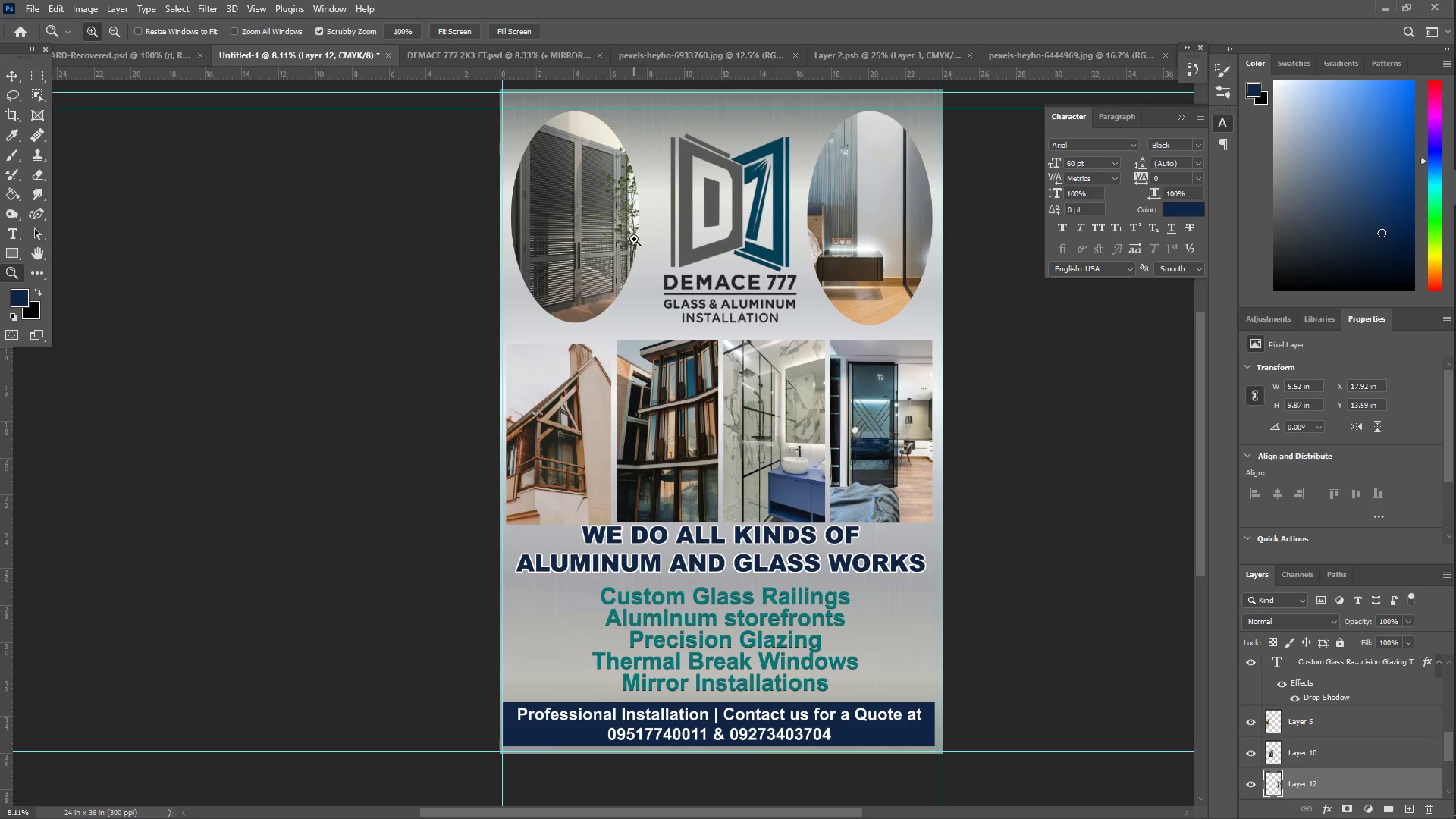 
scroll: coordinate [1313, 770], scroll_direction: down, amount: 10.0
 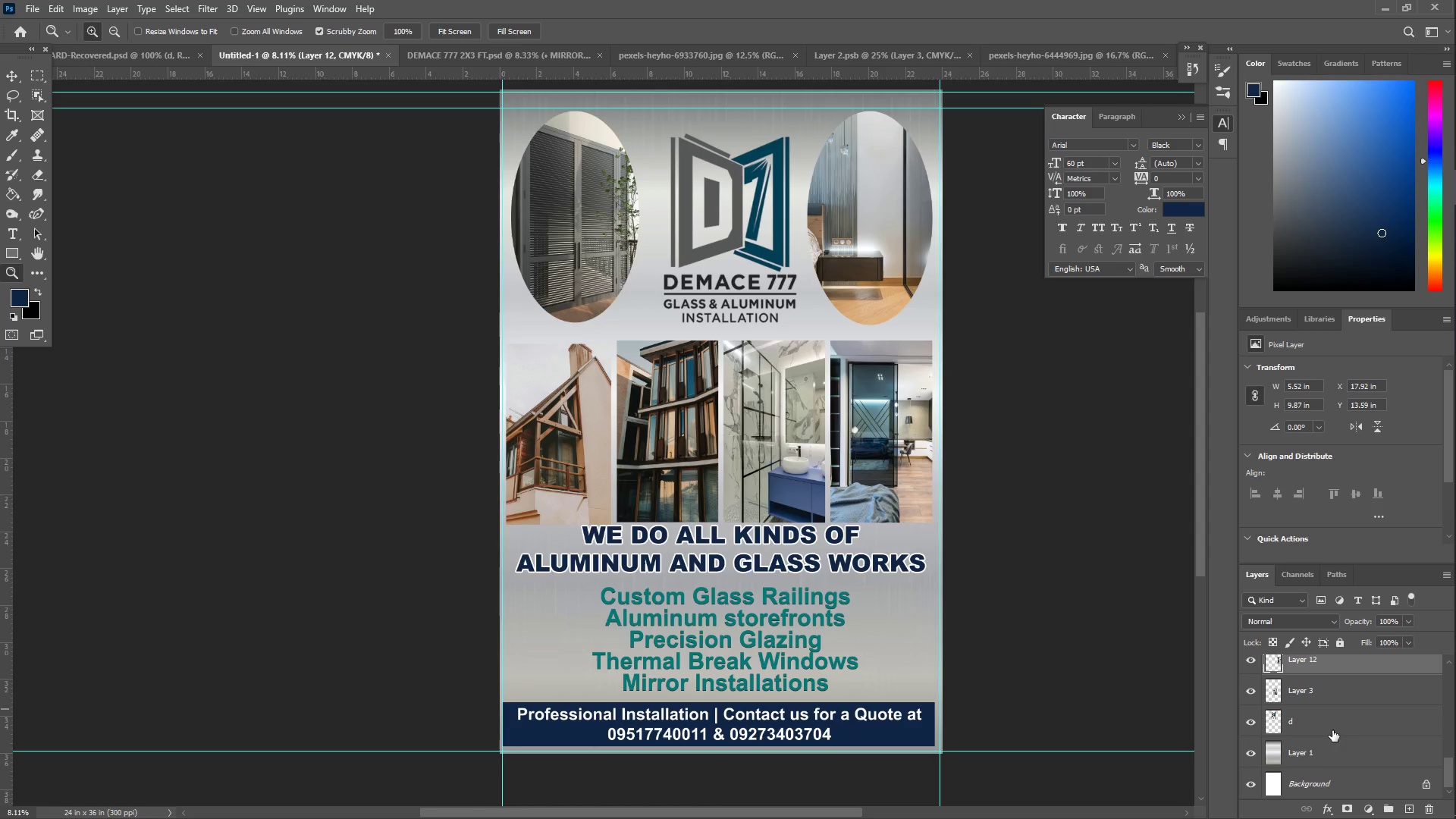 
left_click([1330, 726])
 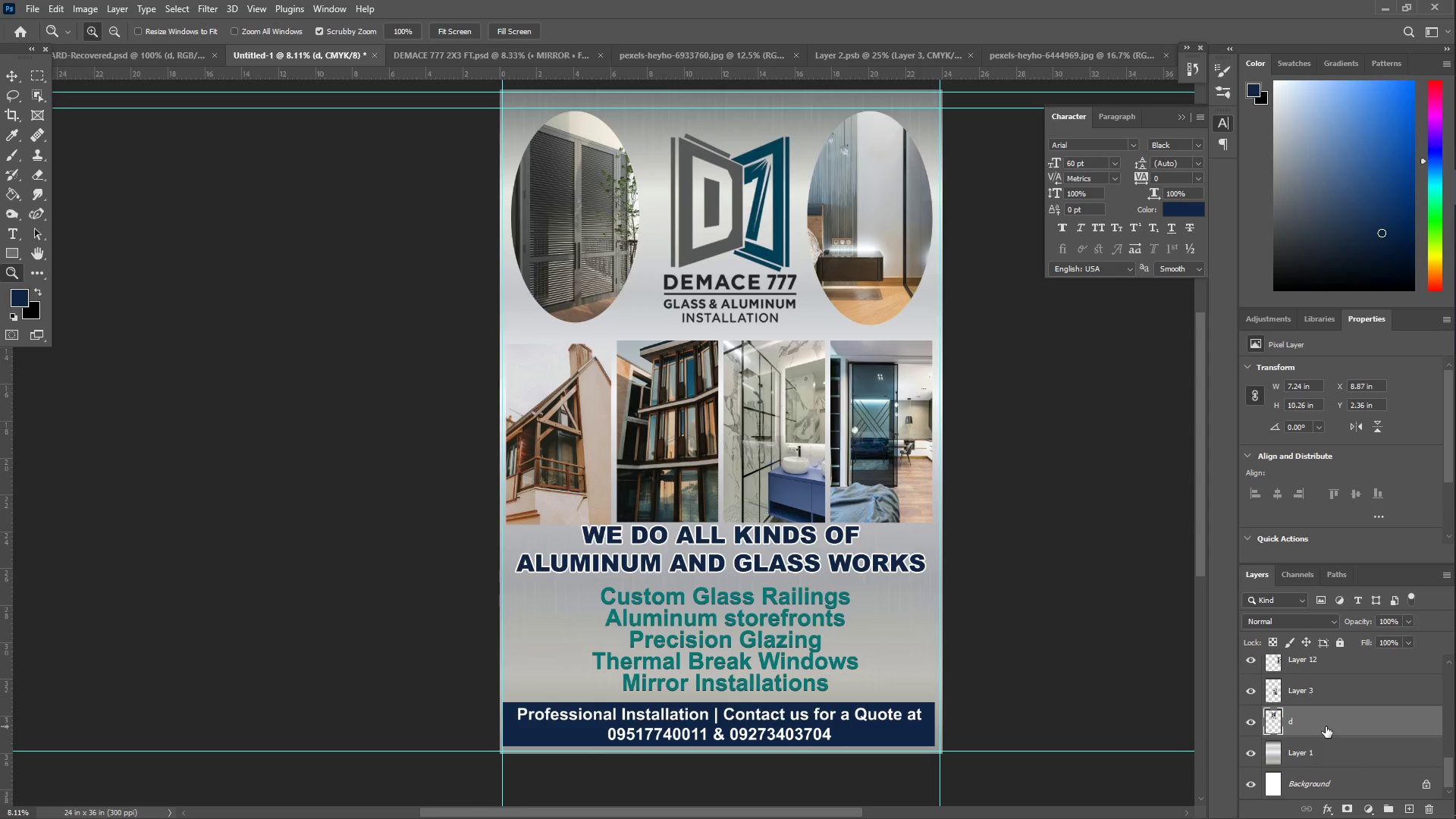 
hold_key(key=ShiftLeft, duration=0.58)
 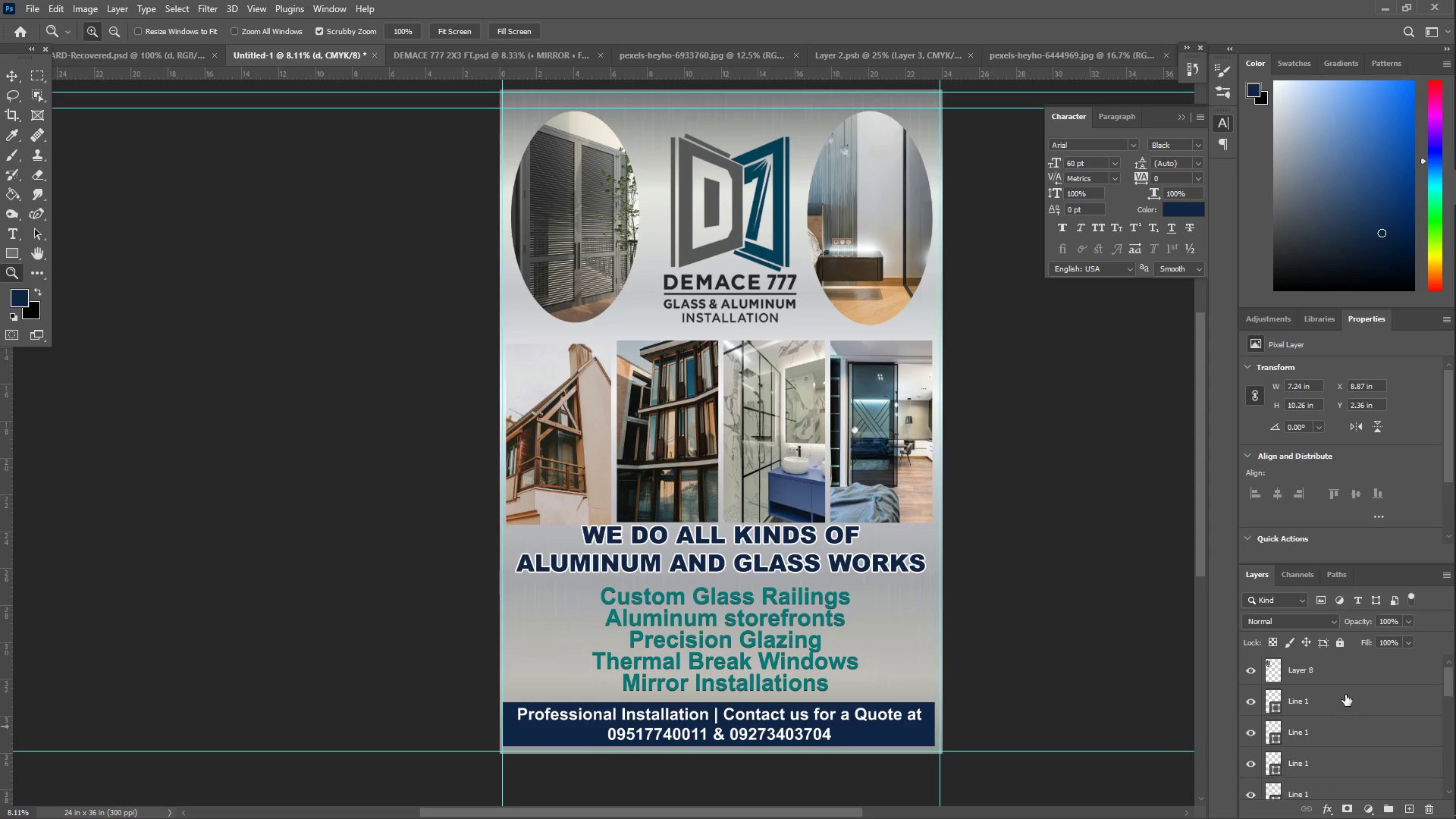 
scroll: coordinate [1310, 689], scroll_direction: up, amount: 12.0
 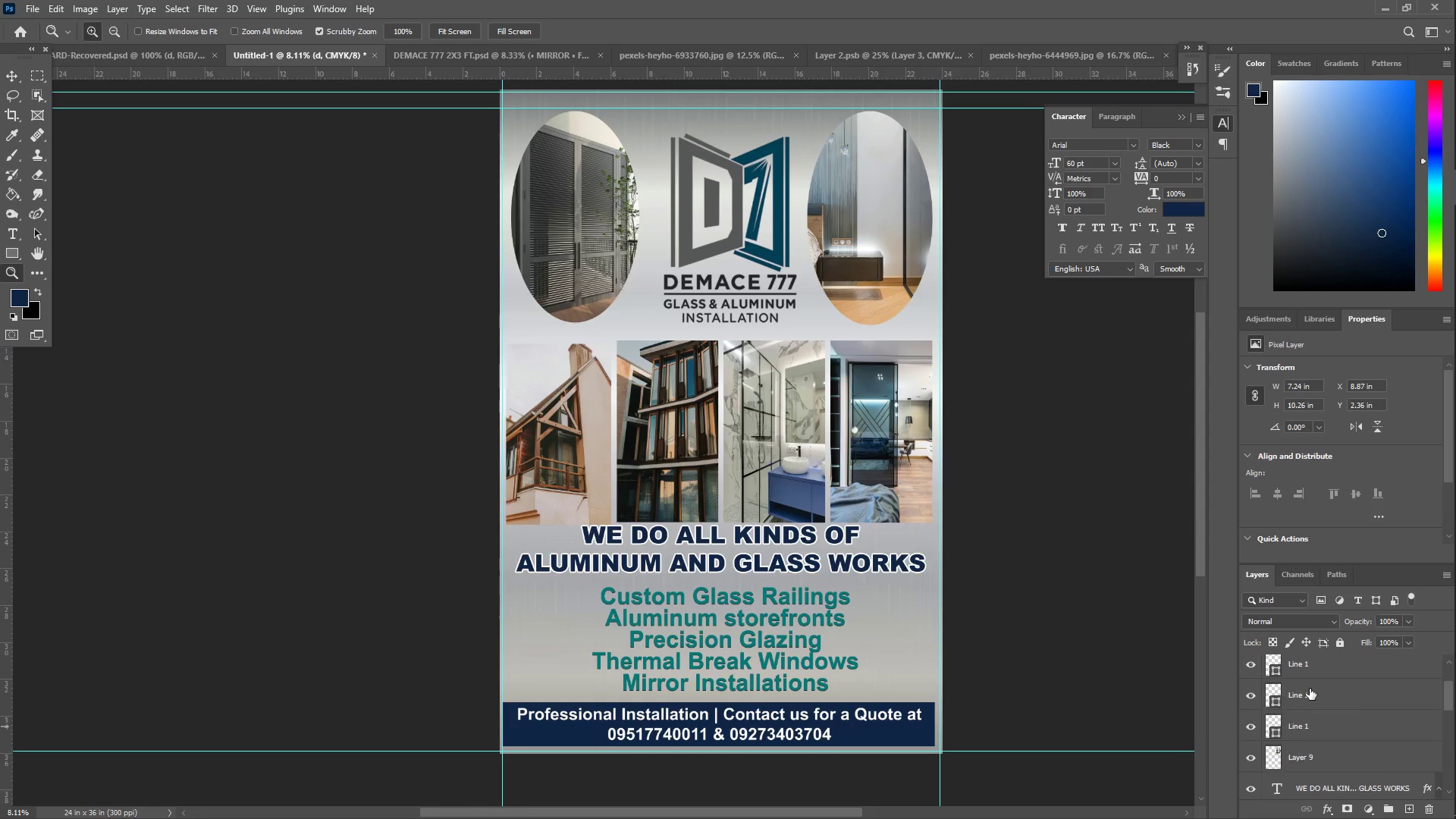 
hold_key(key=ShiftLeft, duration=1.51)
 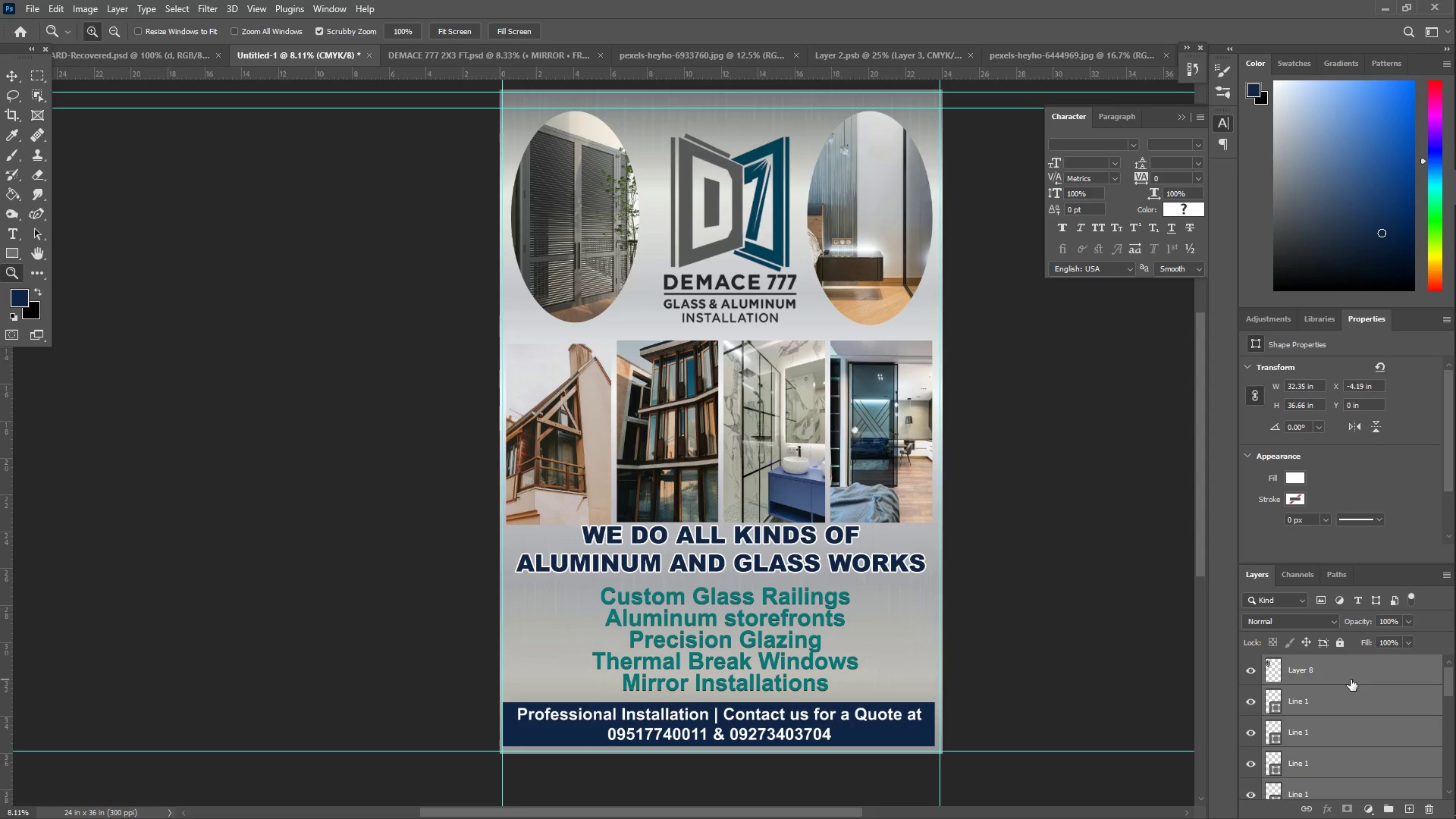 
scroll: coordinate [1345, 695], scroll_direction: up, amount: 6.0
 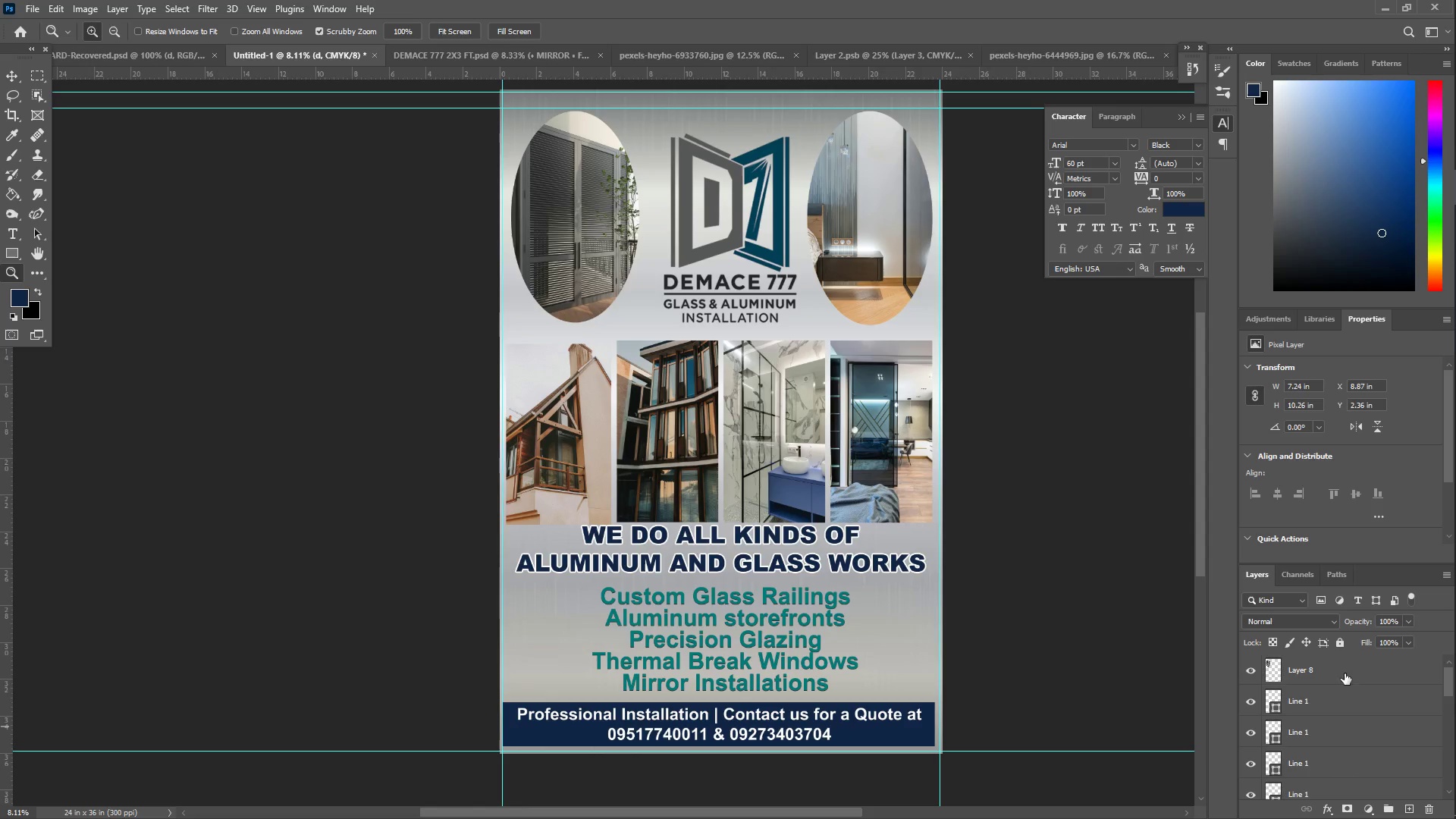 
left_click([1351, 679])
 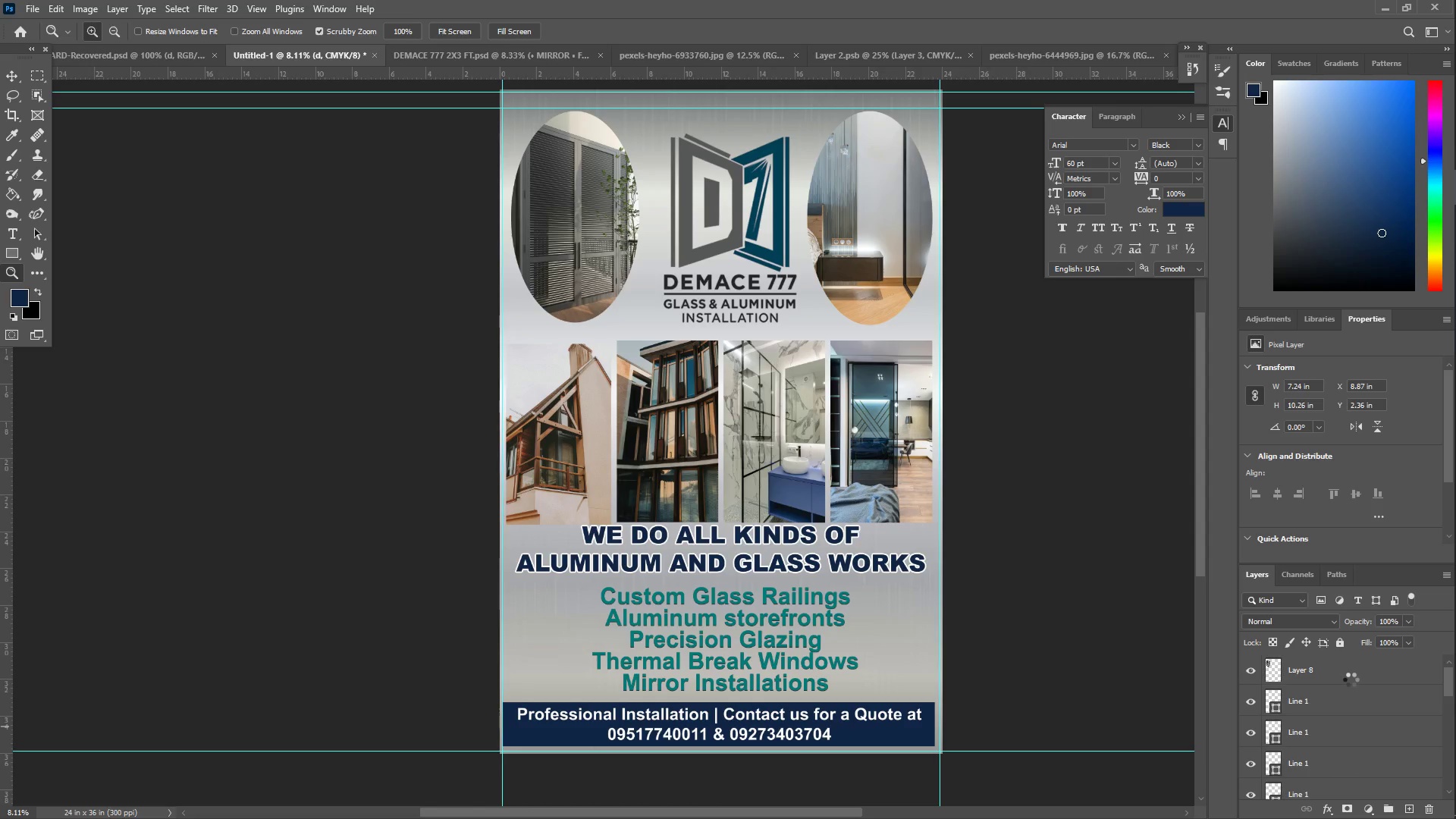 
hold_key(key=ShiftLeft, duration=0.66)
 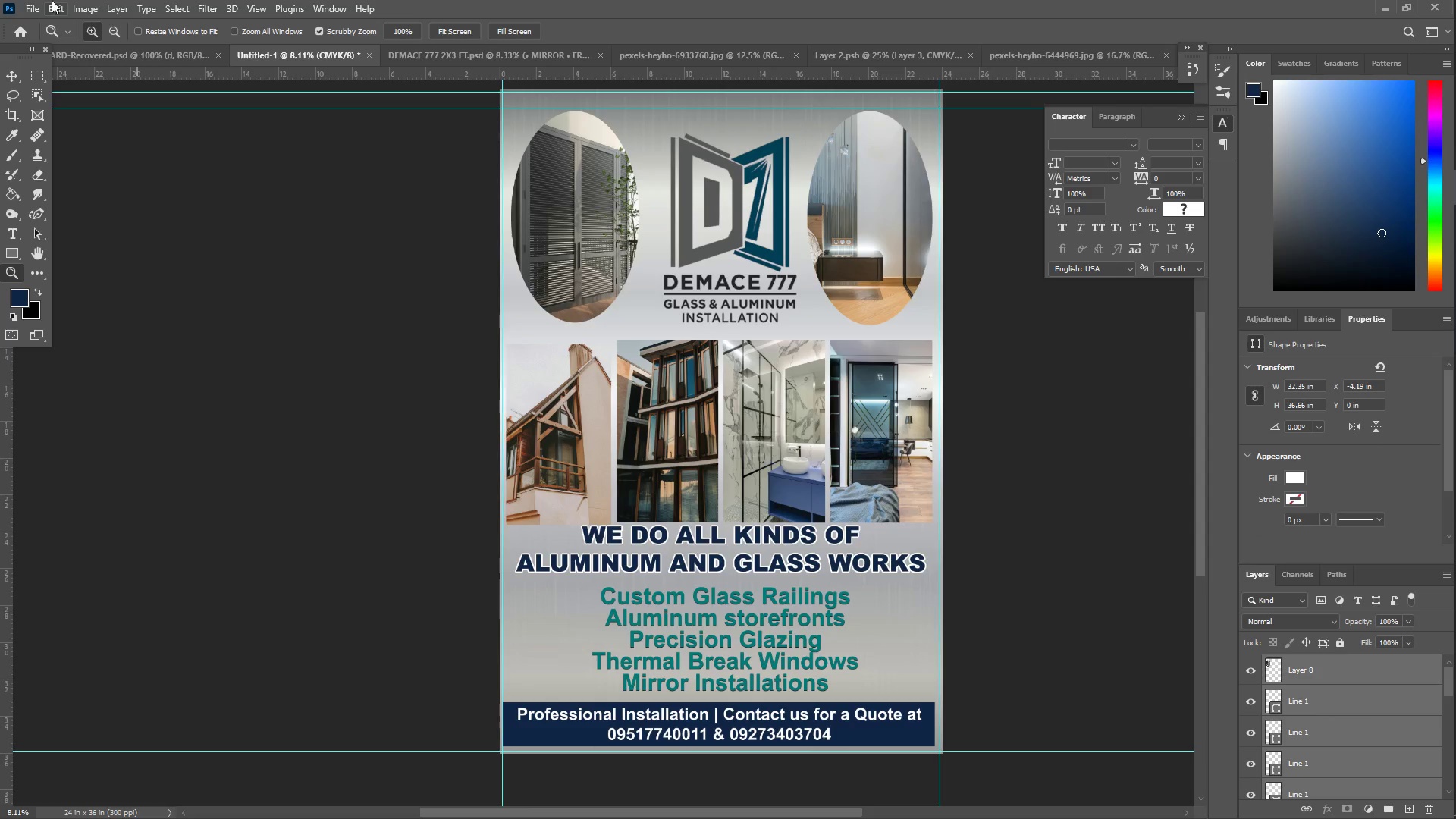 
hold_key(key=ShiftLeft, duration=15.62)
 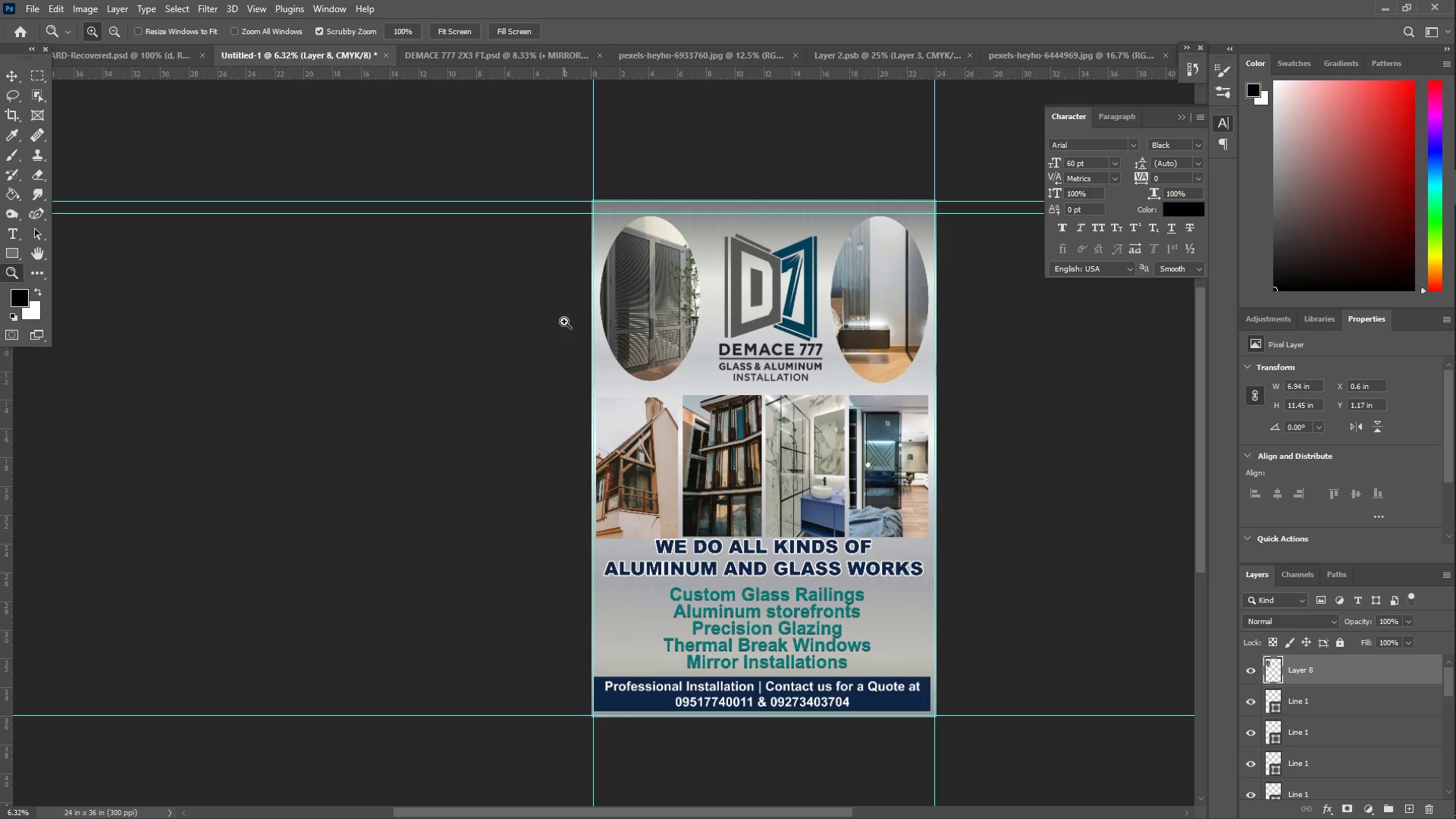 
type(zz)
 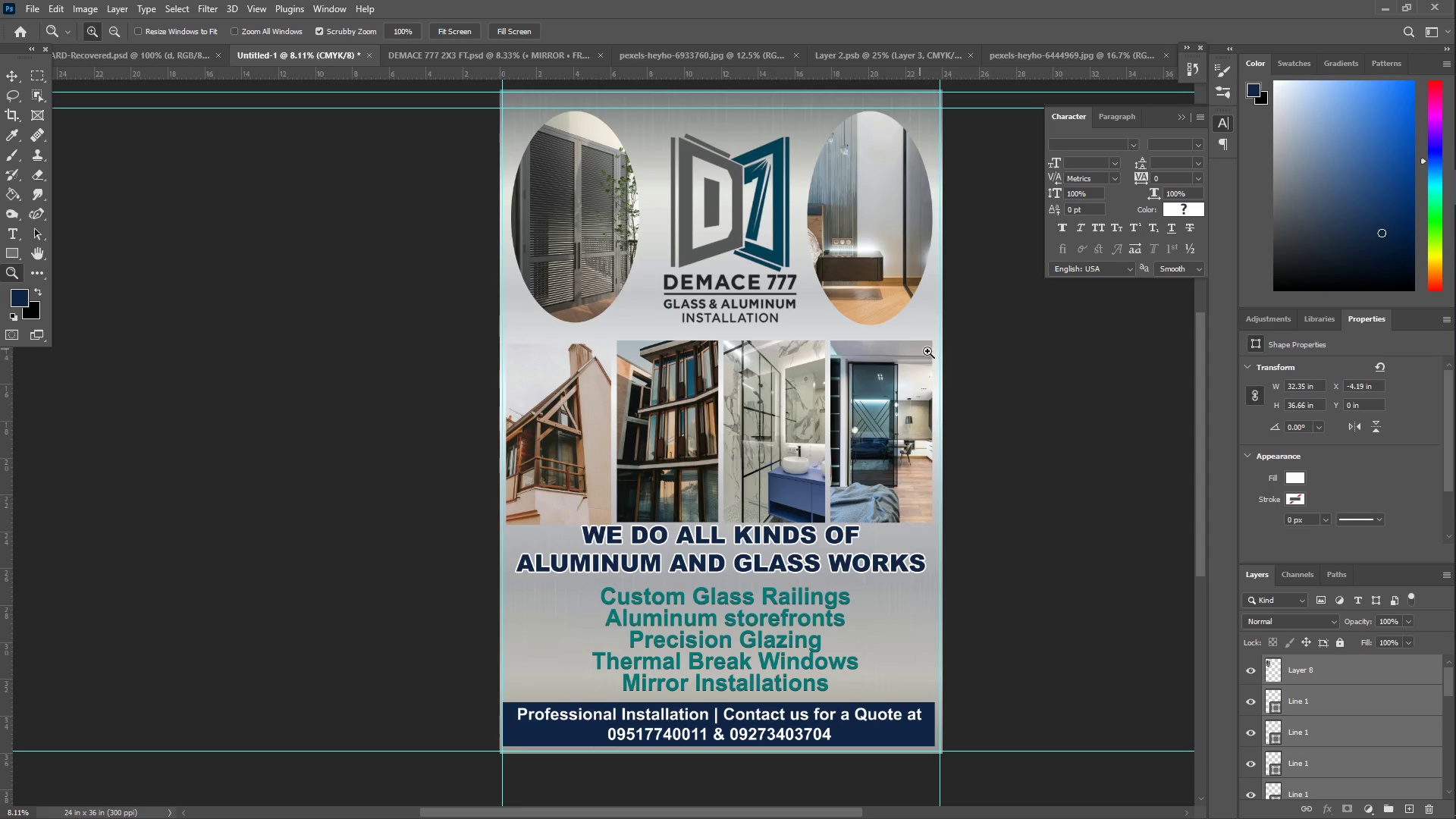 
left_click([1016, 374])
 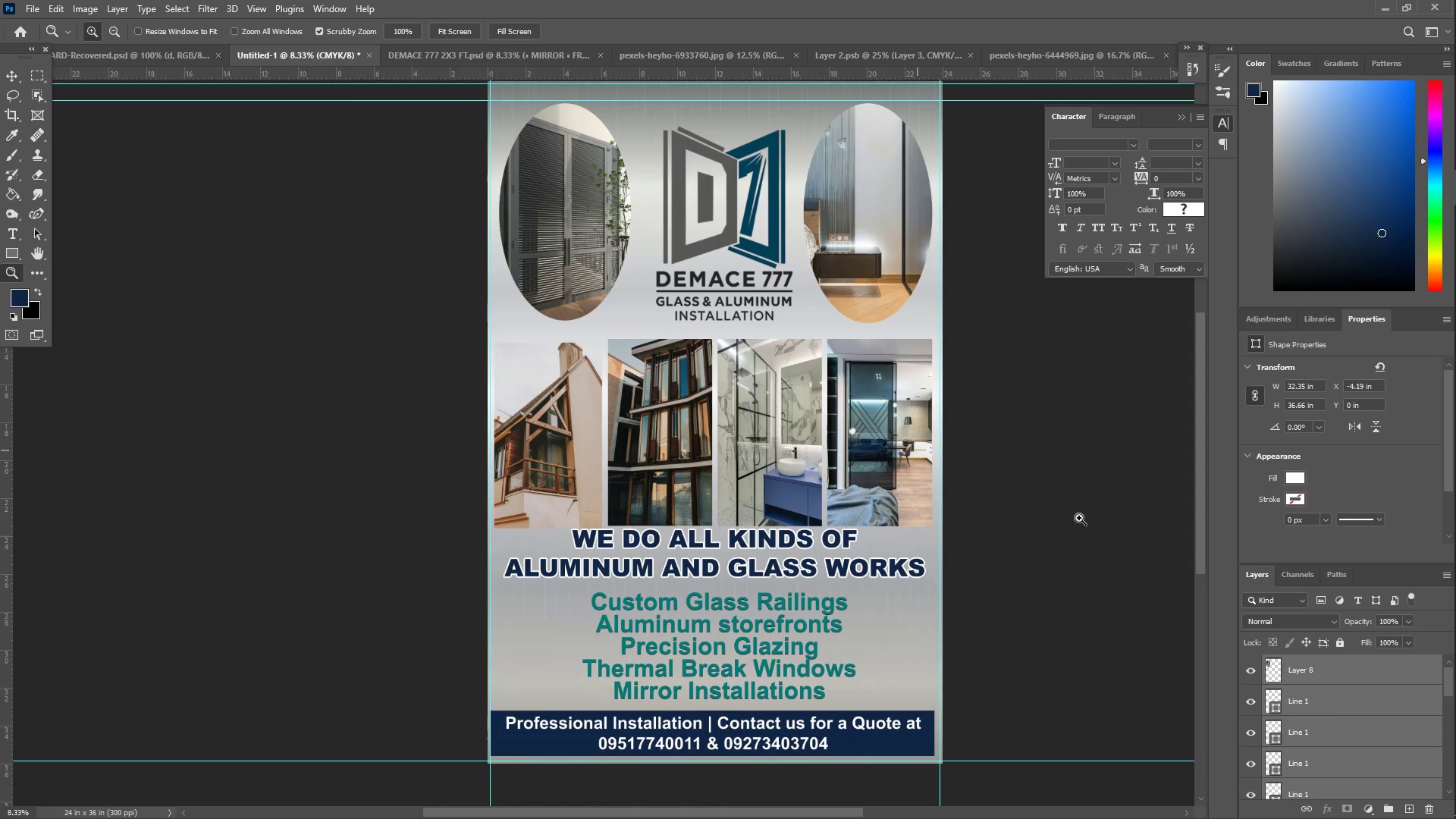 
left_click([1343, 735])
 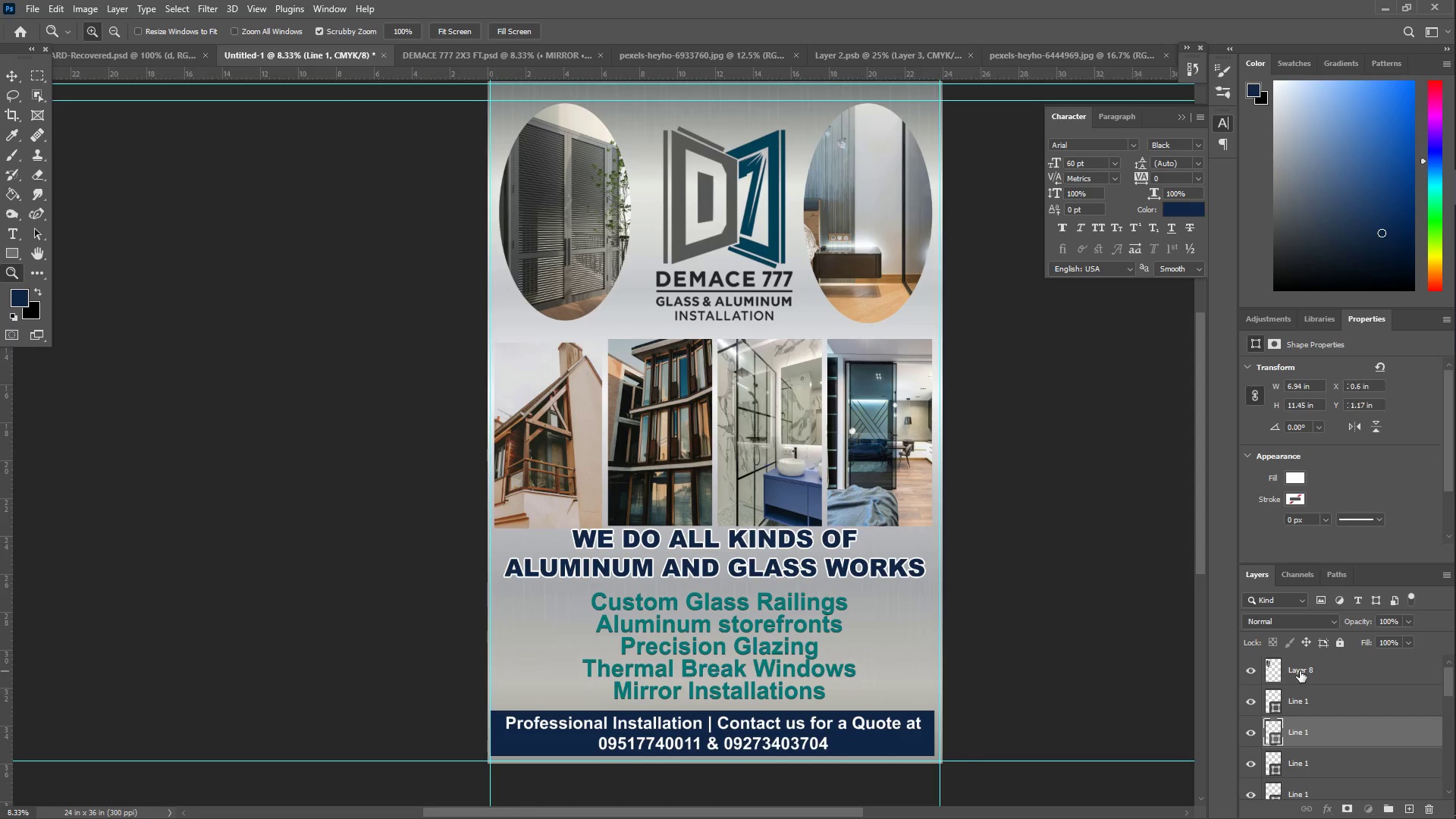 
left_click_drag(start_coordinate=[751, 417], to_coordinate=[698, 419])
 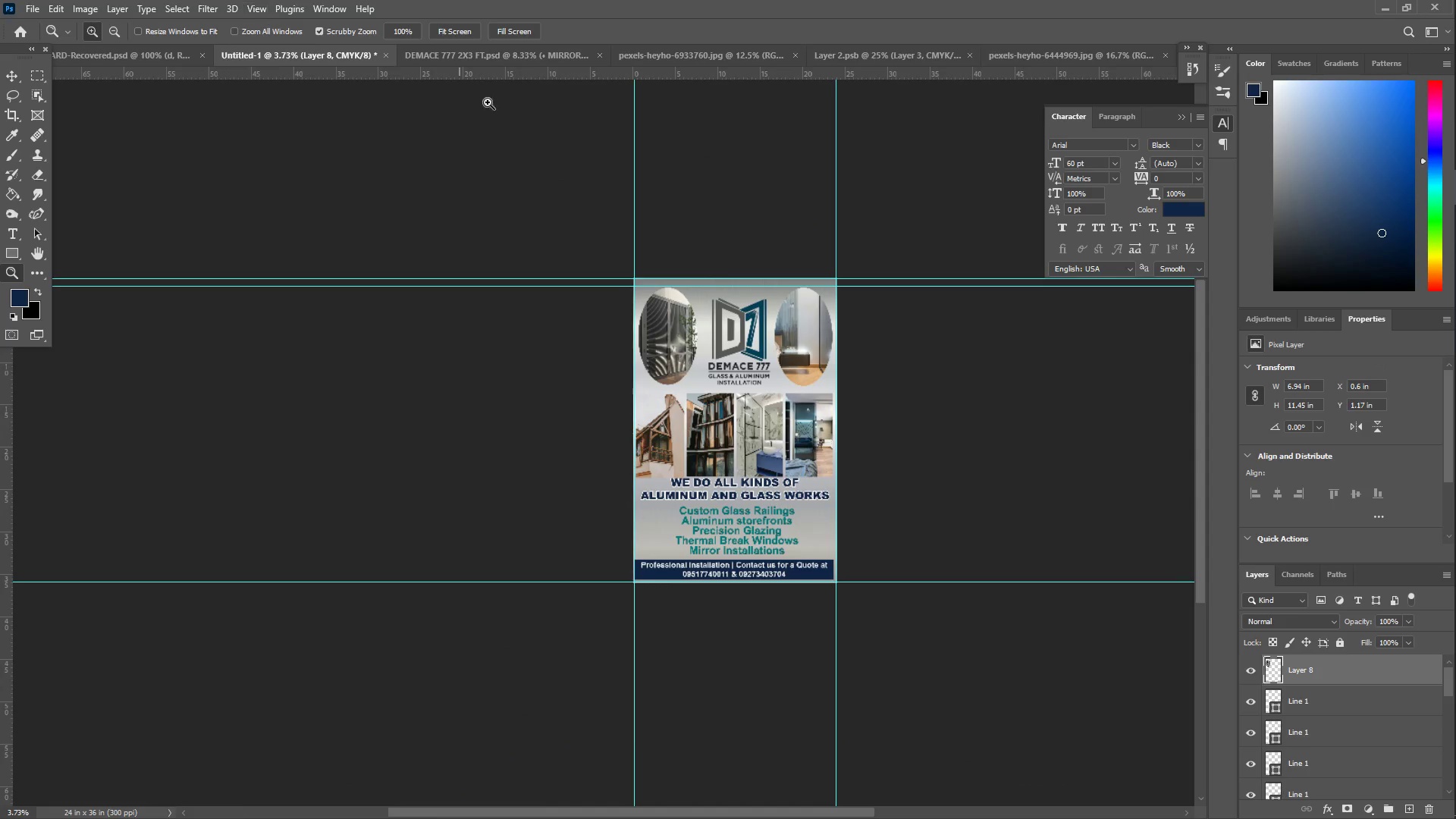 
scroll: coordinate [640, 504], scroll_direction: up, amount: 2.0
 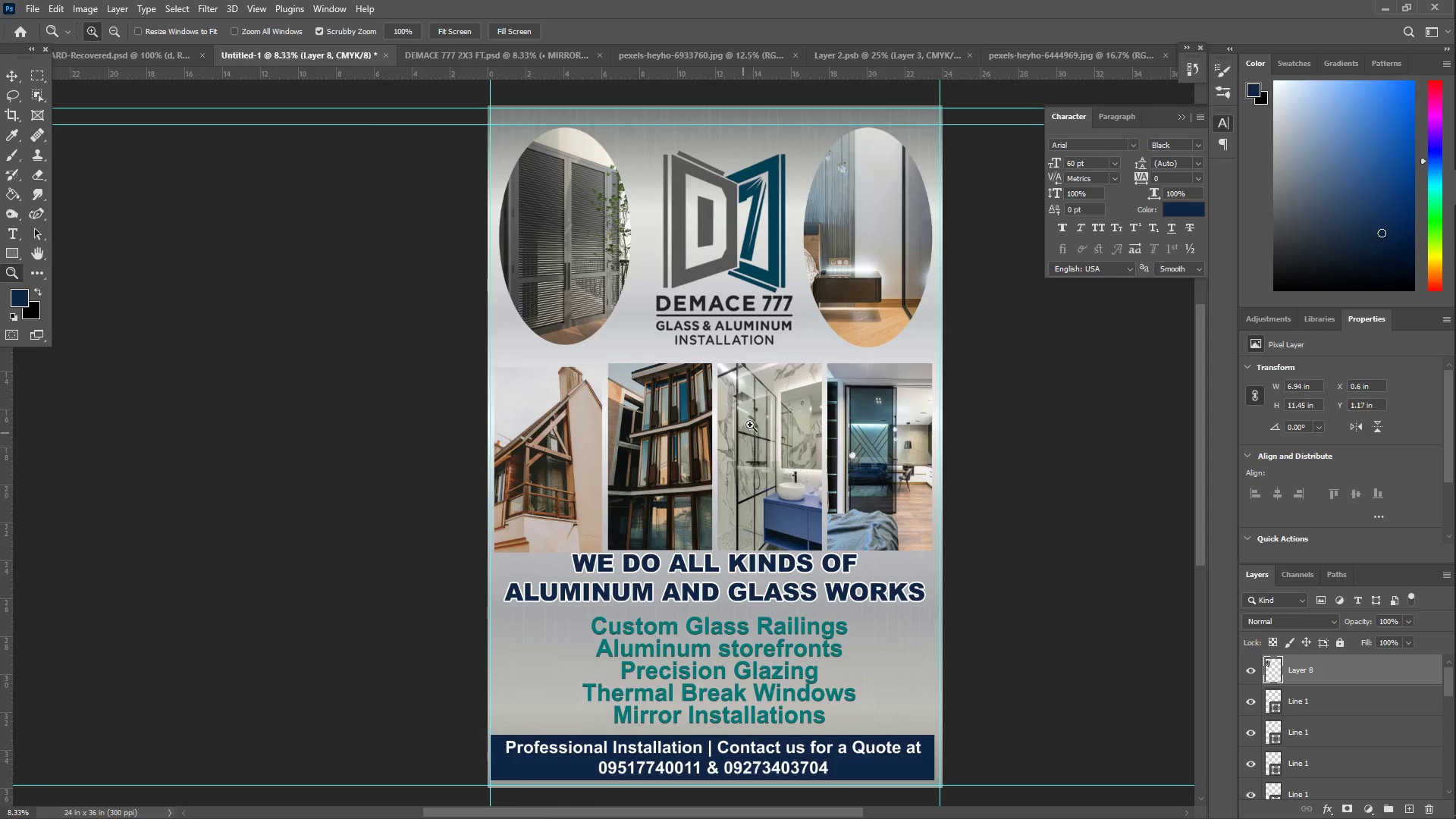 
left_click_drag(start_coordinate=[693, 338], to_coordinate=[731, 351])
 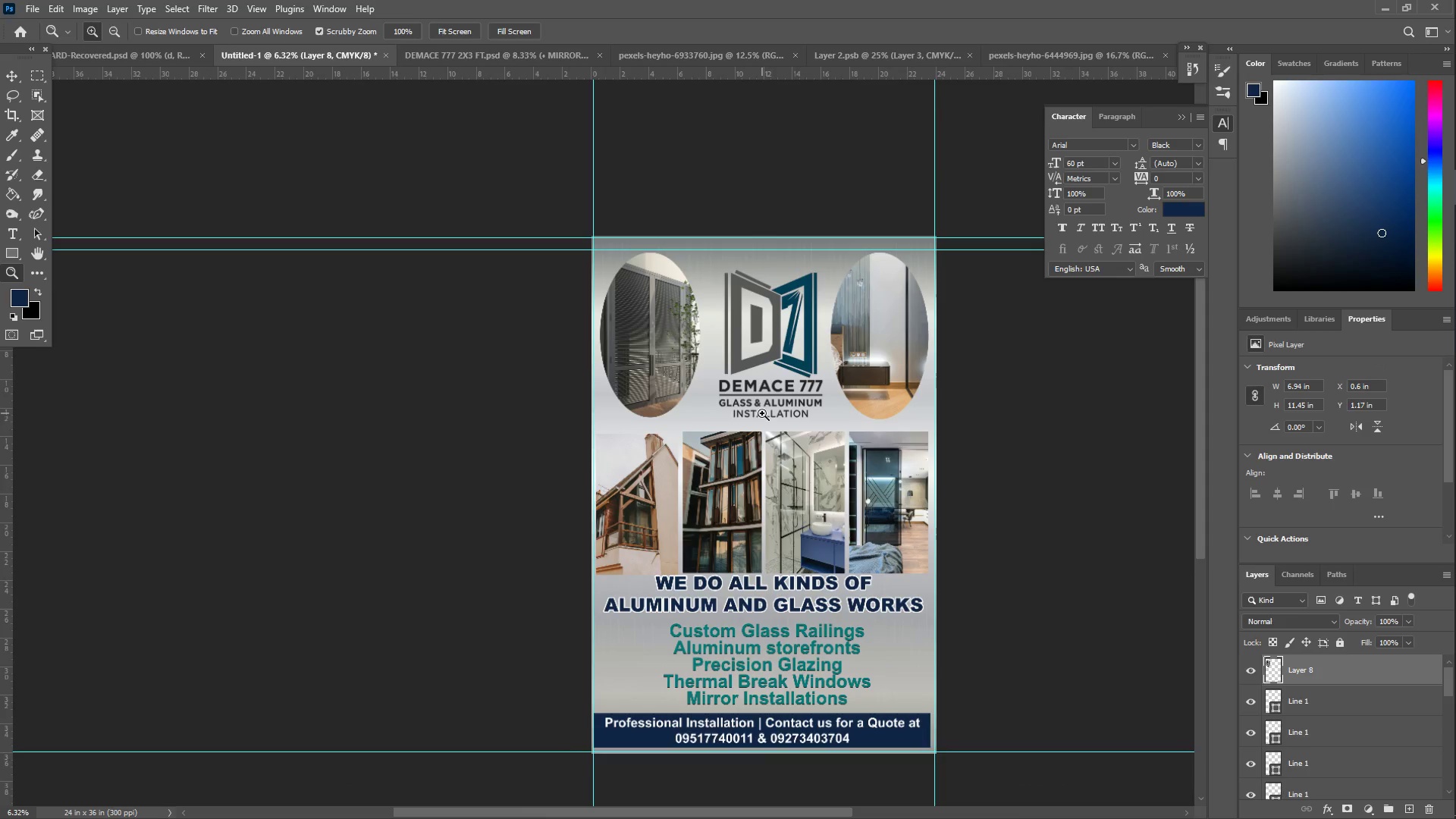 
scroll: coordinate [763, 416], scroll_direction: down, amount: 3.0
 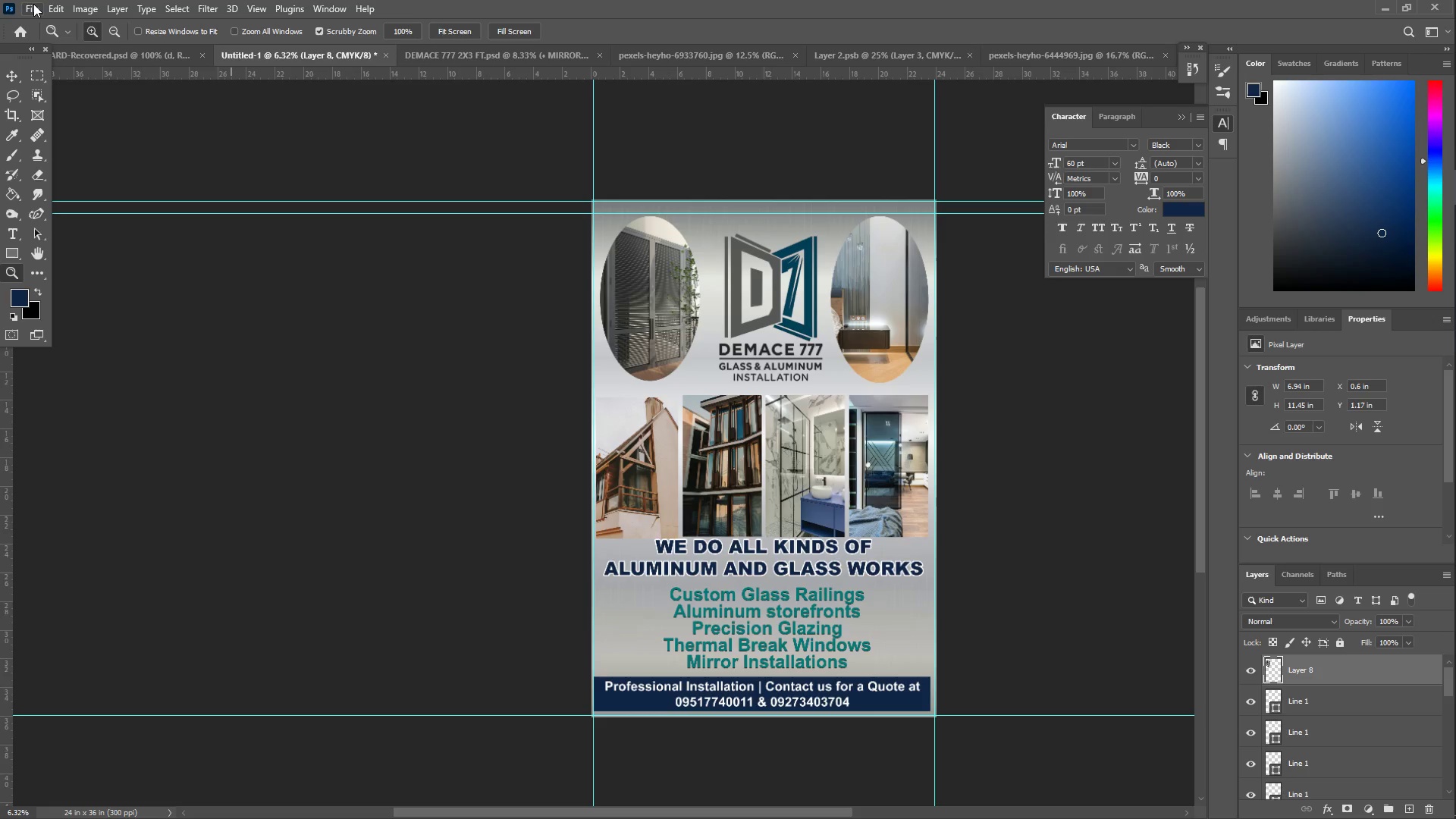 
left_click([33, 4])
 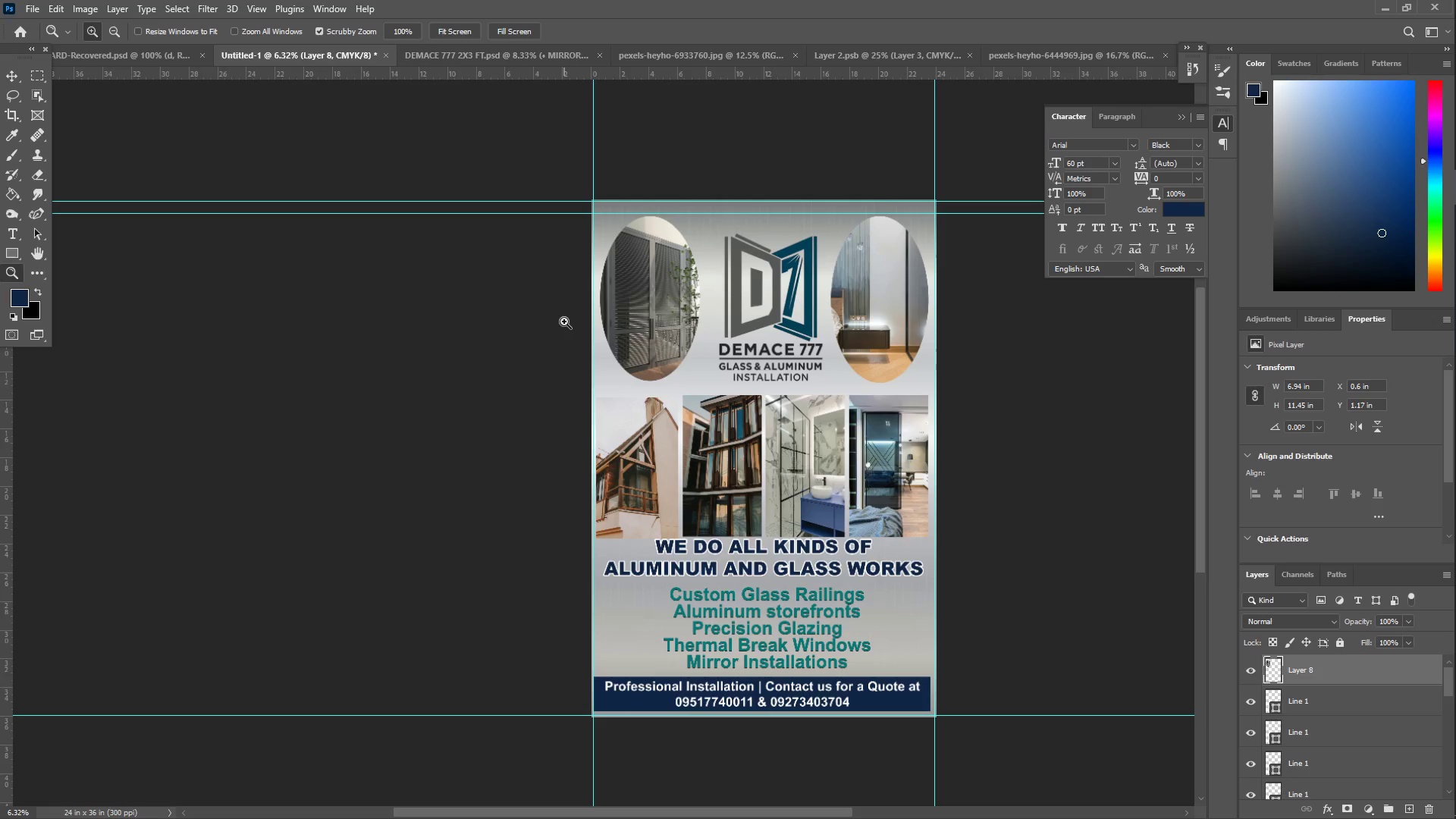 
key(Shift+D)
 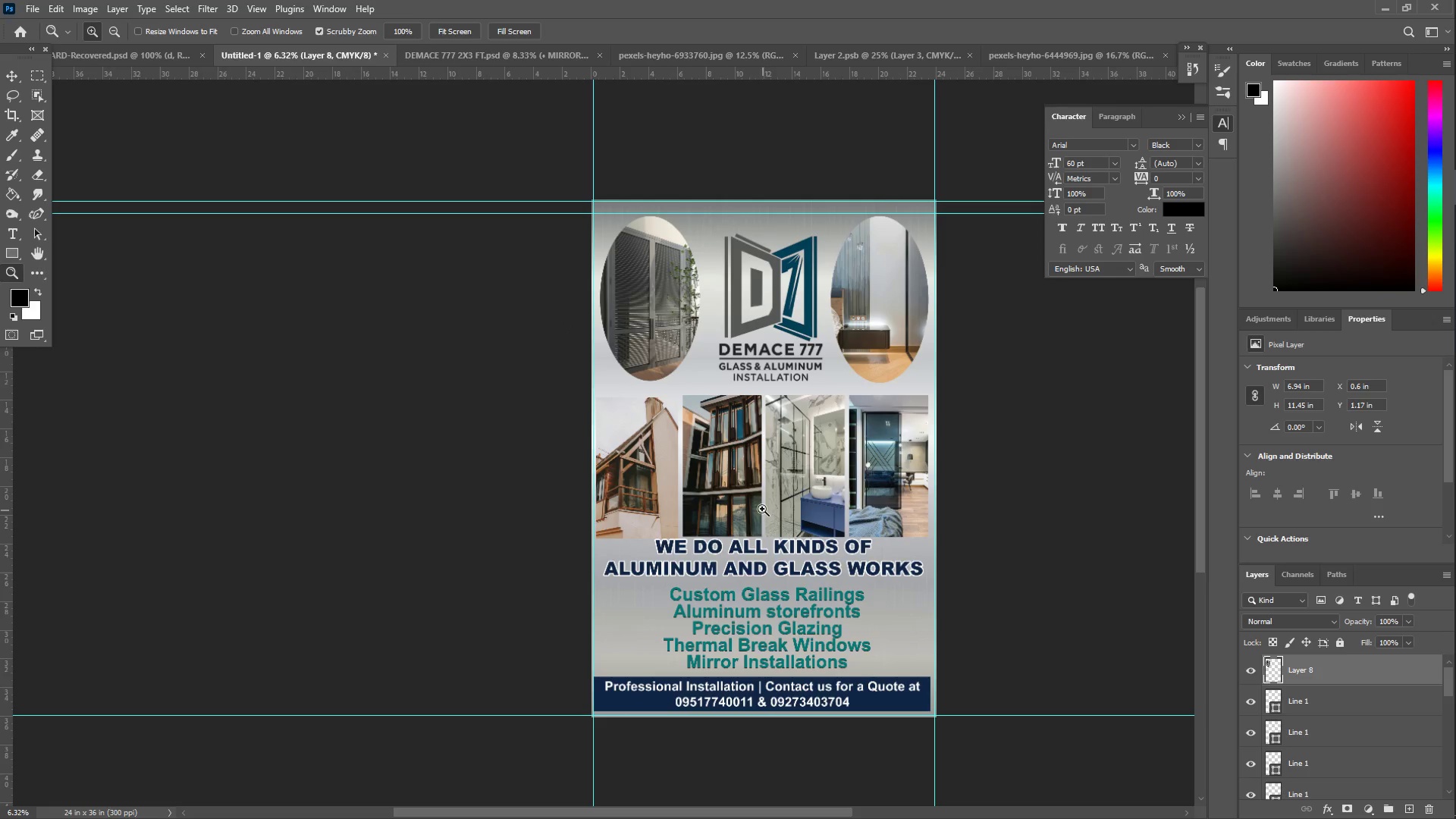 
key(Control+S)
 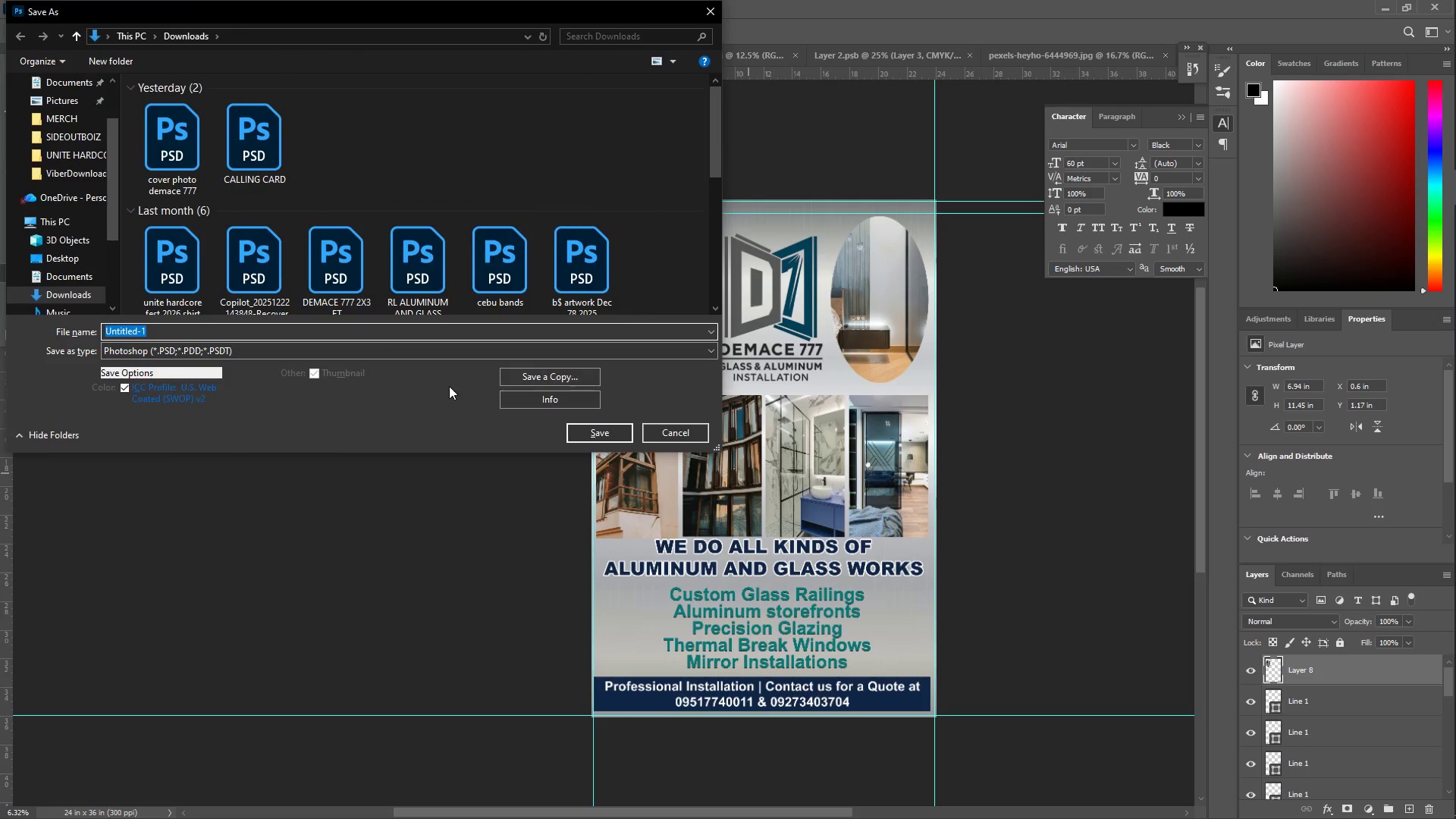 
type(DEMACE)
 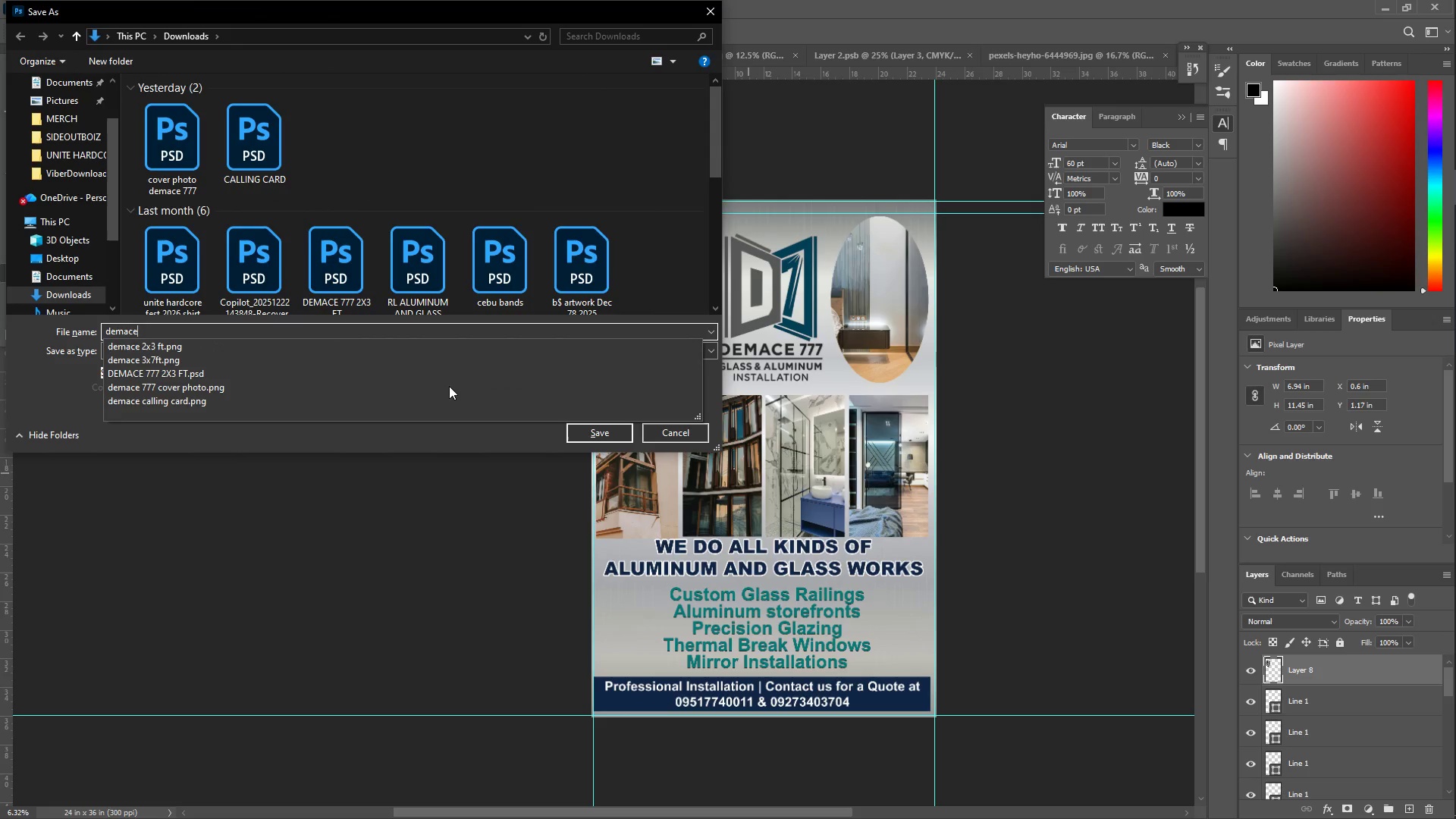 
key(Control+A)
 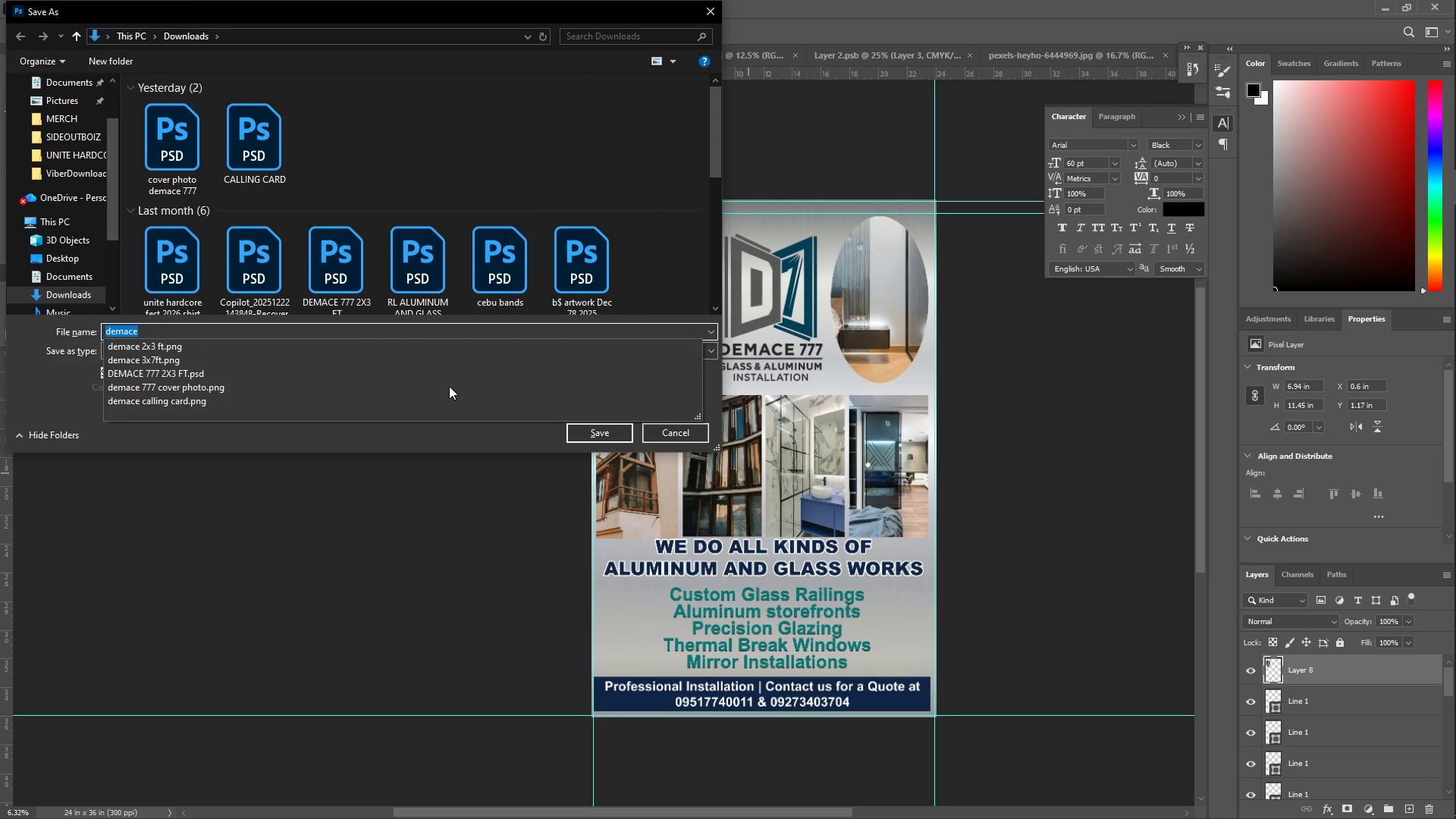 
type(demace post 2sx)
key(Backspace)
type(3 ft layout)
 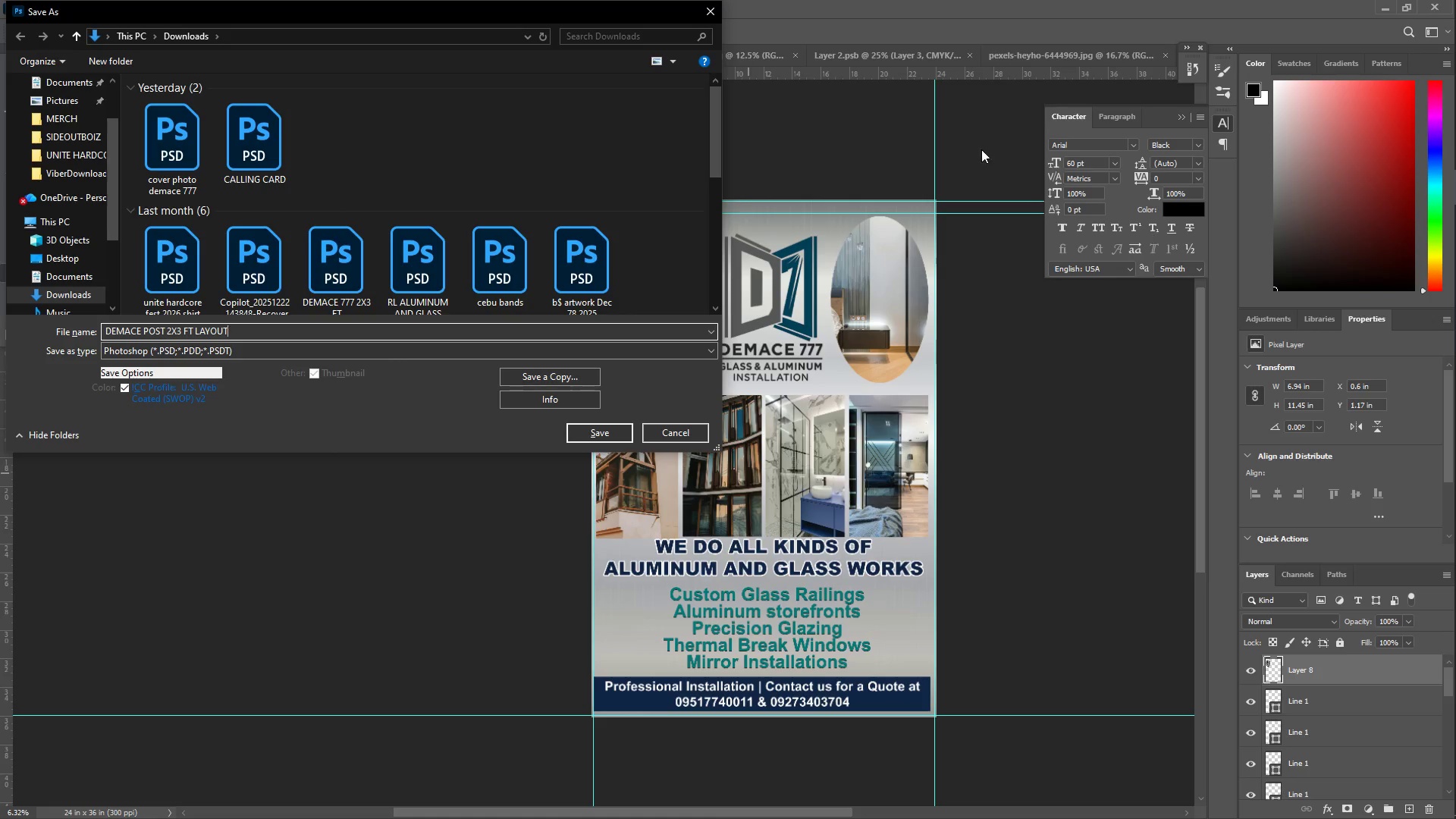 
left_click([428, 142])
 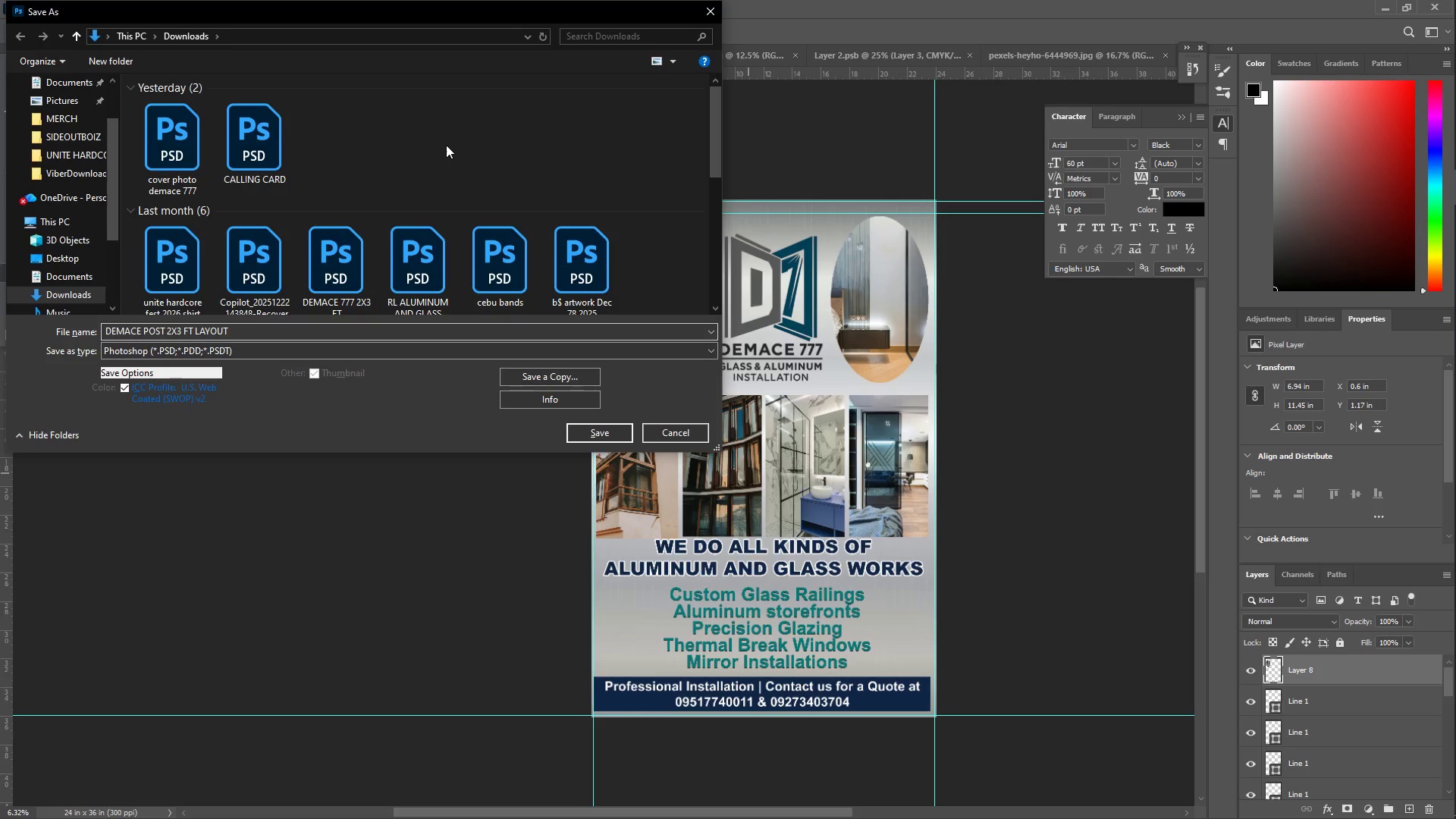 
right_click([446, 145])
 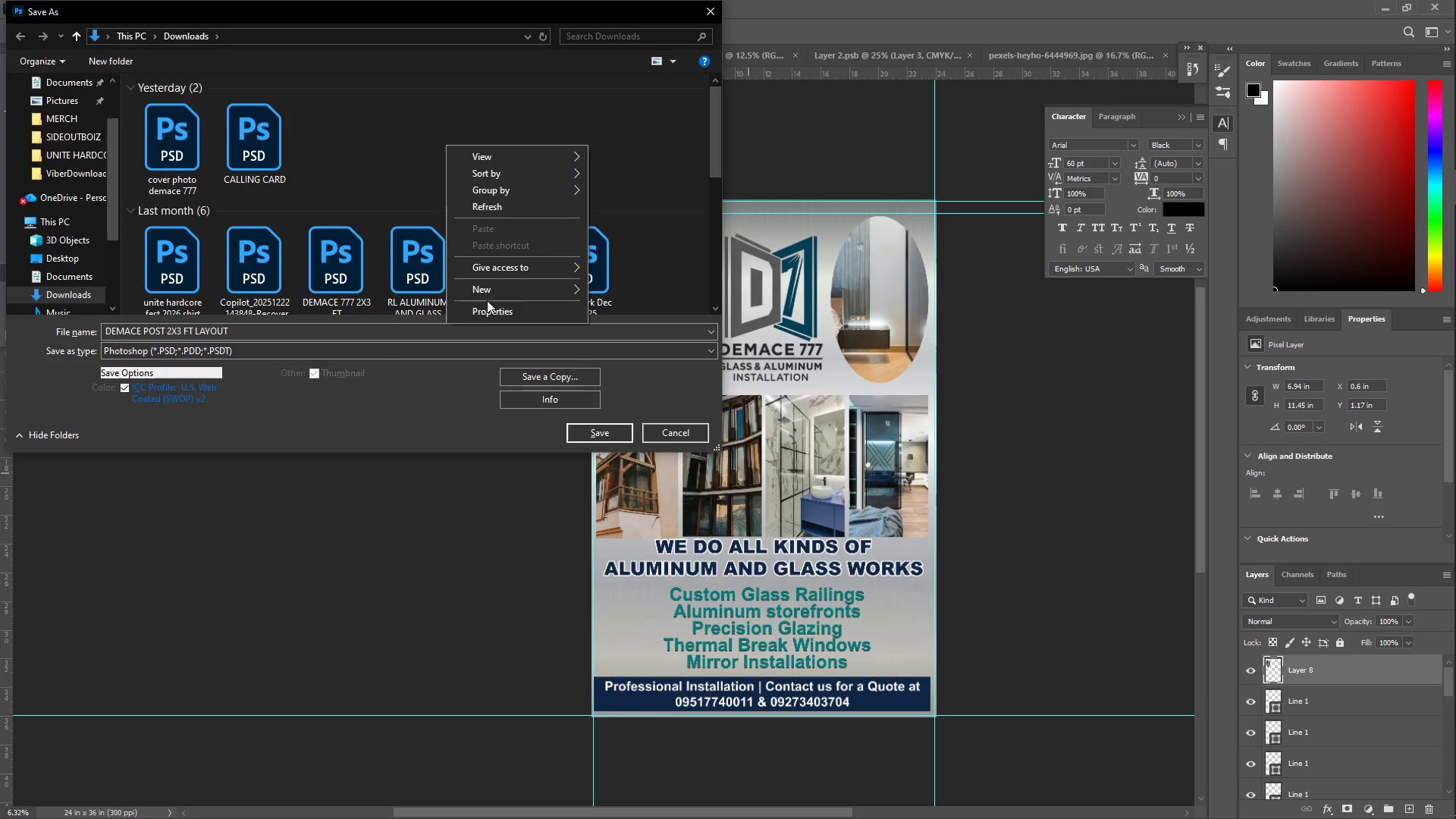 
scroll: coordinate [446, 145], scroll_direction: up, amount: 2.0
 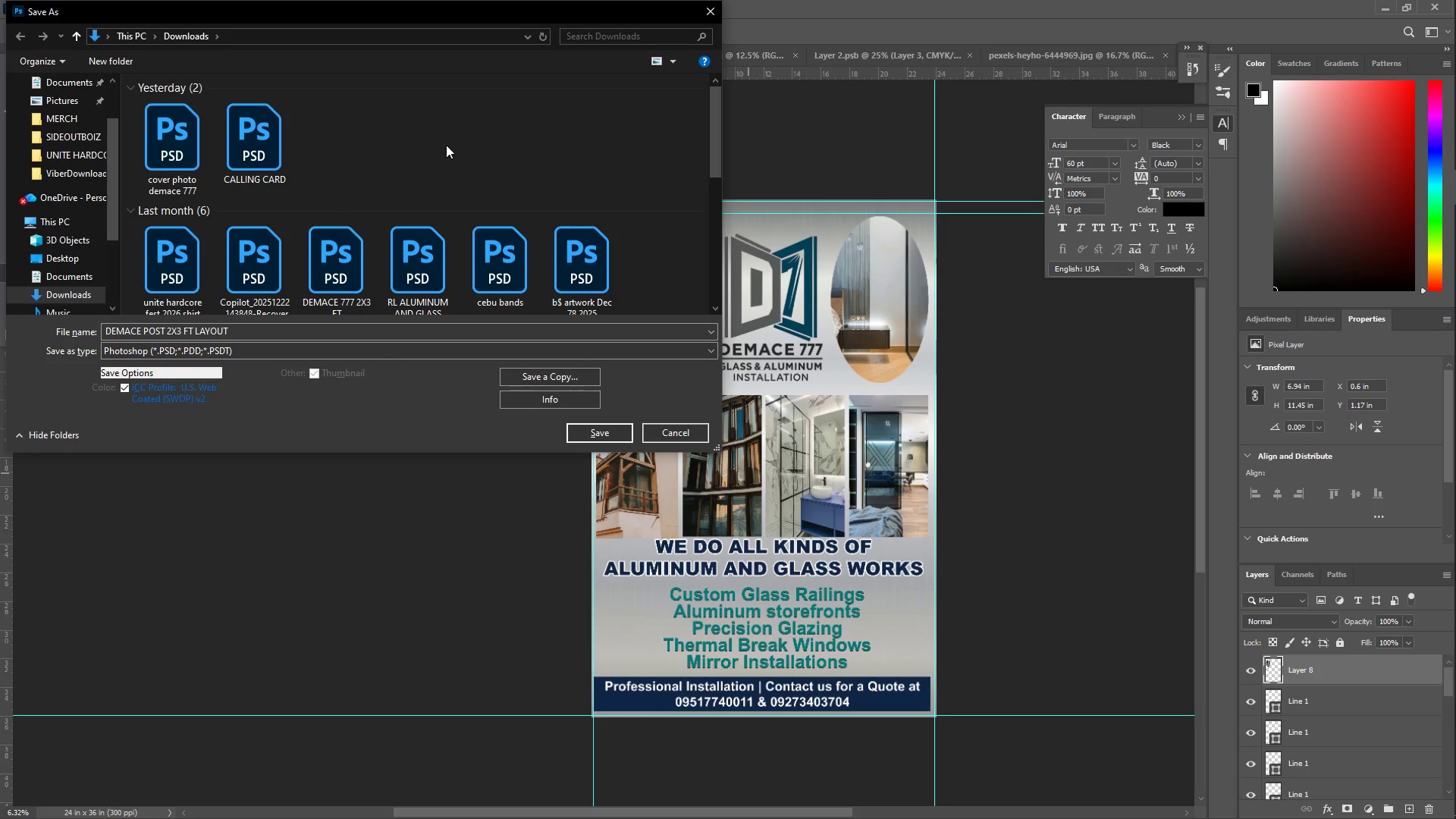 
left_click([497, 289])
 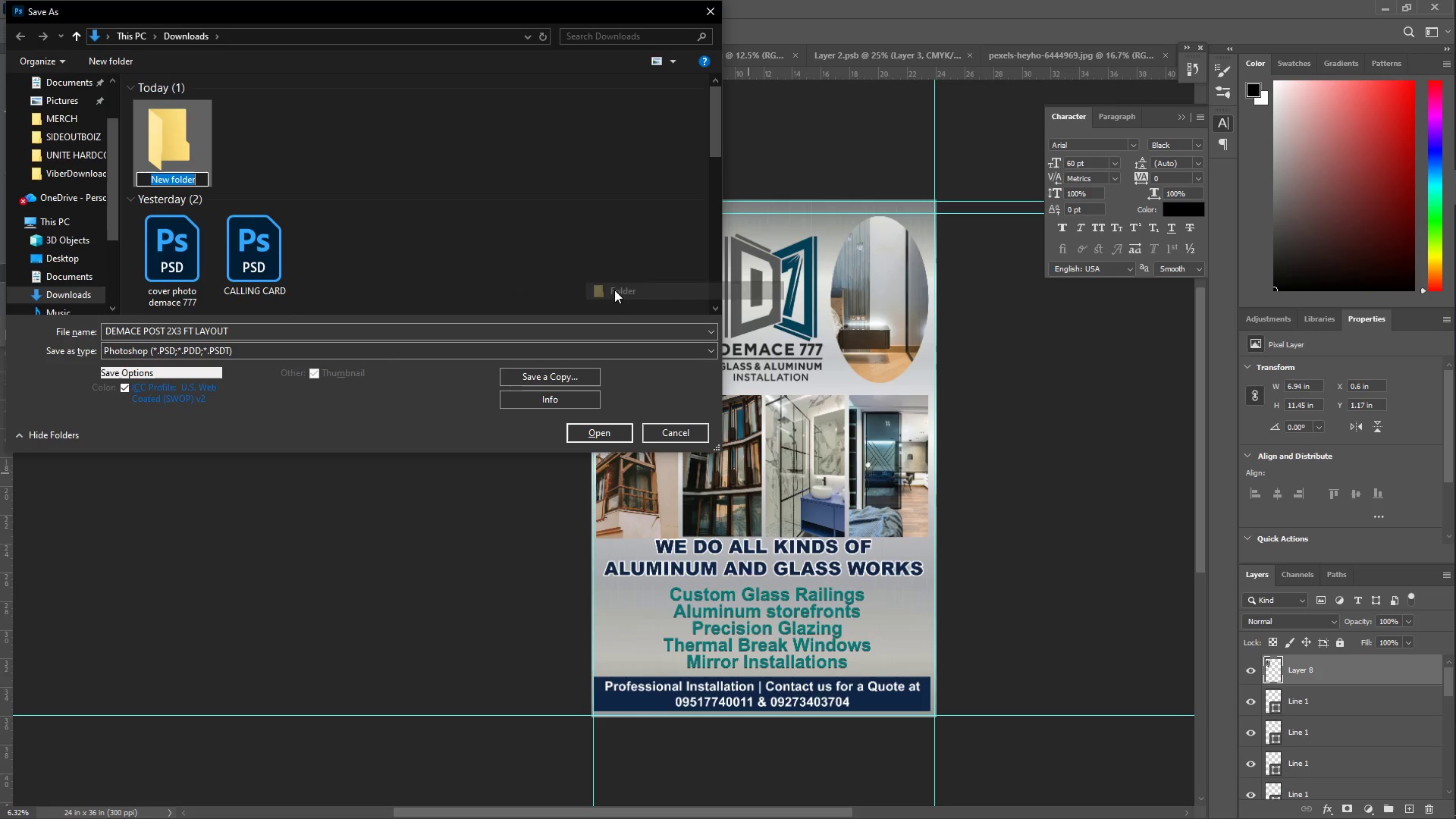 
type(demace 777 post)
 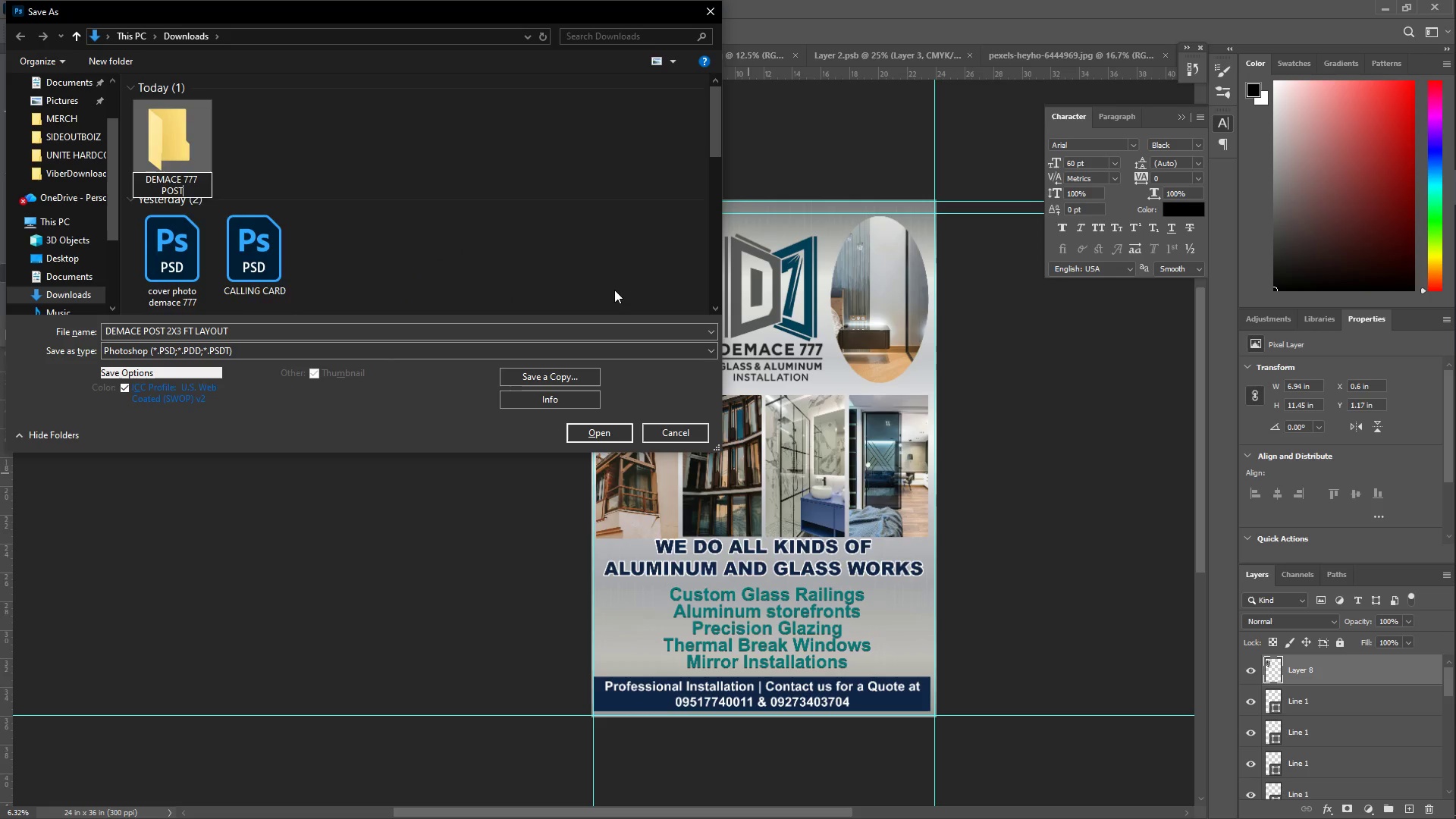 
key(Enter)
 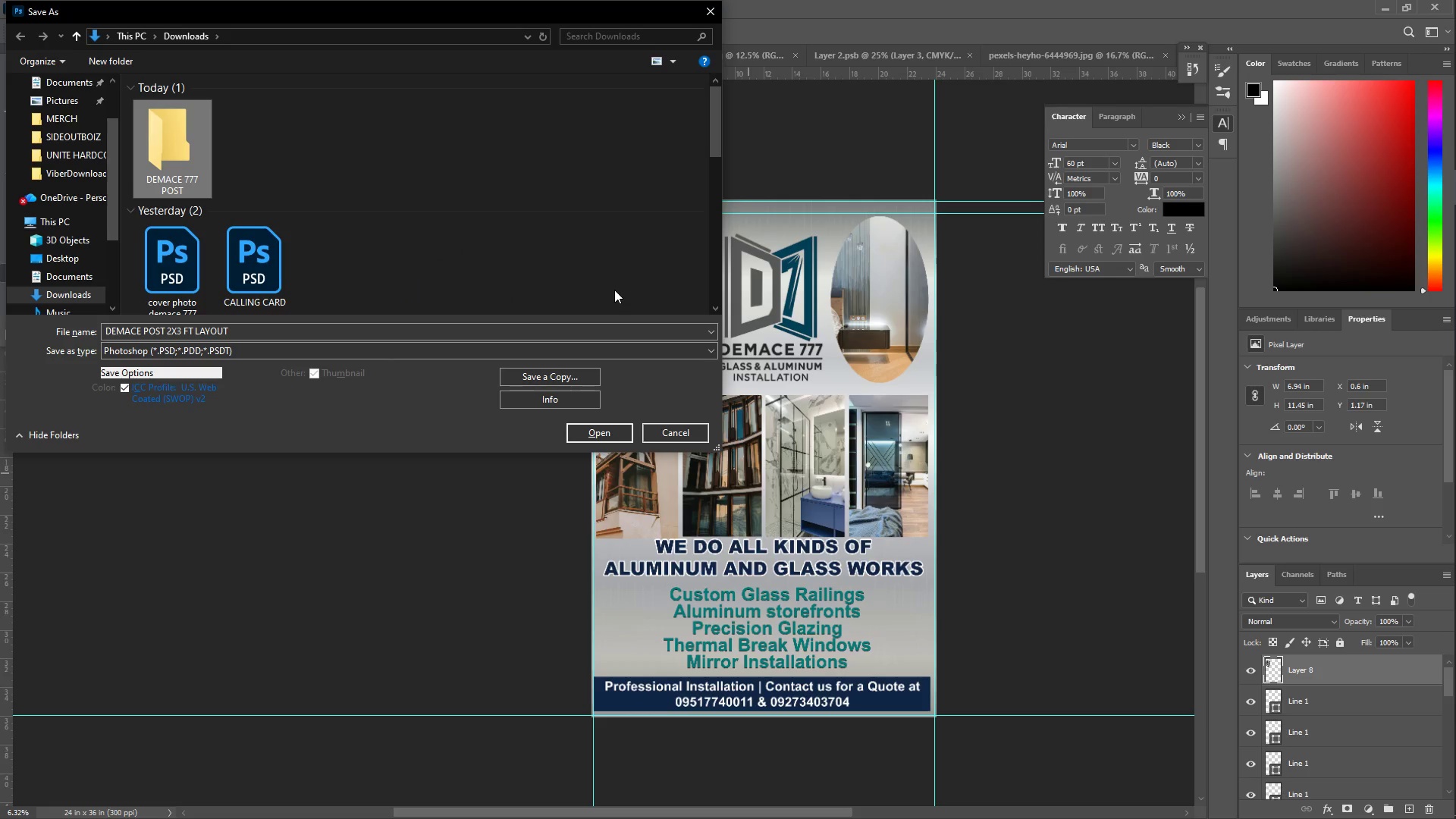 
key(Enter)
 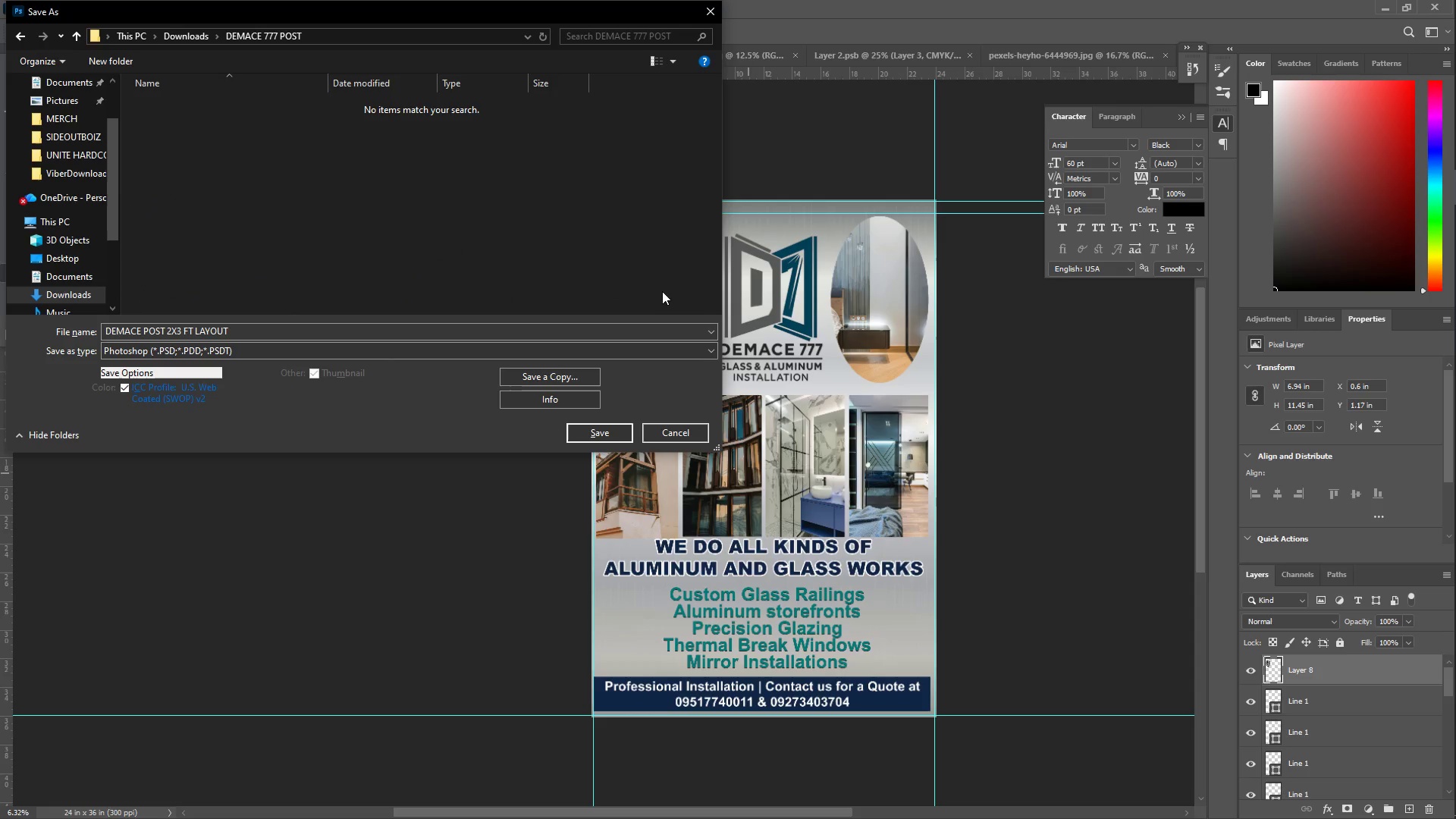 
left_click_drag(start_coordinate=[516, 237], to_coordinate=[513, 242])
 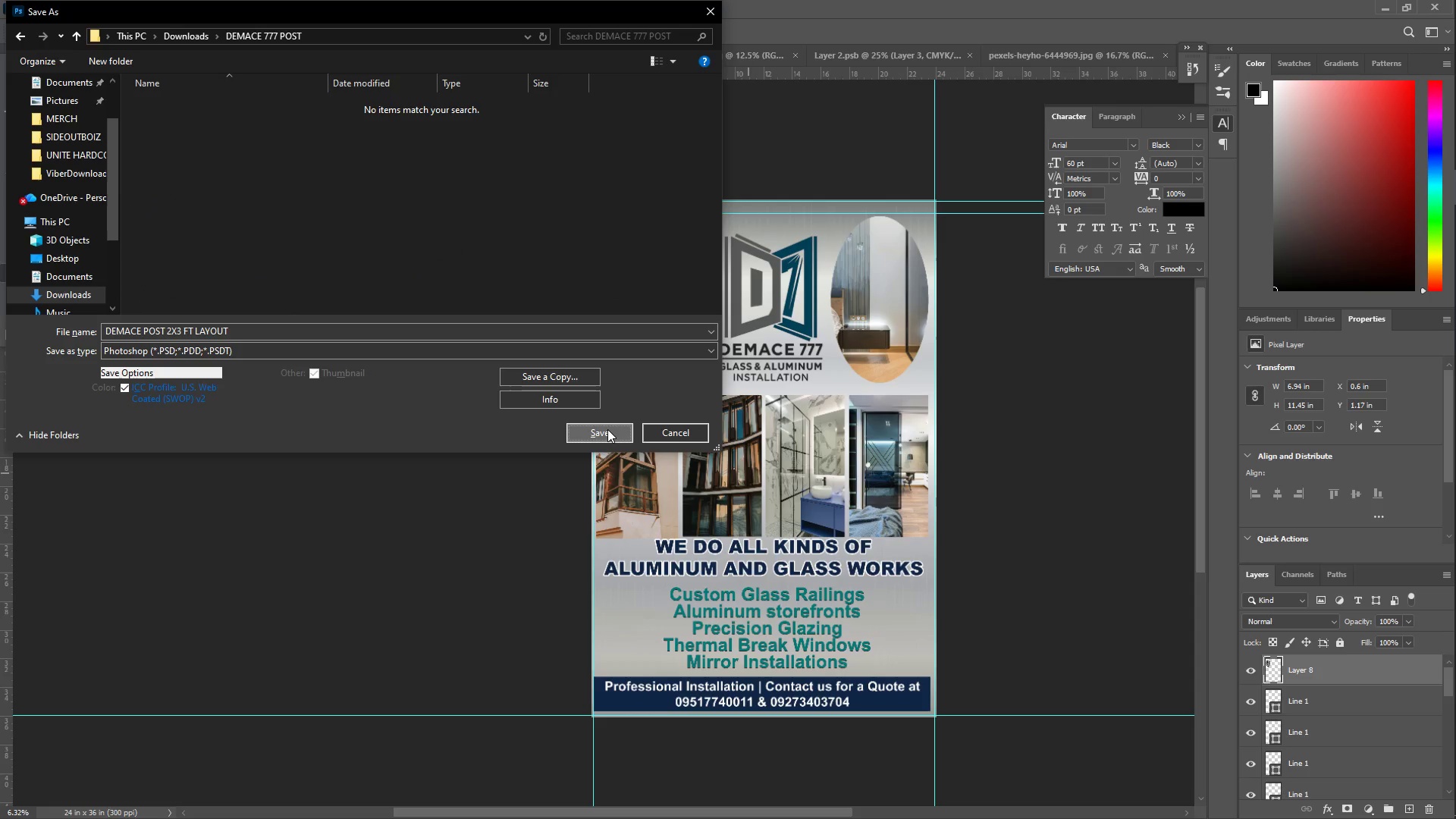 
left_click([607, 429])
 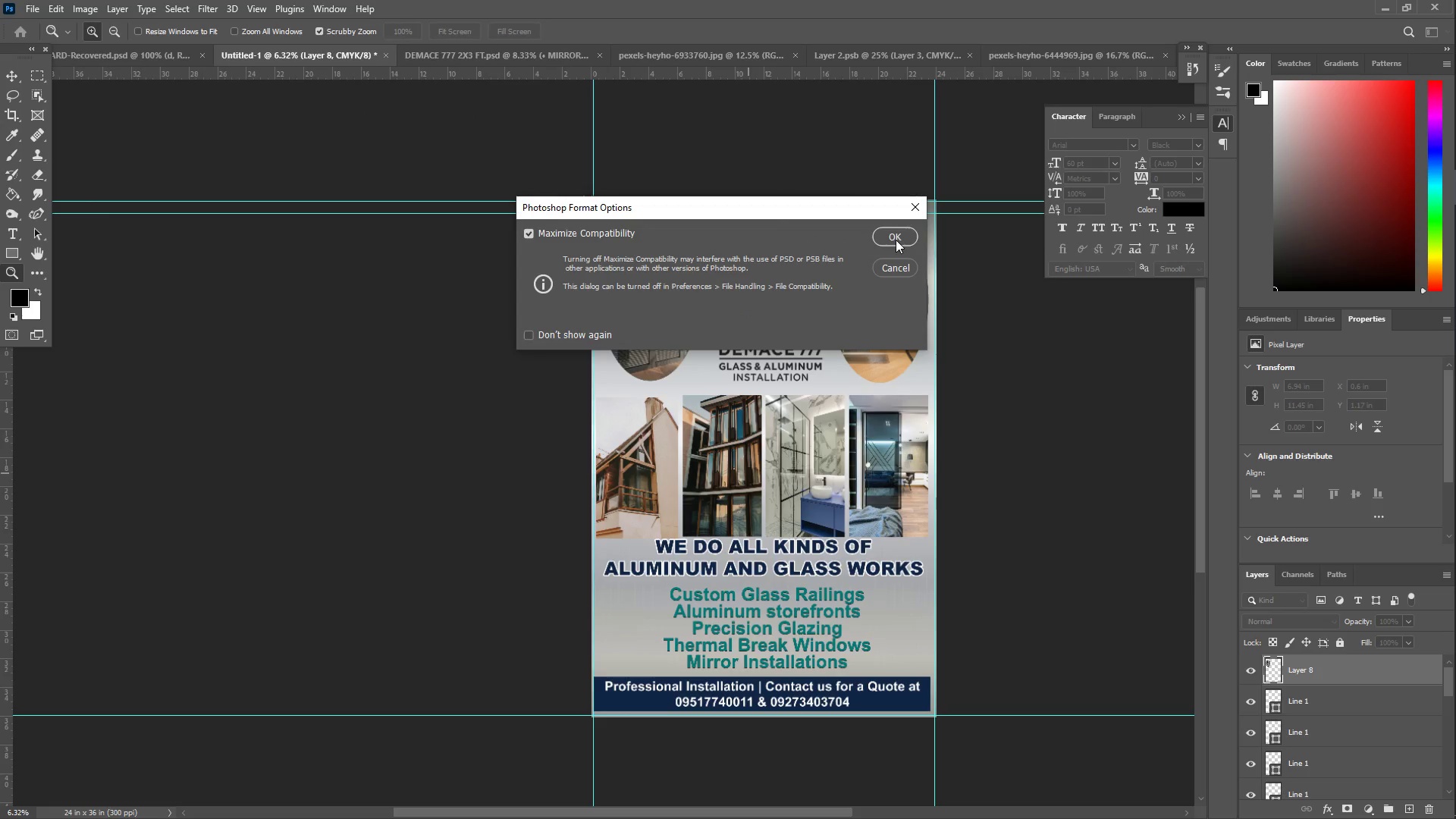 
left_click([896, 240])
 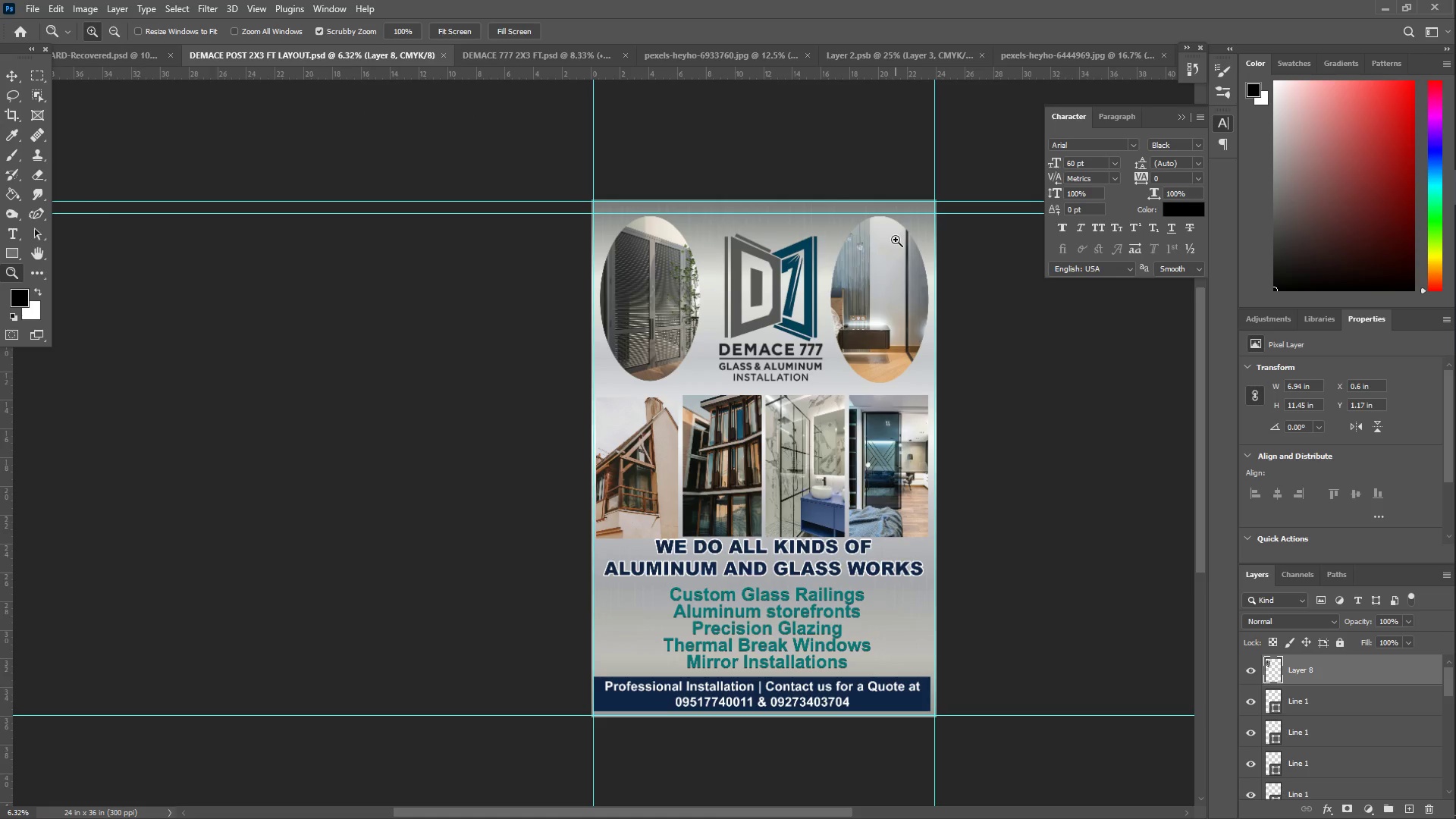 
wait(19.2)
 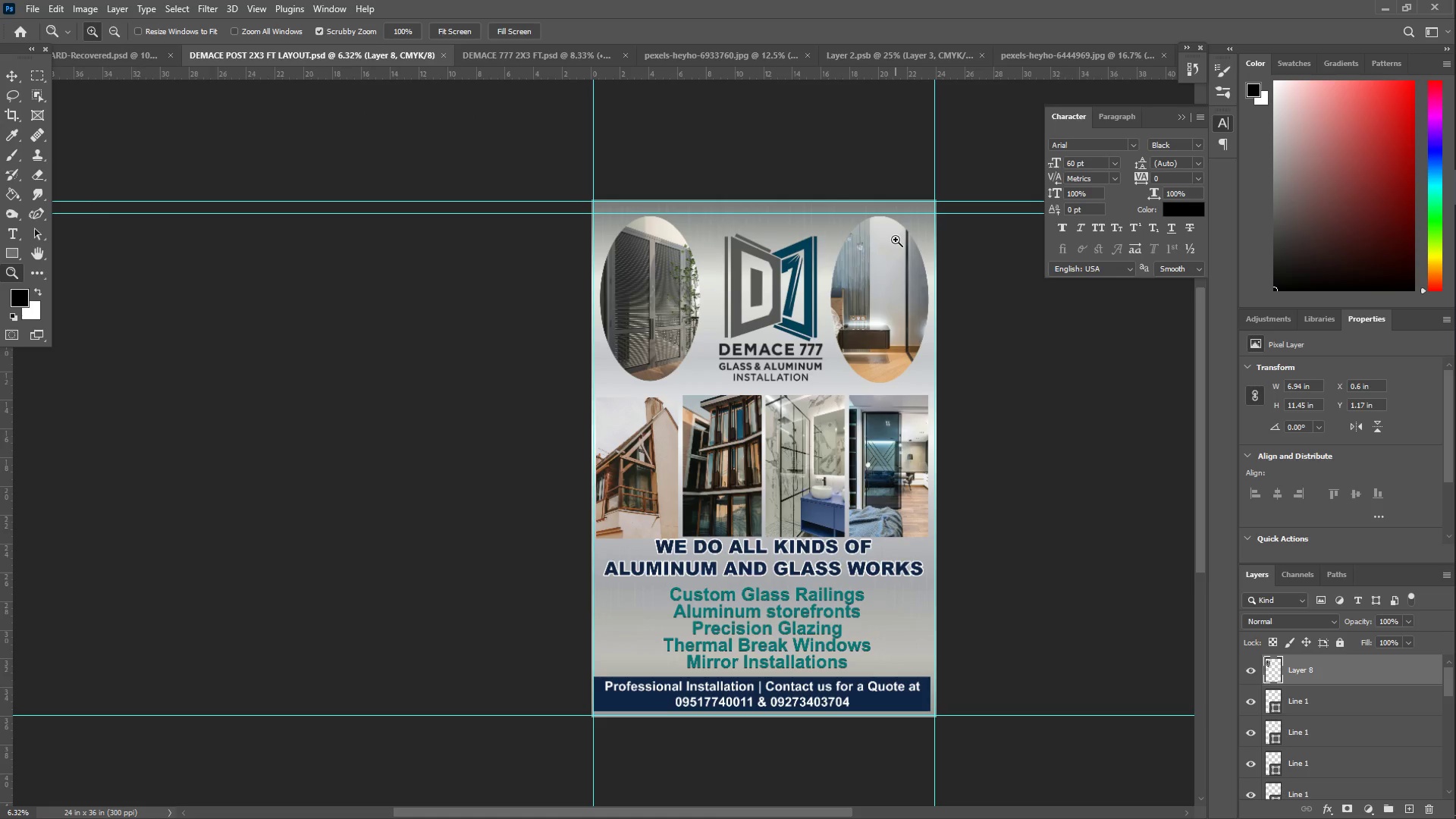 
left_click([32, 13])
 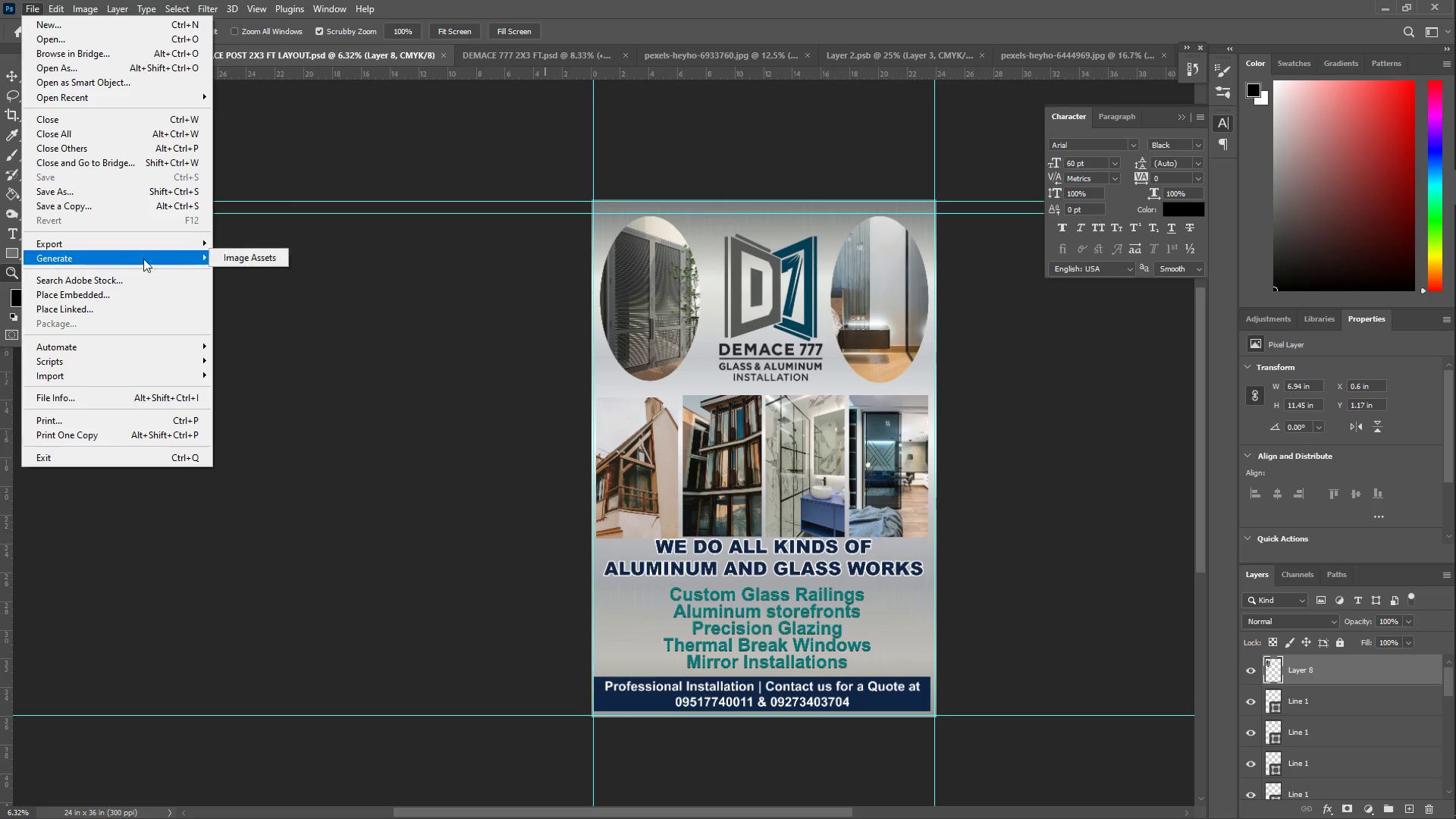 
left_click([185, 238])
 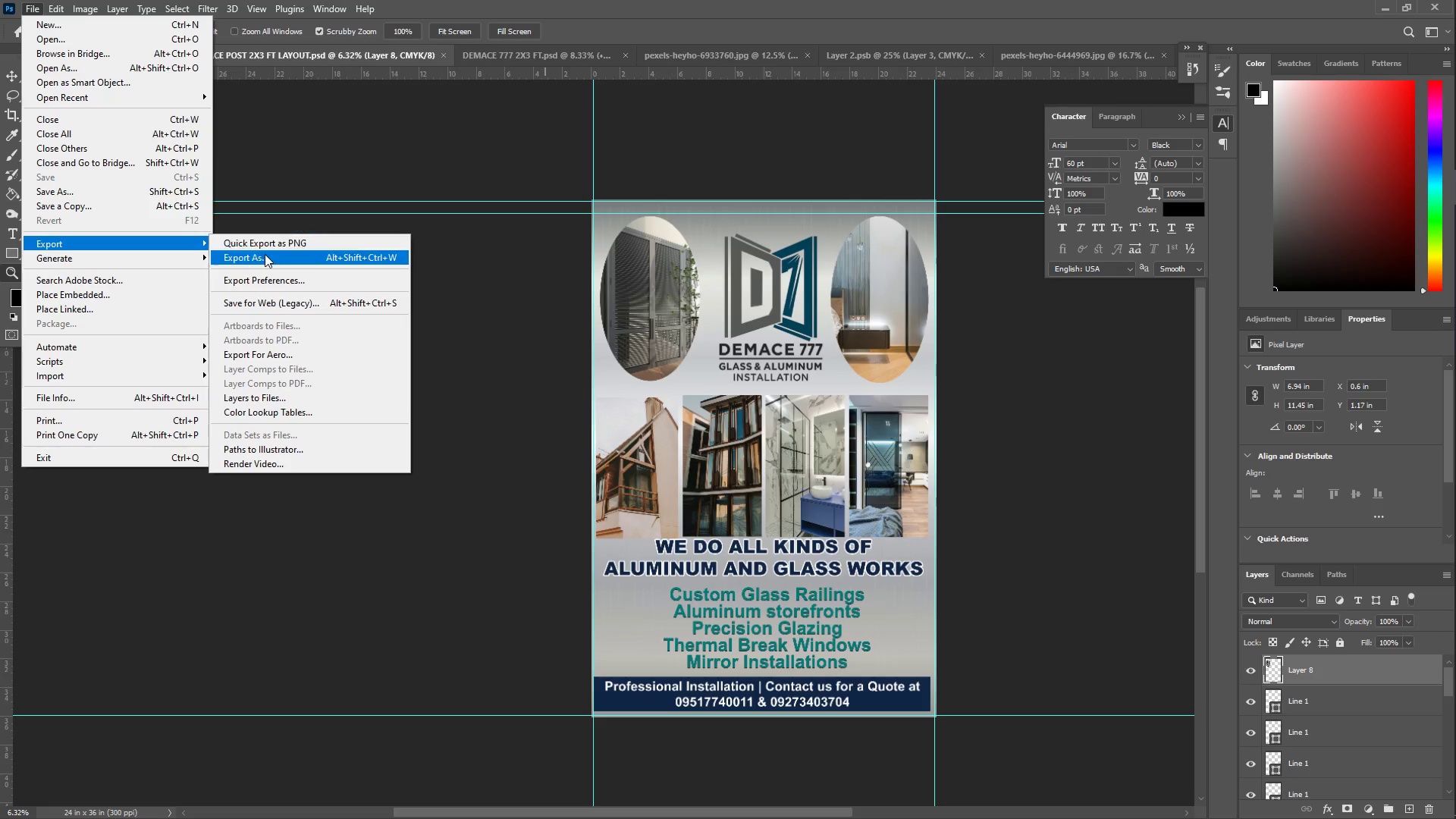 
left_click([265, 260])
 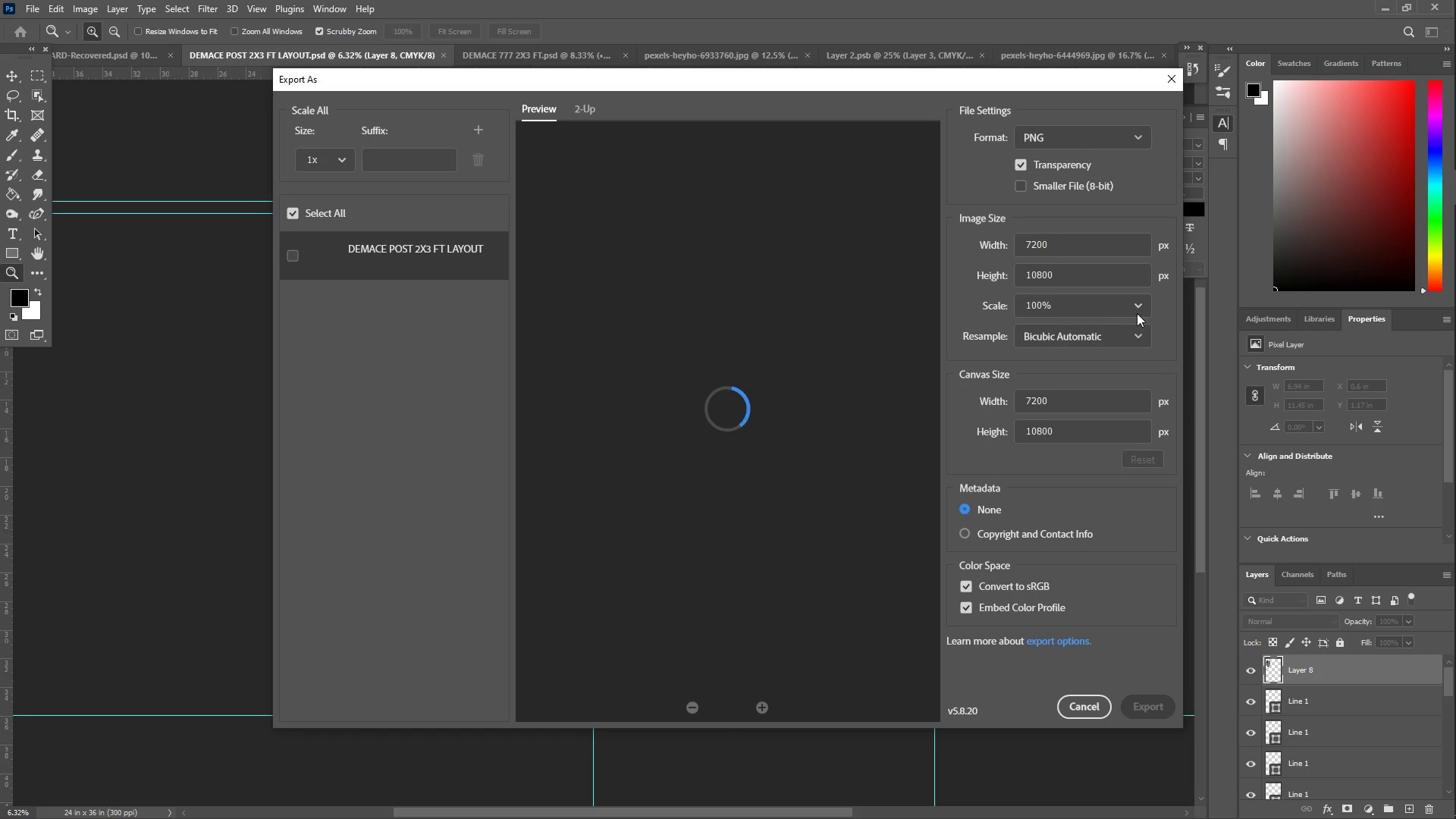 
wait(20.8)
 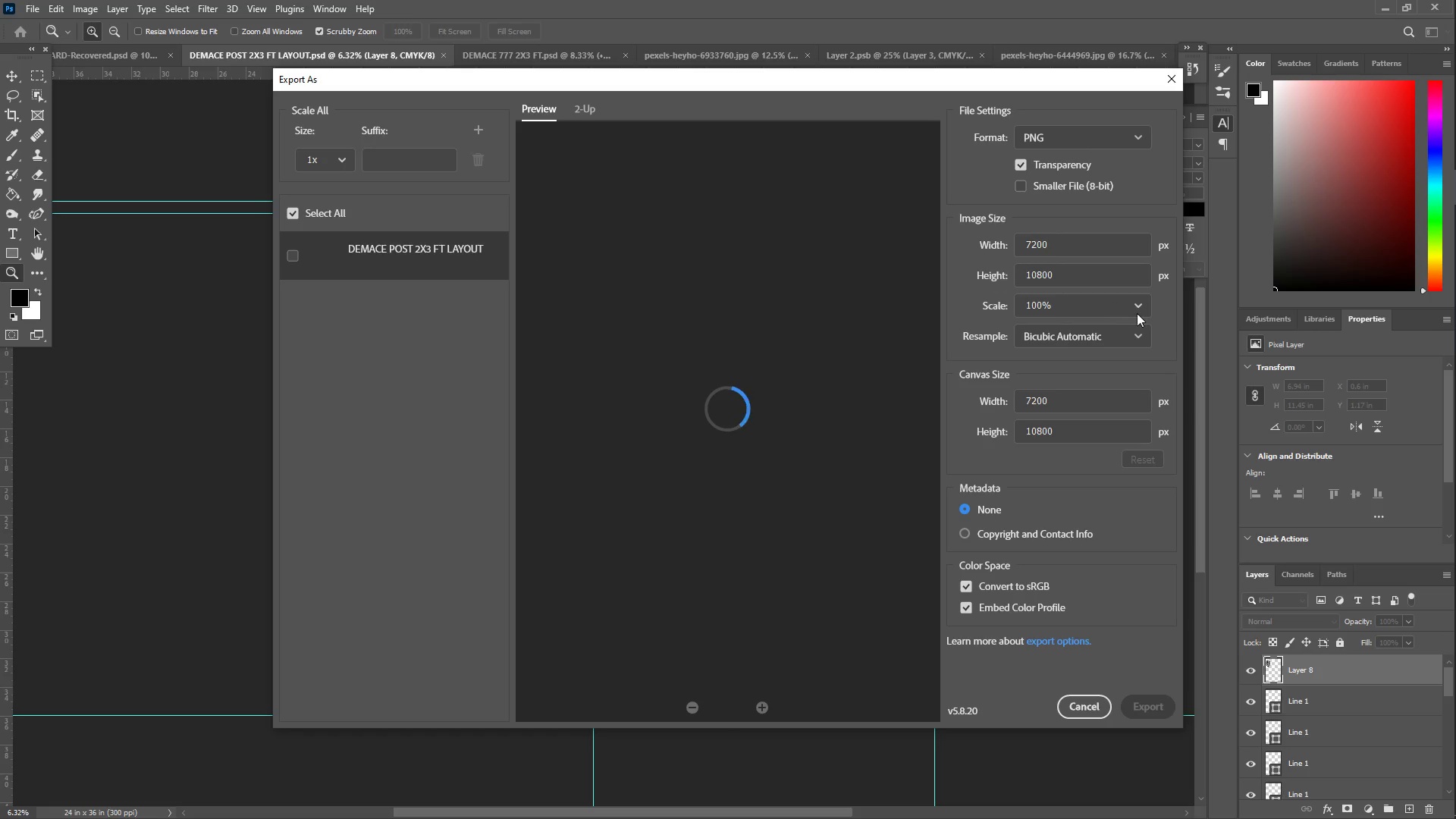 
left_click([1138, 133])
 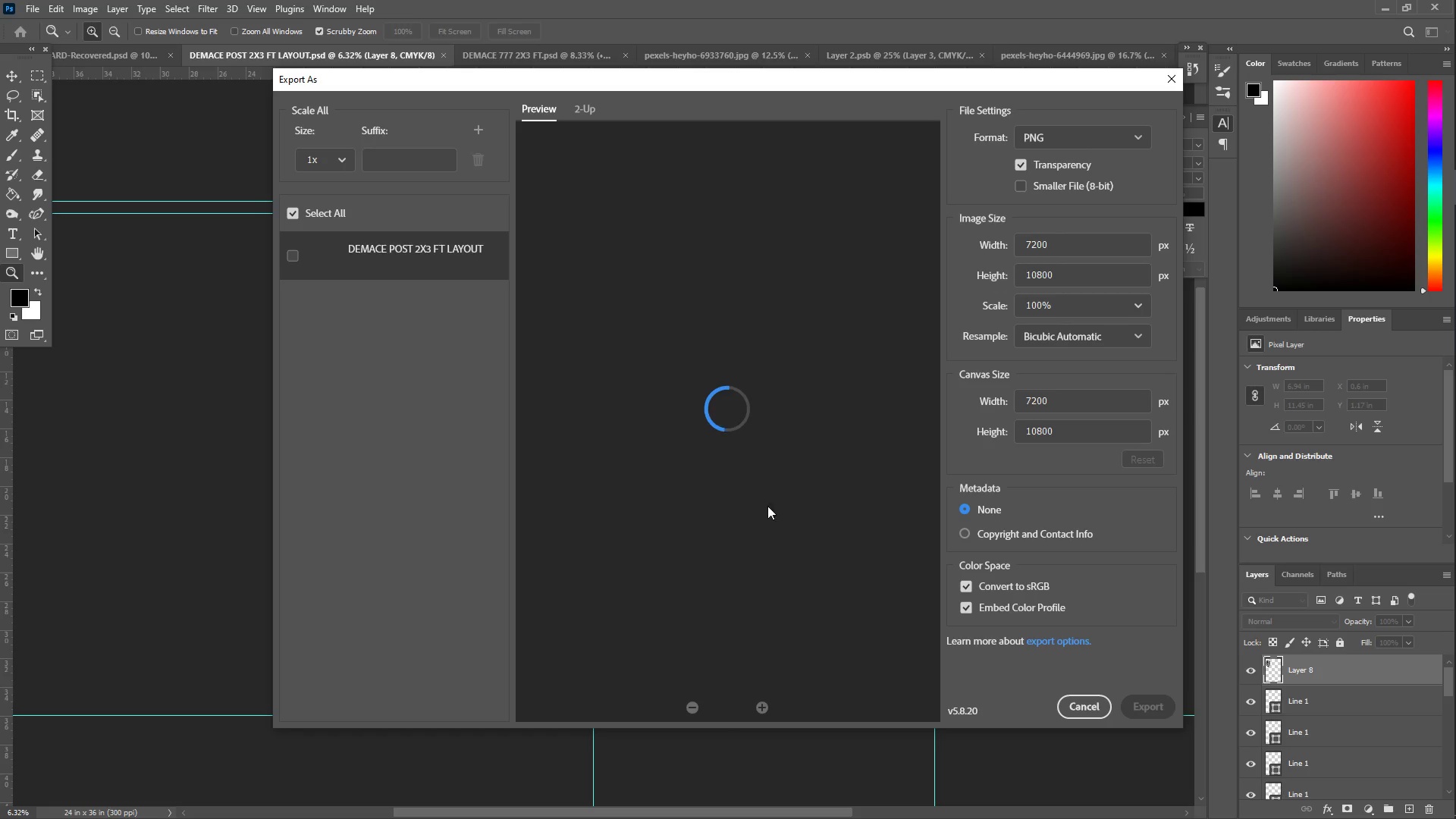 
scroll: coordinate [414, 265], scroll_direction: up, amount: 6.0
 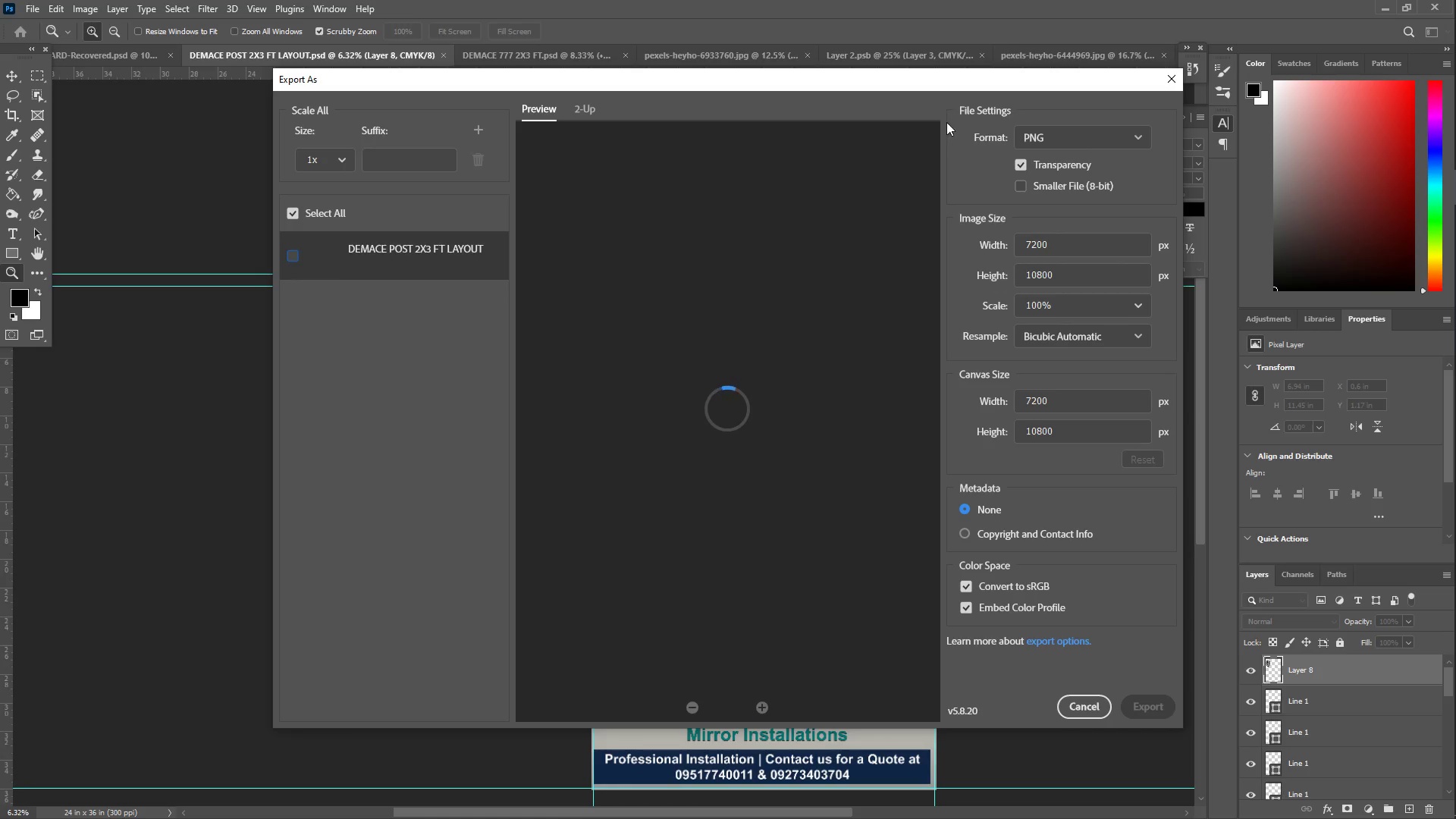 
left_click([420, 164])
 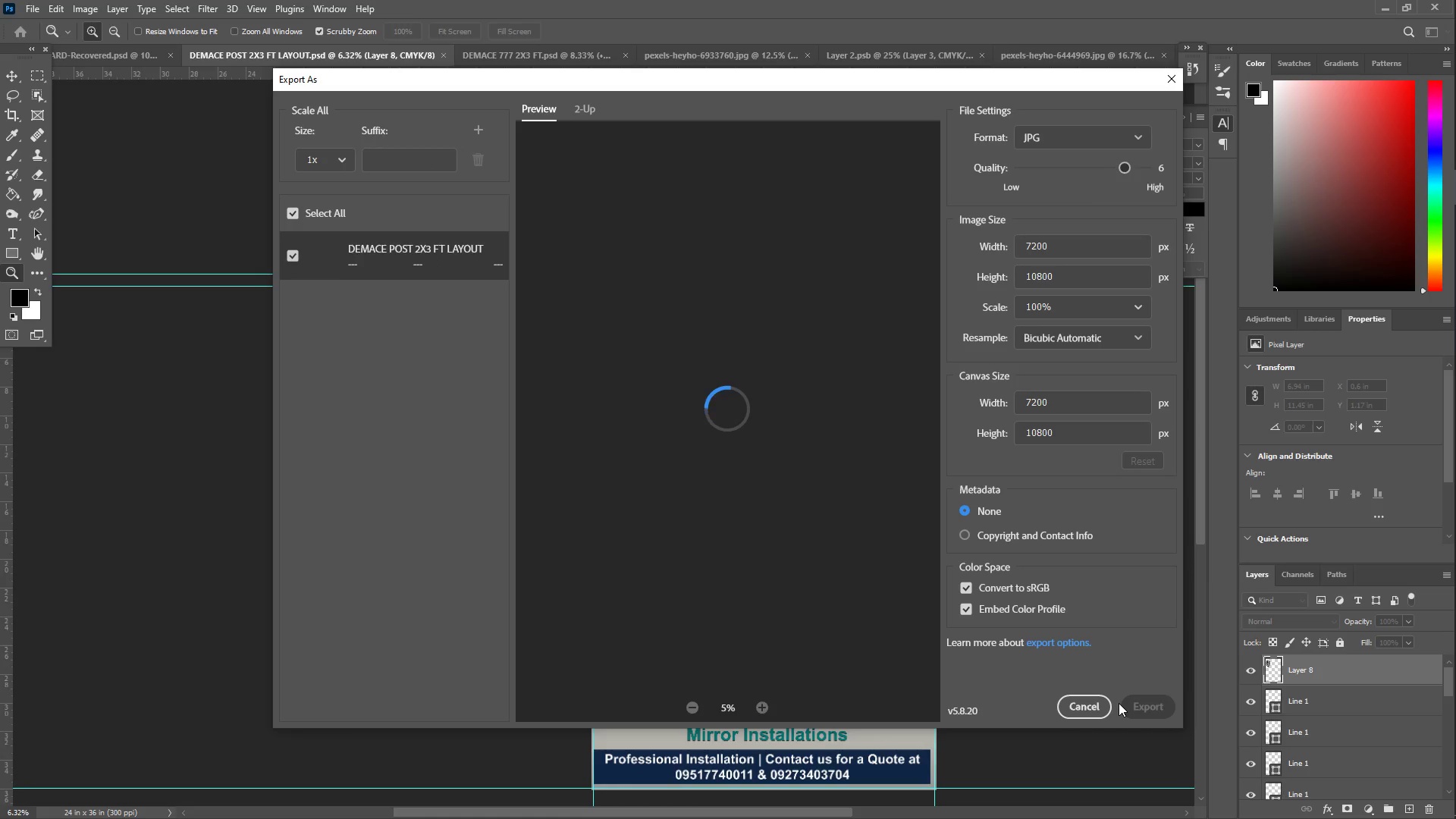 
wait(11.67)
 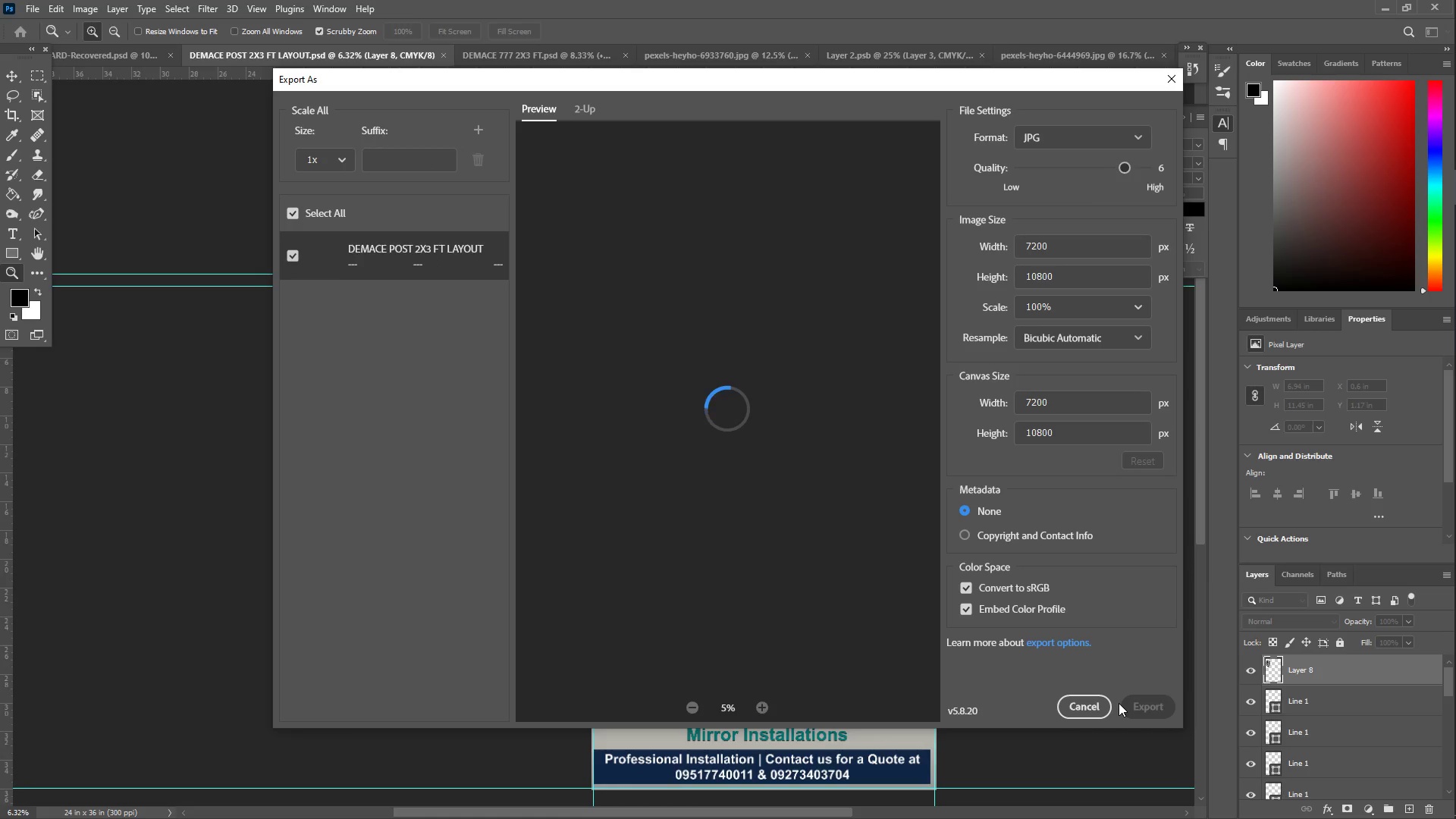 
left_click([1151, 705])
 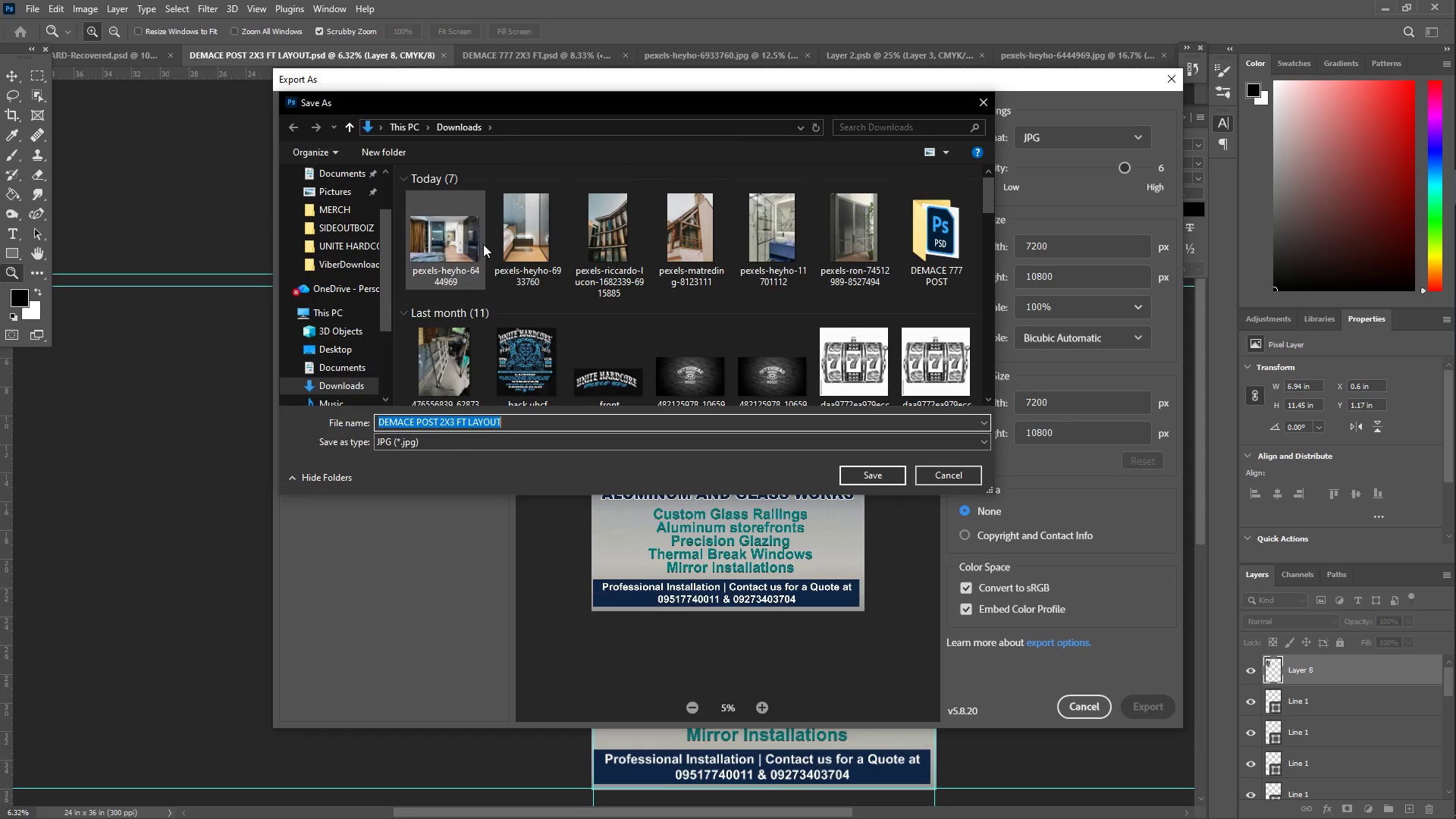 
double_click([932, 246])
 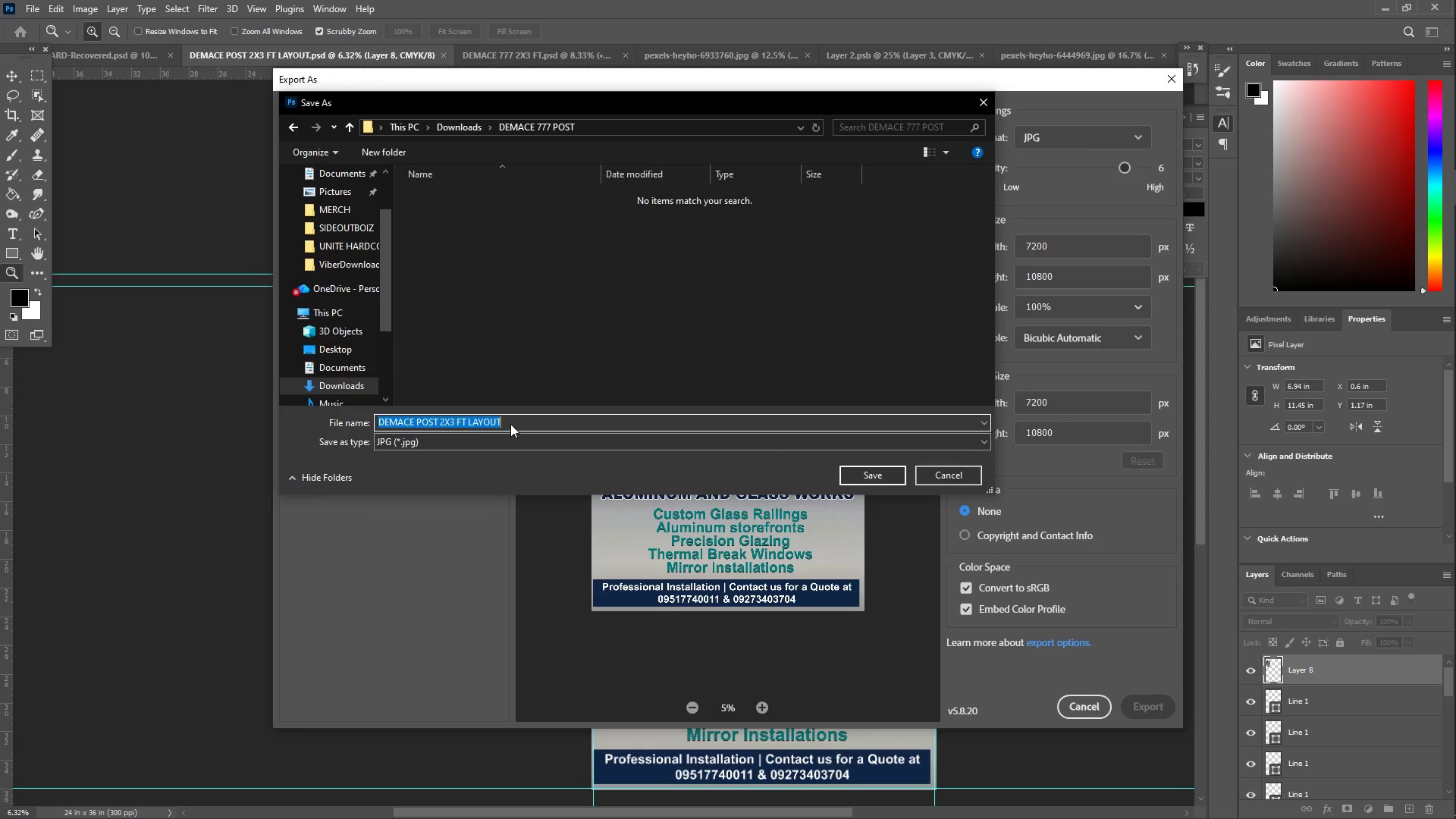 
left_click_drag(start_coordinate=[511, 424], to_coordinate=[515, 424])
 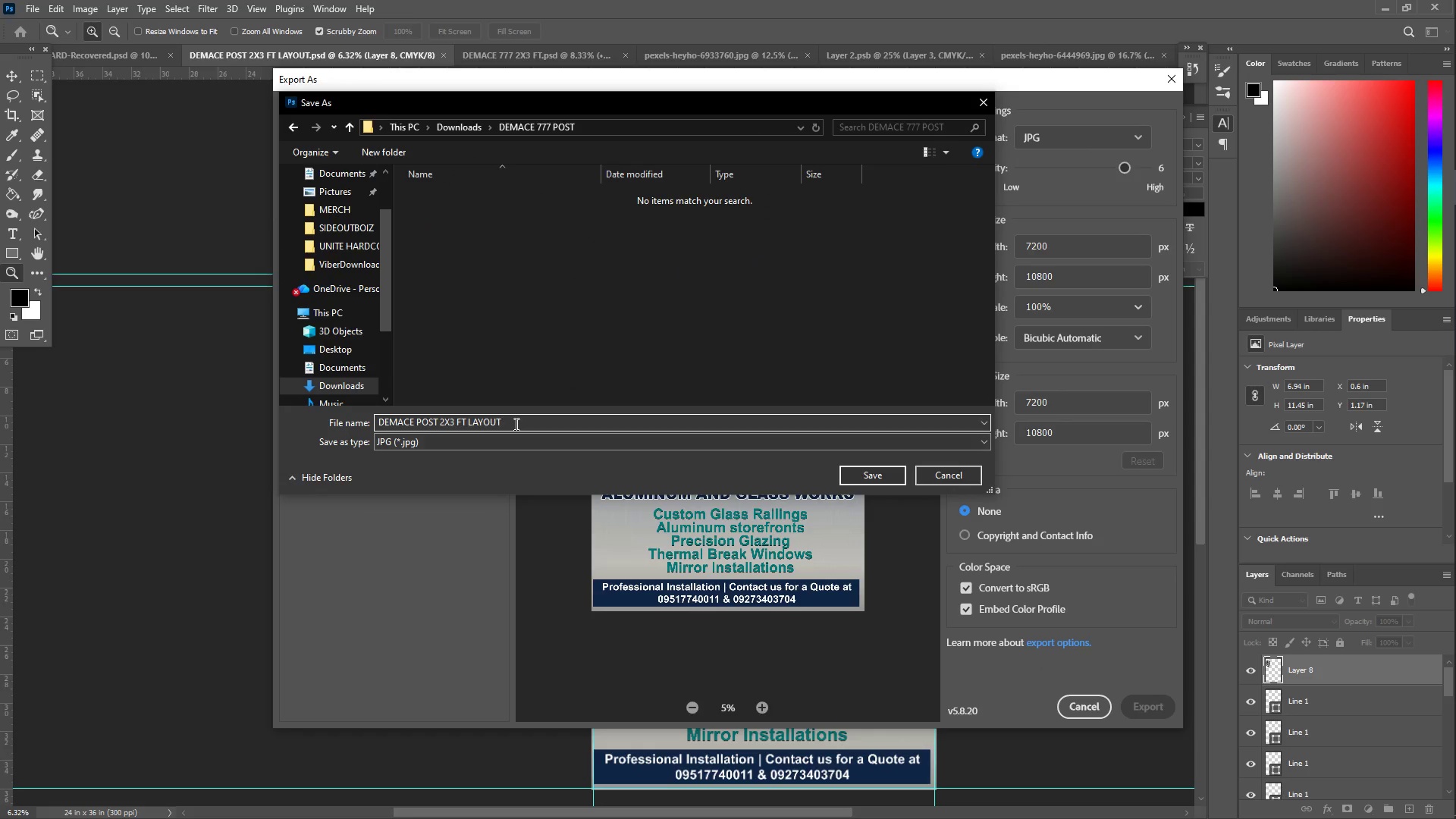 
type( jpg)
 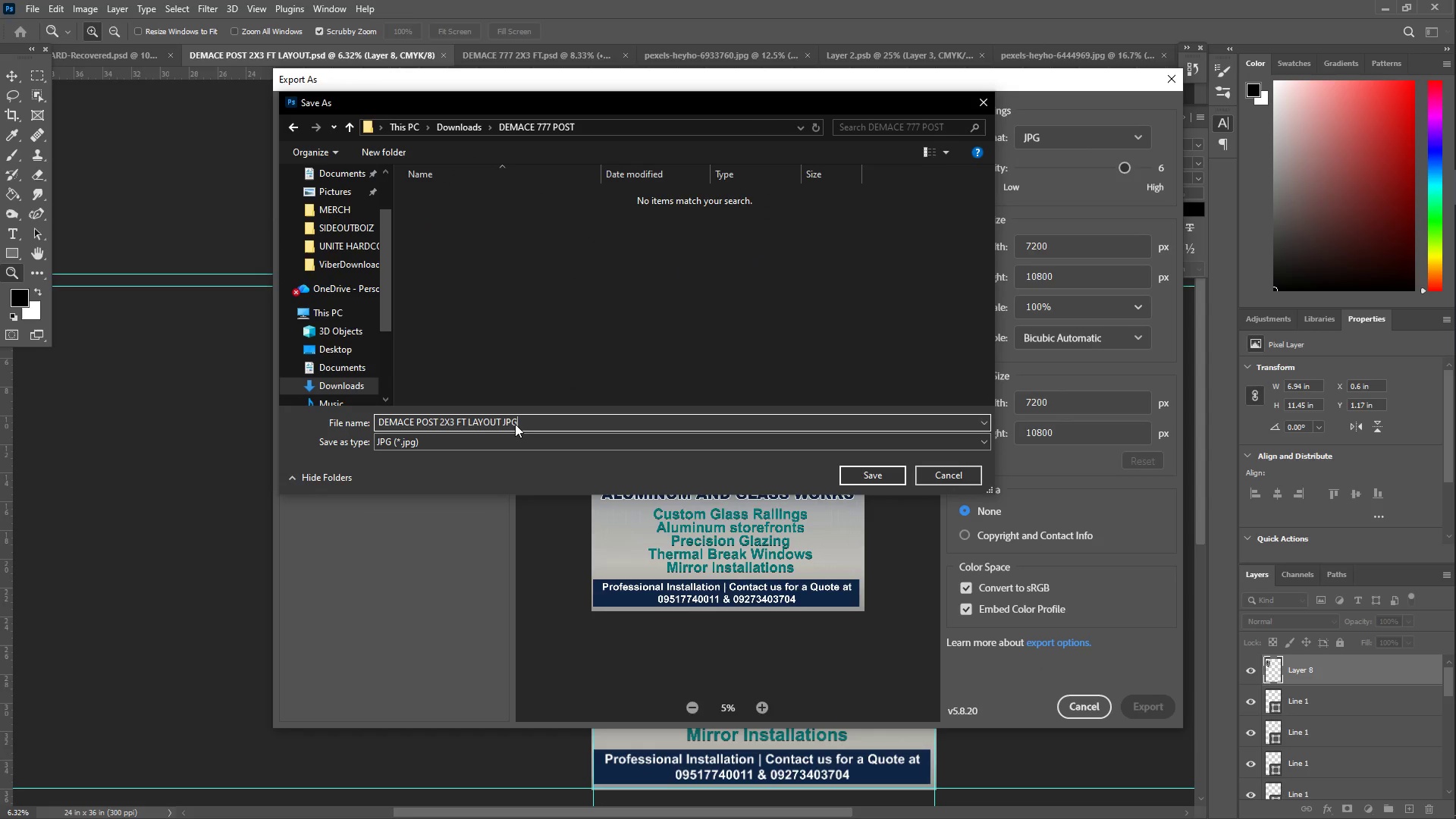 
key(Enter)
 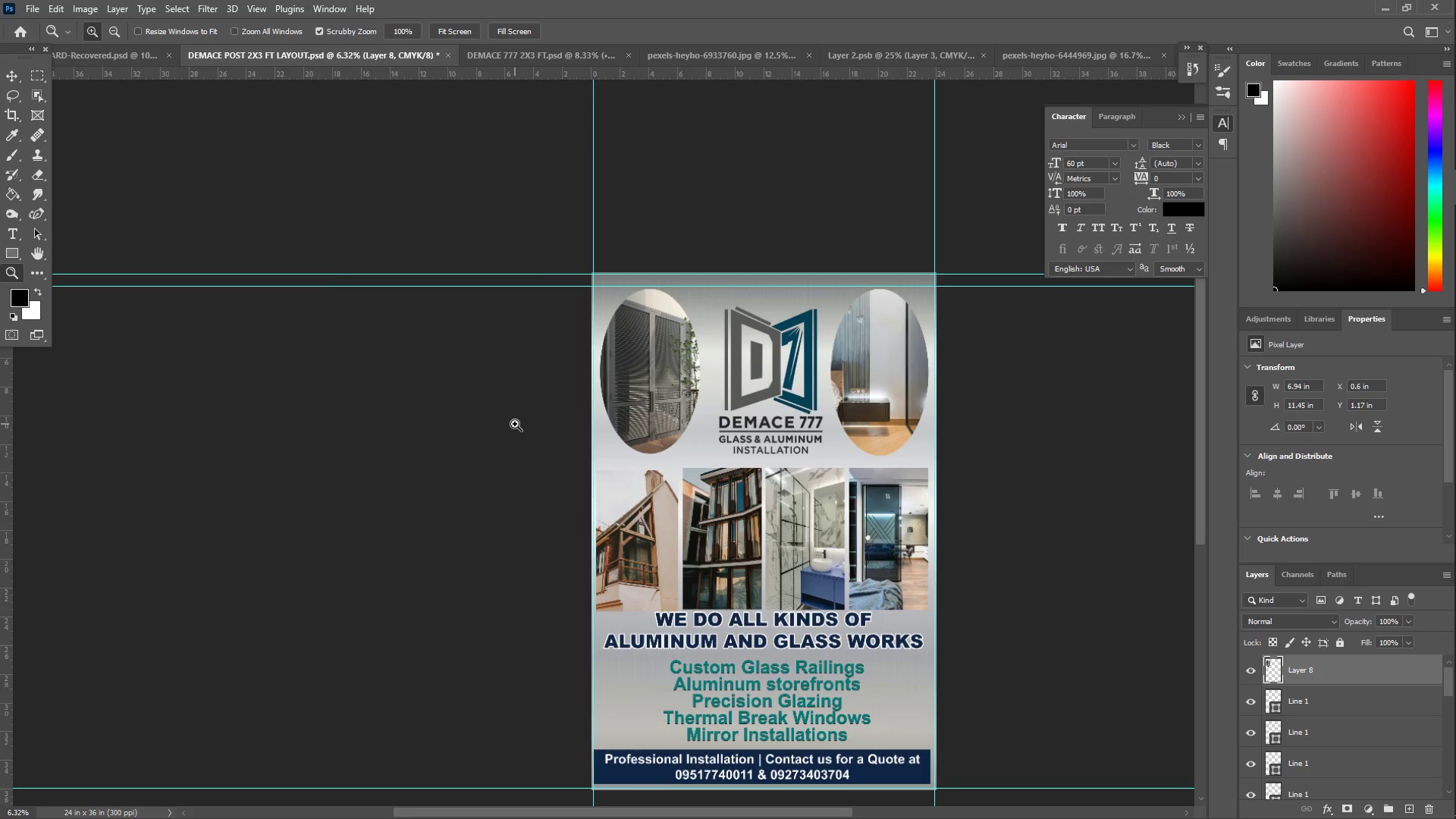 
wait(5.33)
 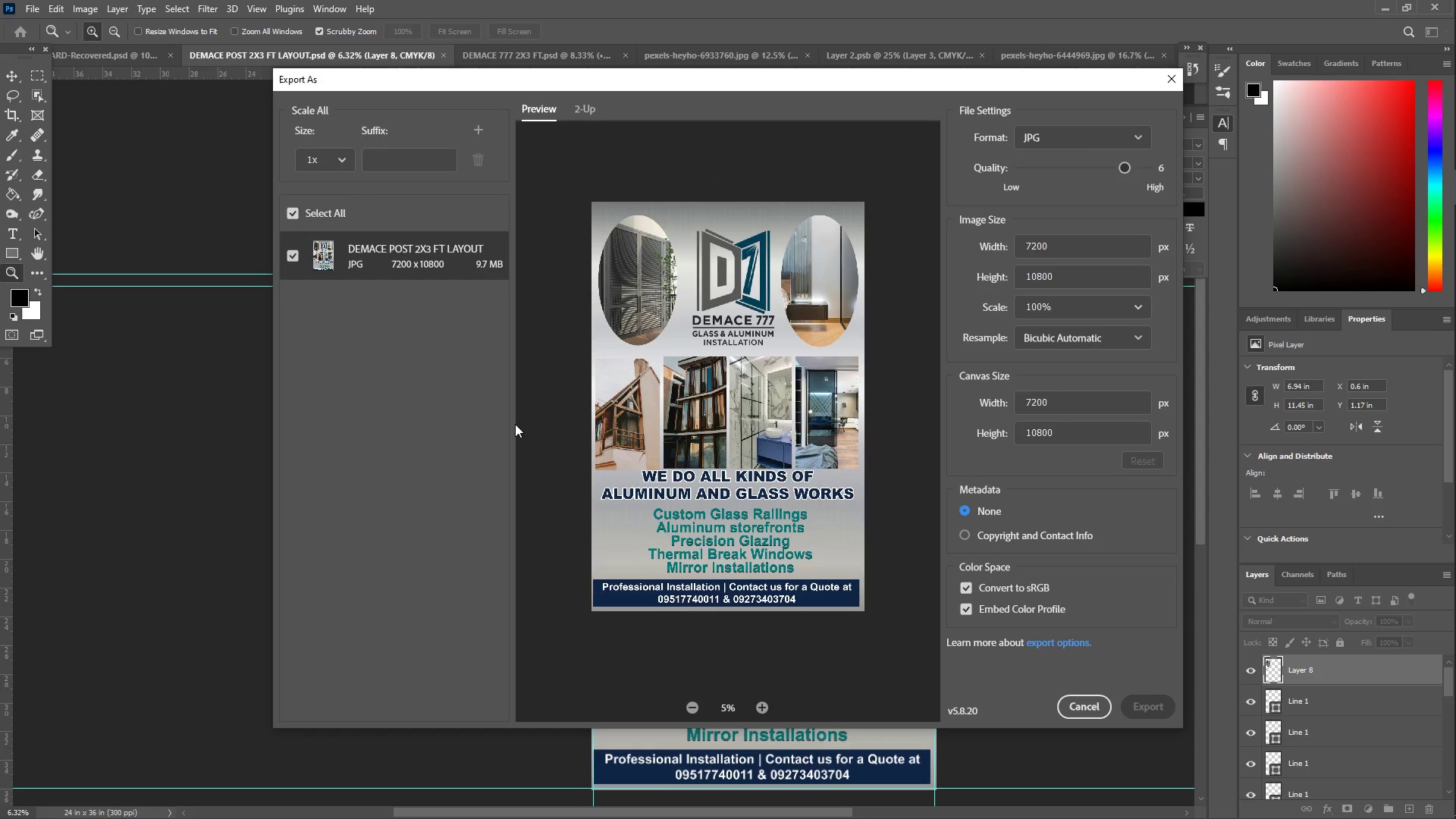 
type(zz)
 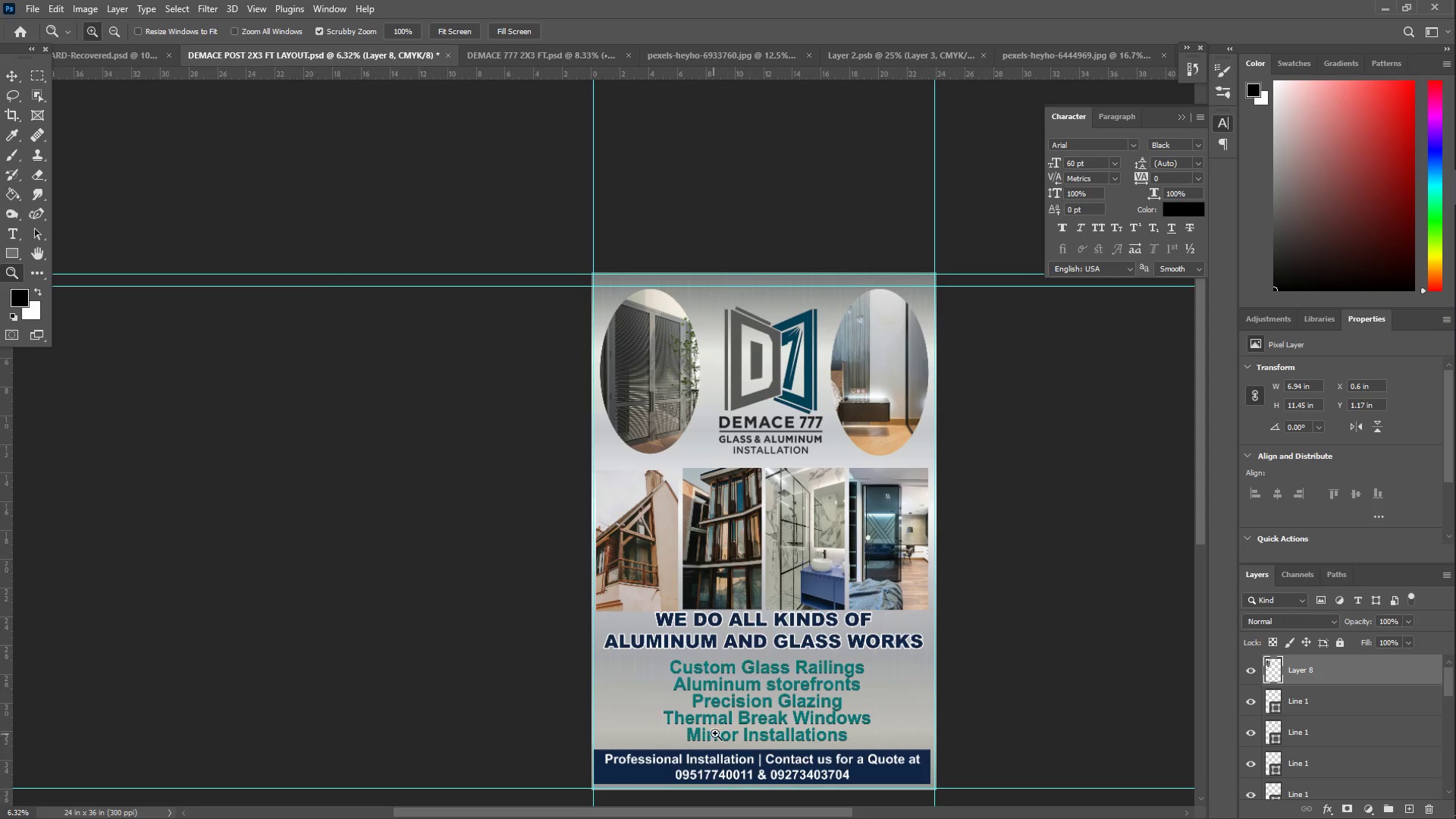 
left_click_drag(start_coordinate=[726, 723], to_coordinate=[822, 675])
 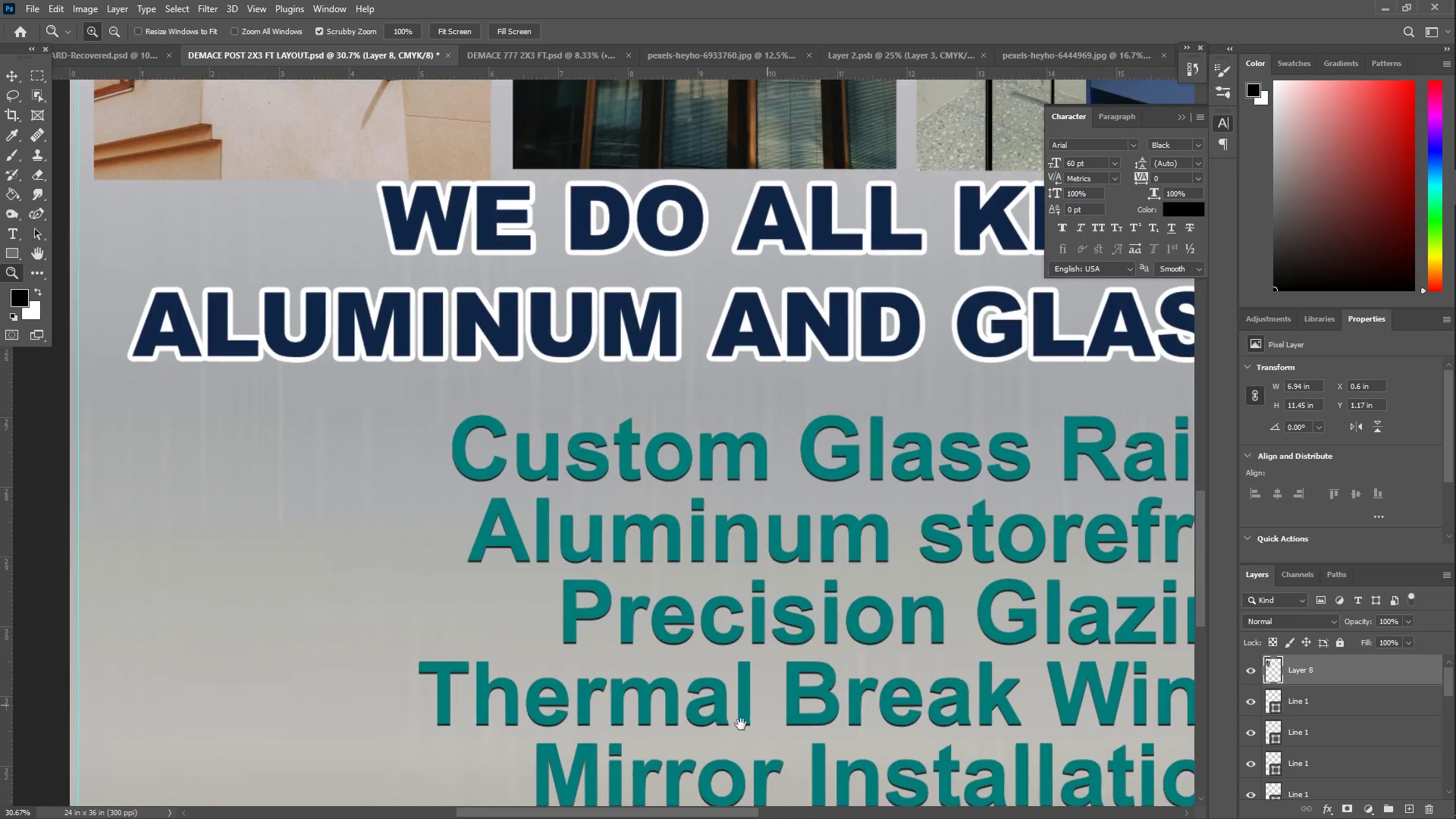 
hold_key(key=Space, duration=1.5)
 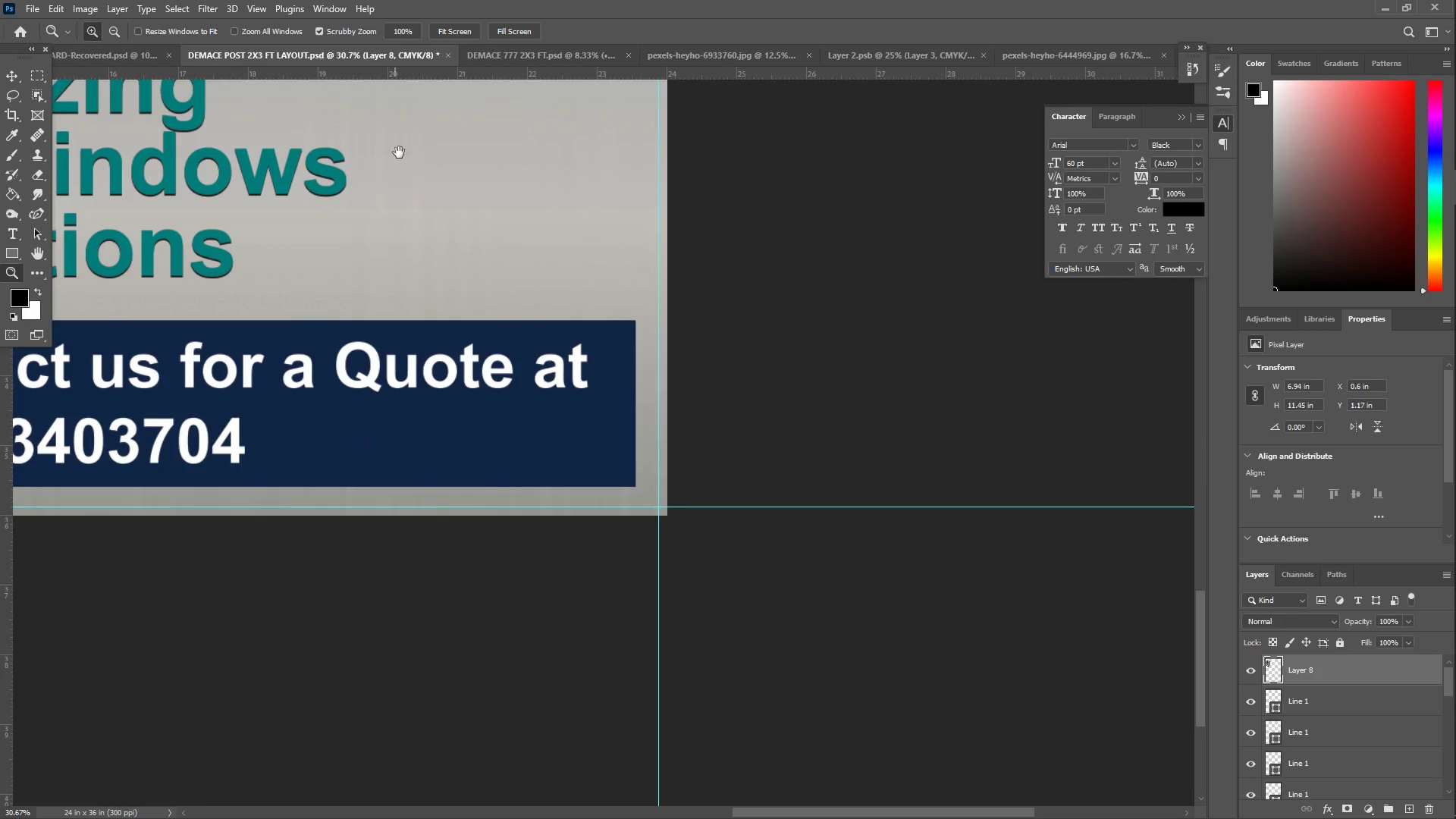 
left_click_drag(start_coordinate=[676, 688], to_coordinate=[266, 161])
 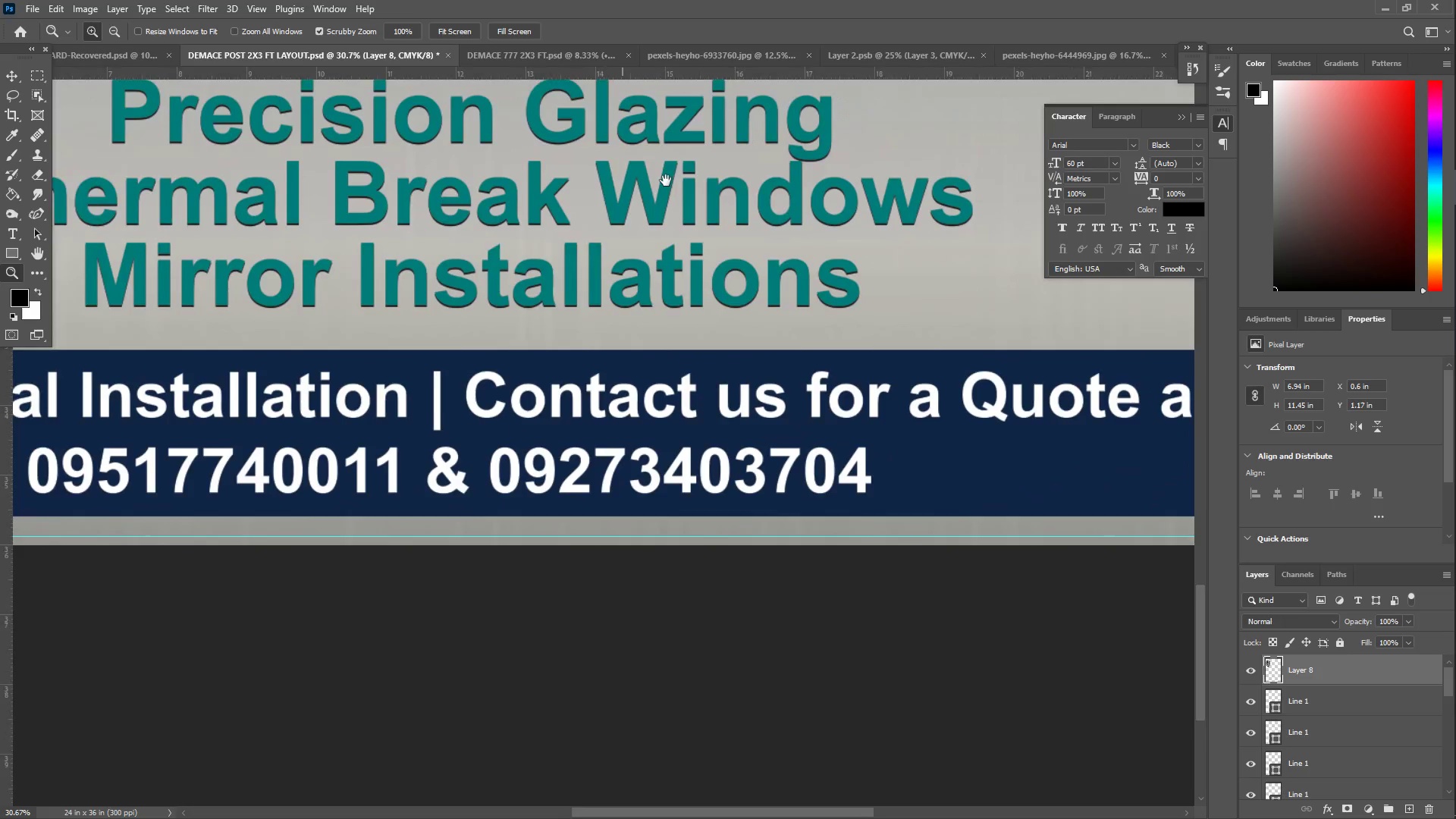 
left_click_drag(start_coordinate=[772, 216], to_coordinate=[209, 146])
 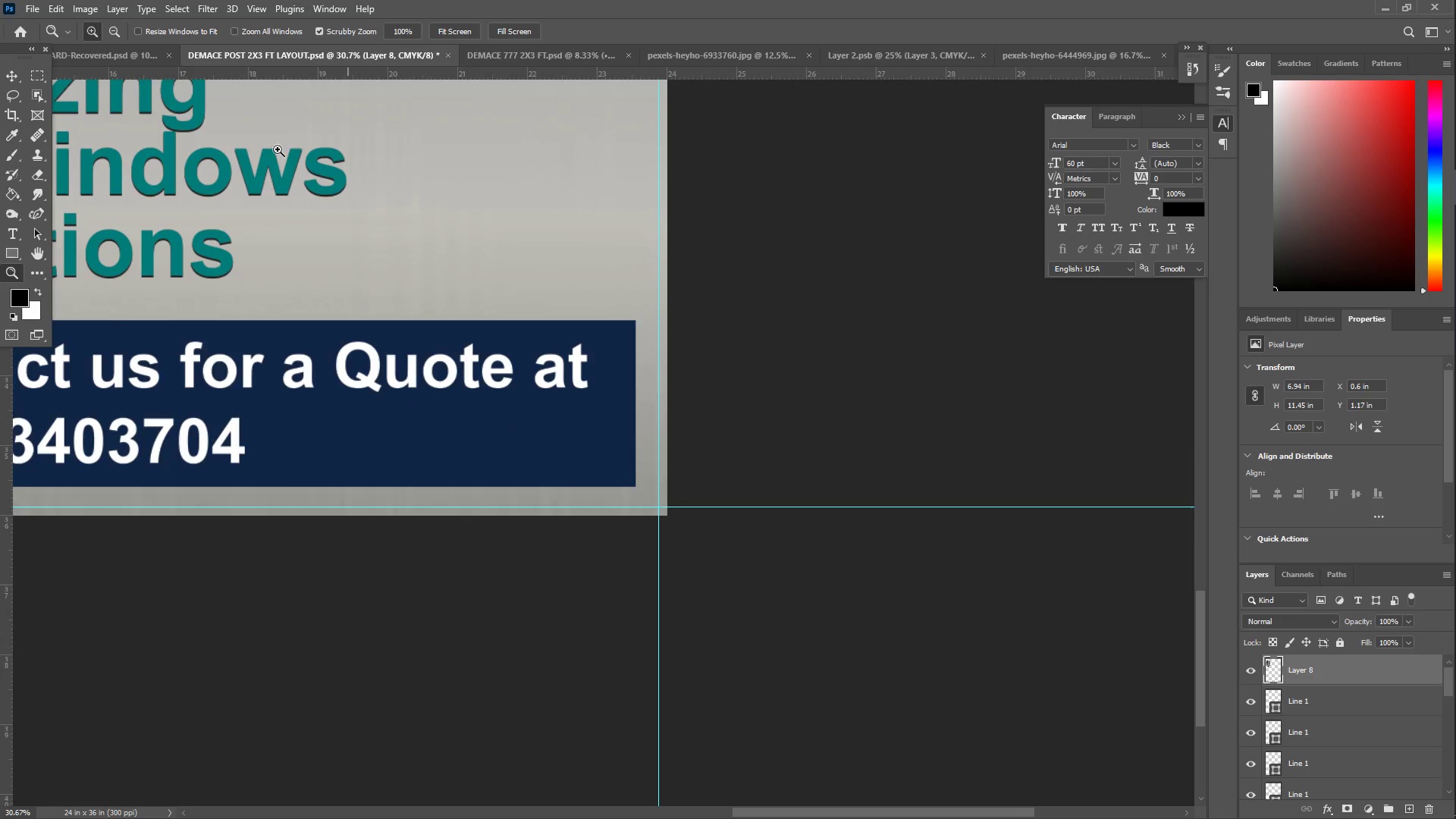 
hold_key(key=Space, duration=0.73)
 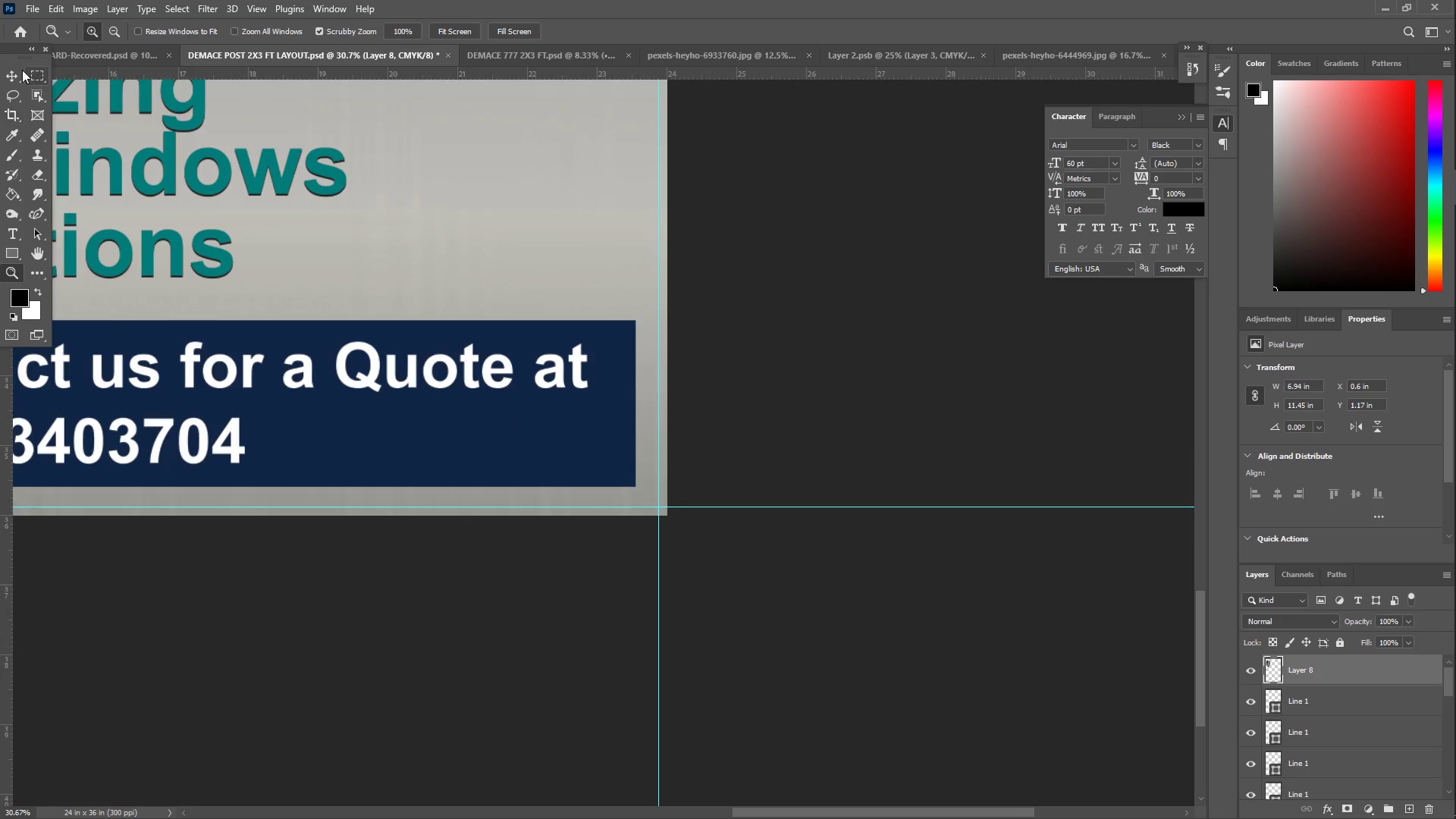 
left_click([17, 69])
 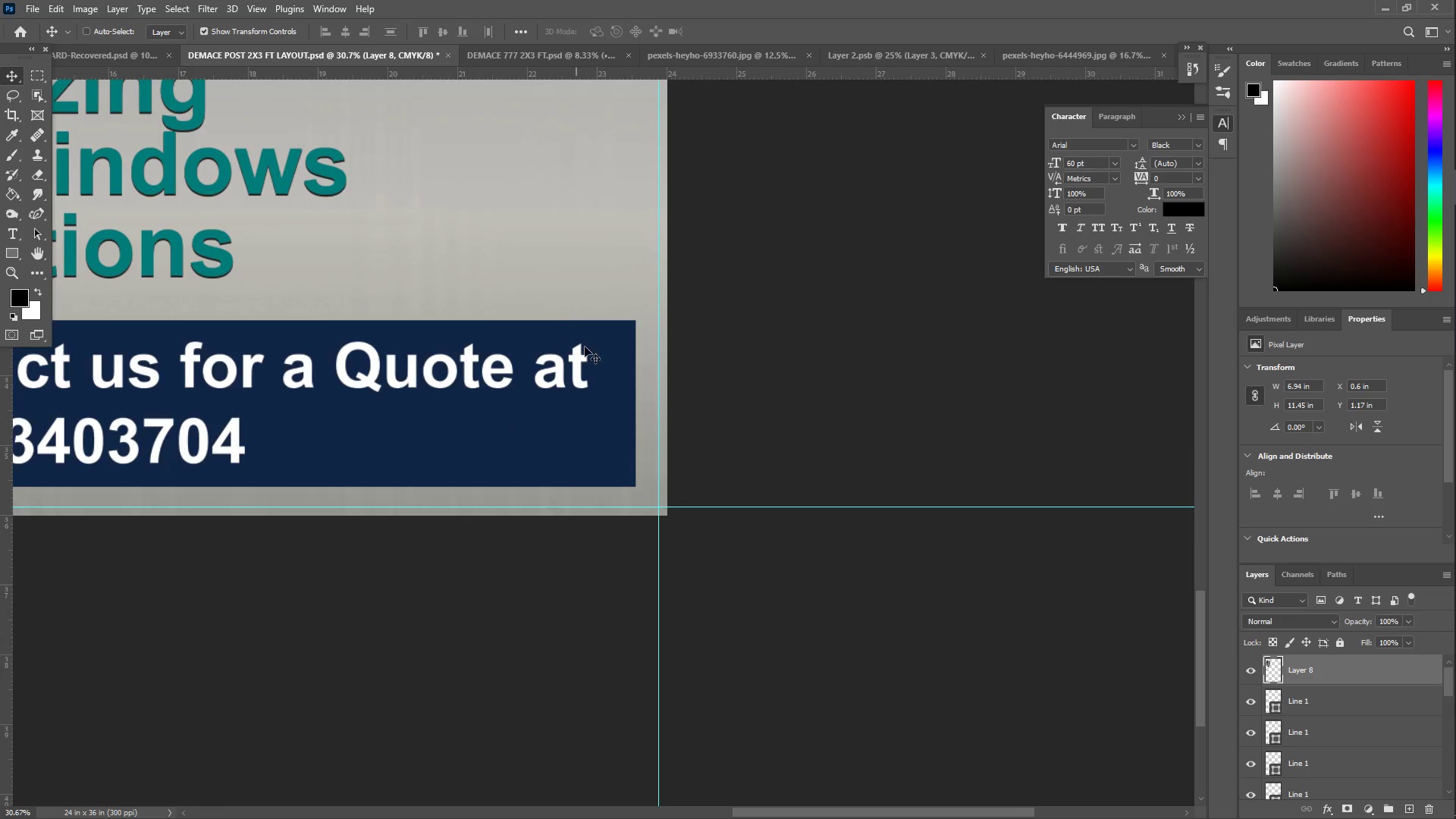 
right_click([607, 344])
 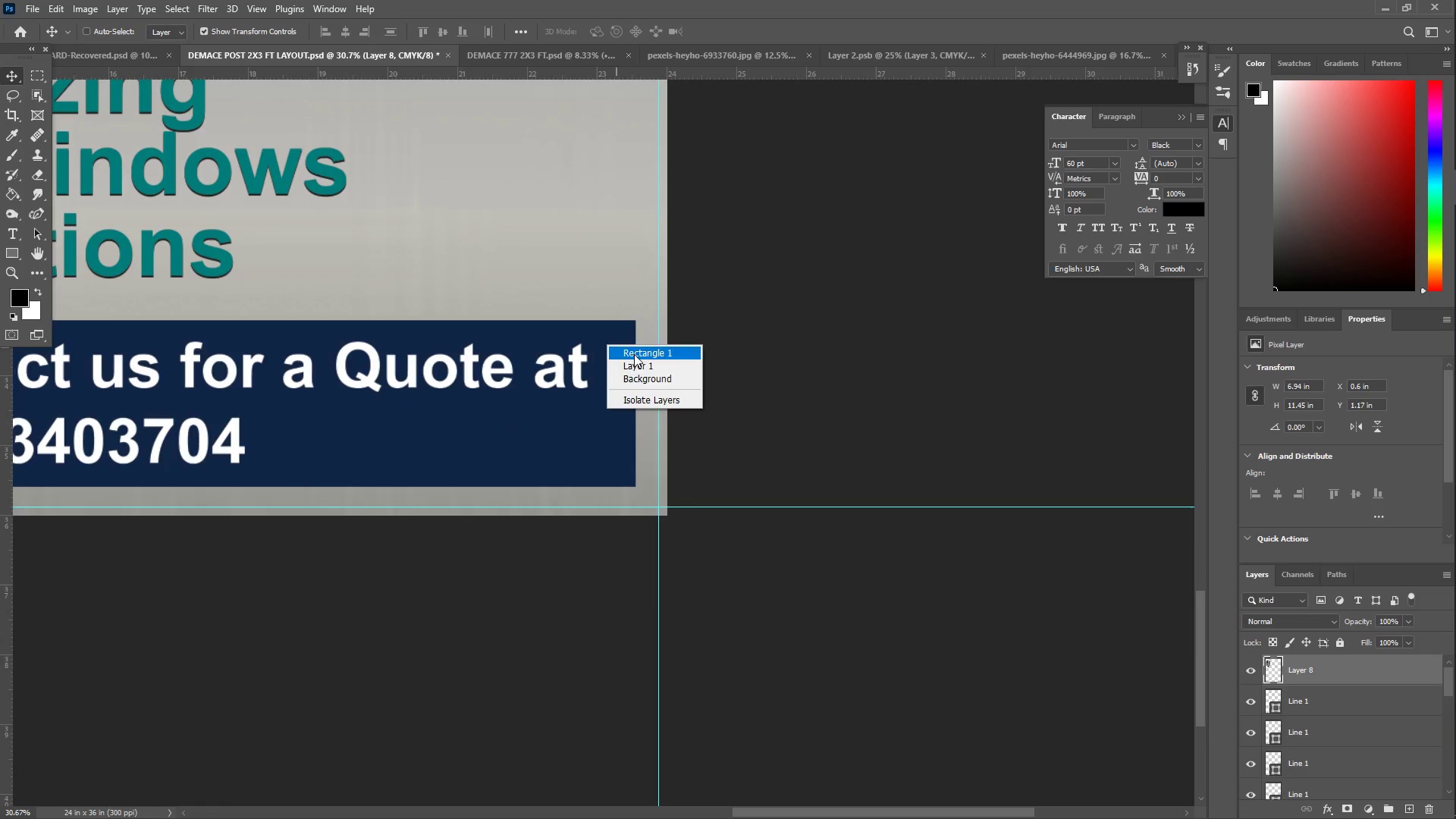 
left_click([634, 354])
 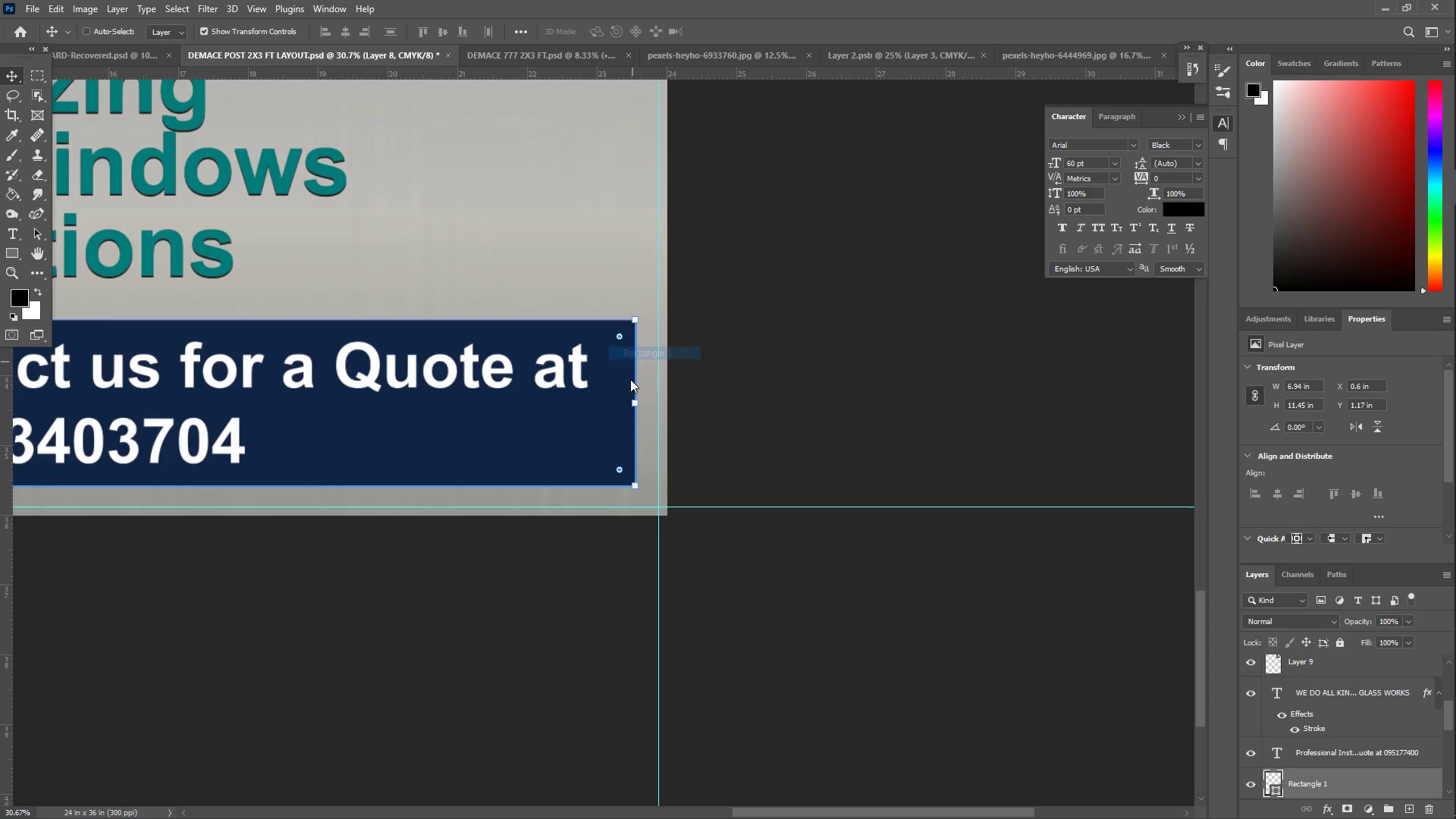 
hold_key(key=ShiftLeft, duration=1.52)
left_click_drag(start_coordinate=[635, 405], to_coordinate=[654, 410])
 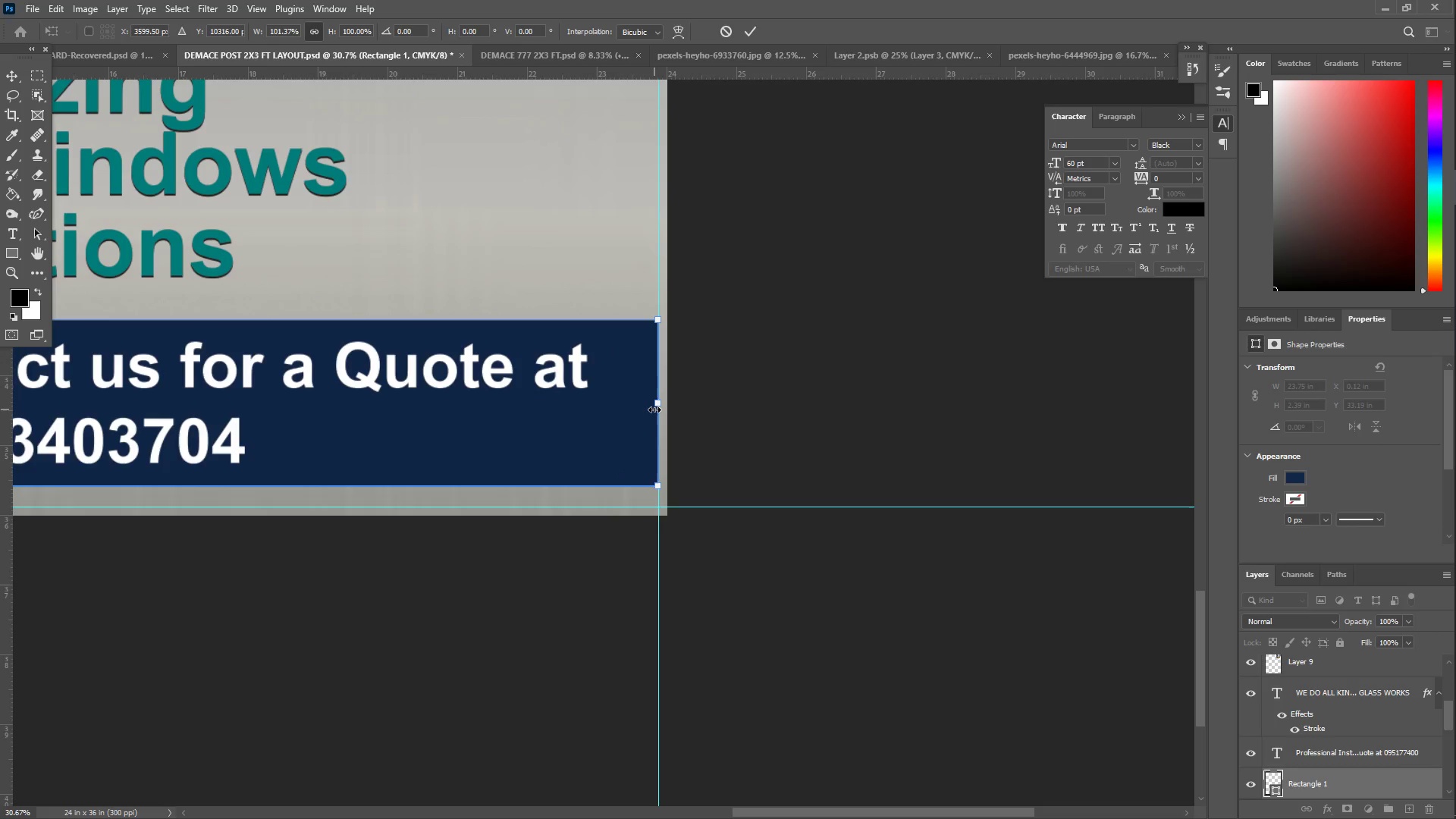 
hold_key(key=ShiftLeft, duration=1.51)
 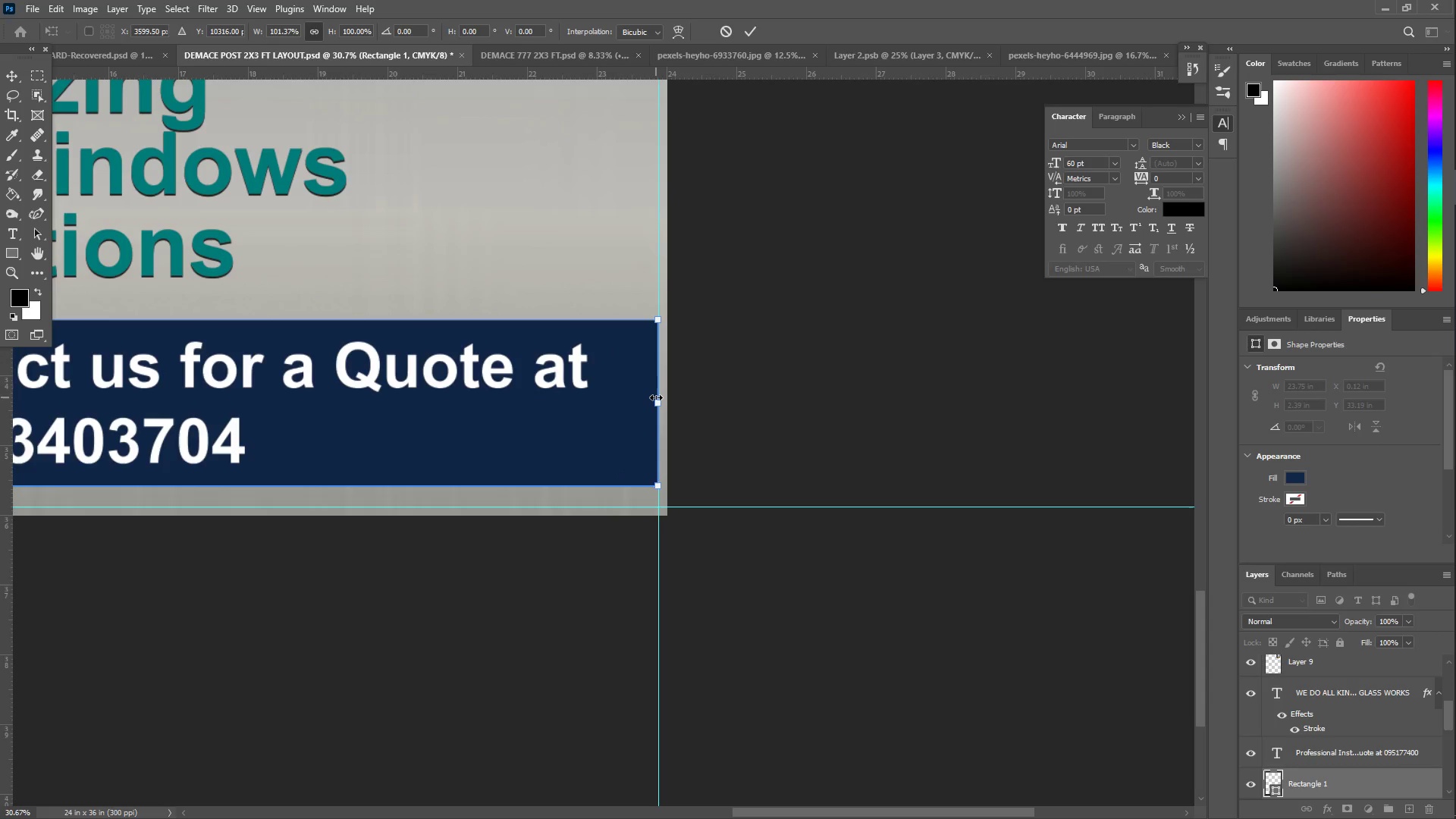 
hold_key(key=ShiftLeft, duration=1.42)
left_click_drag(start_coordinate=[656, 397], to_coordinate=[665, 398])
 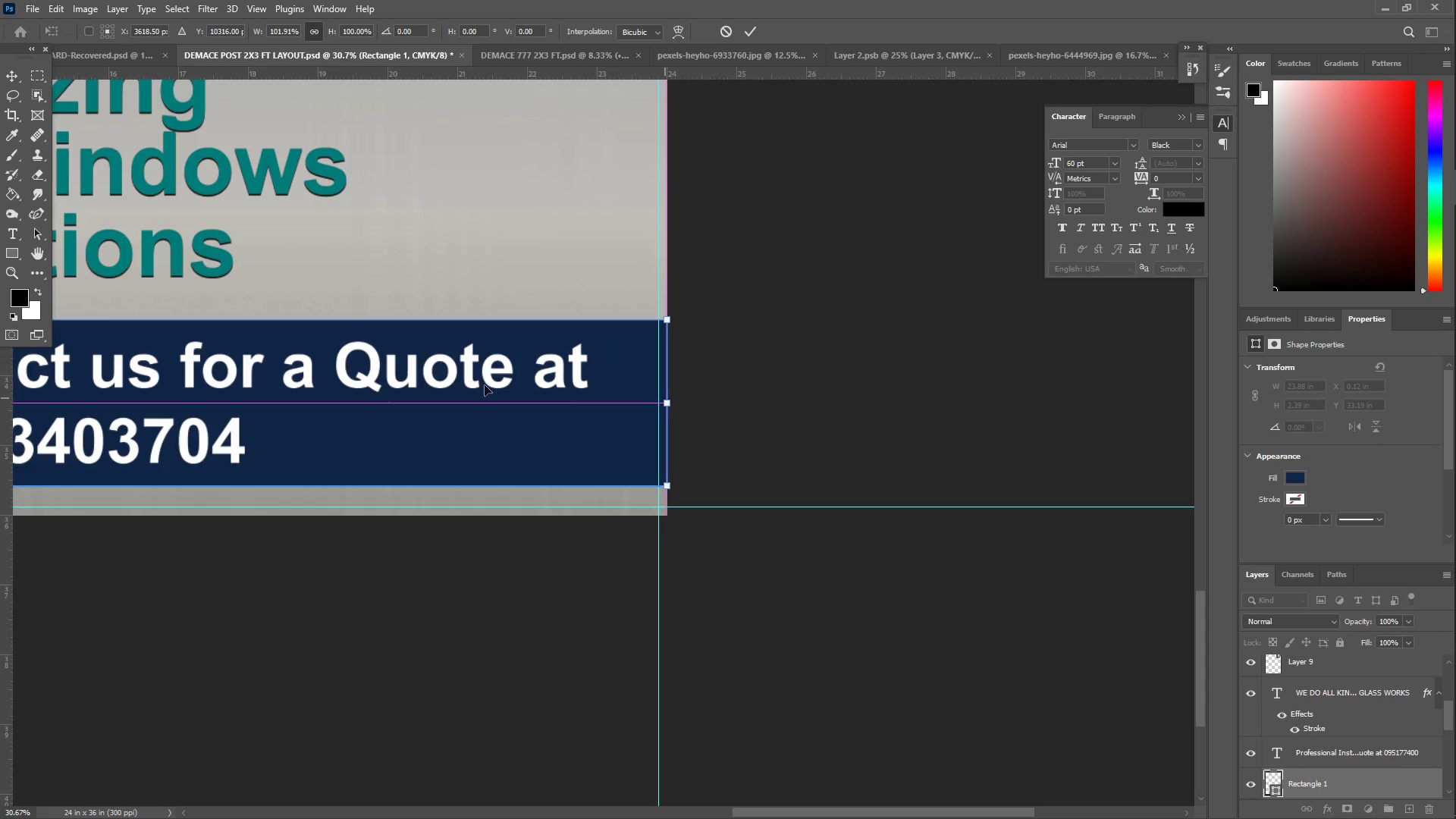 
hold_key(key=Space, duration=1.49)
 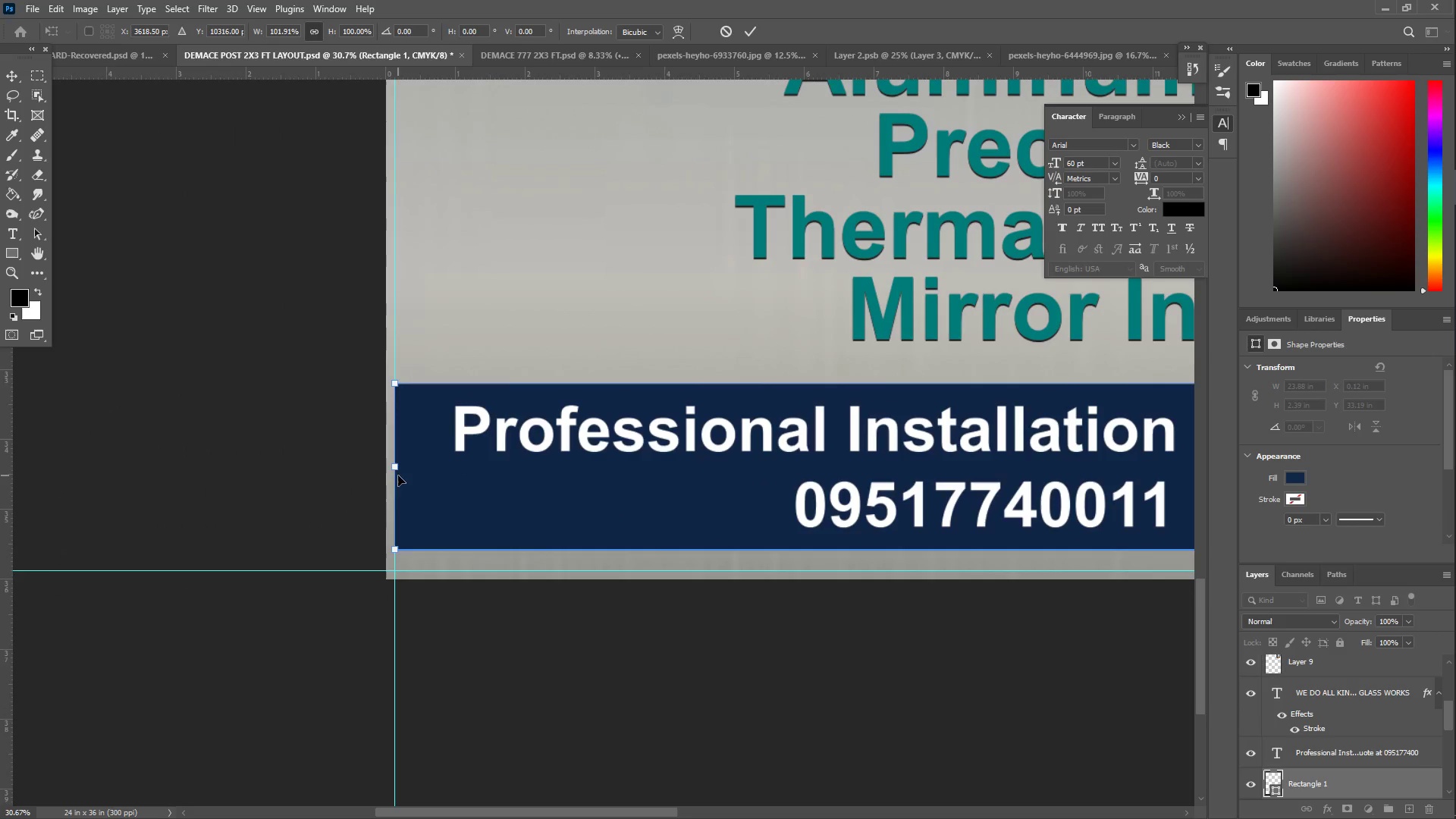 
left_click_drag(start_coordinate=[276, 382], to_coordinate=[839, 419])
 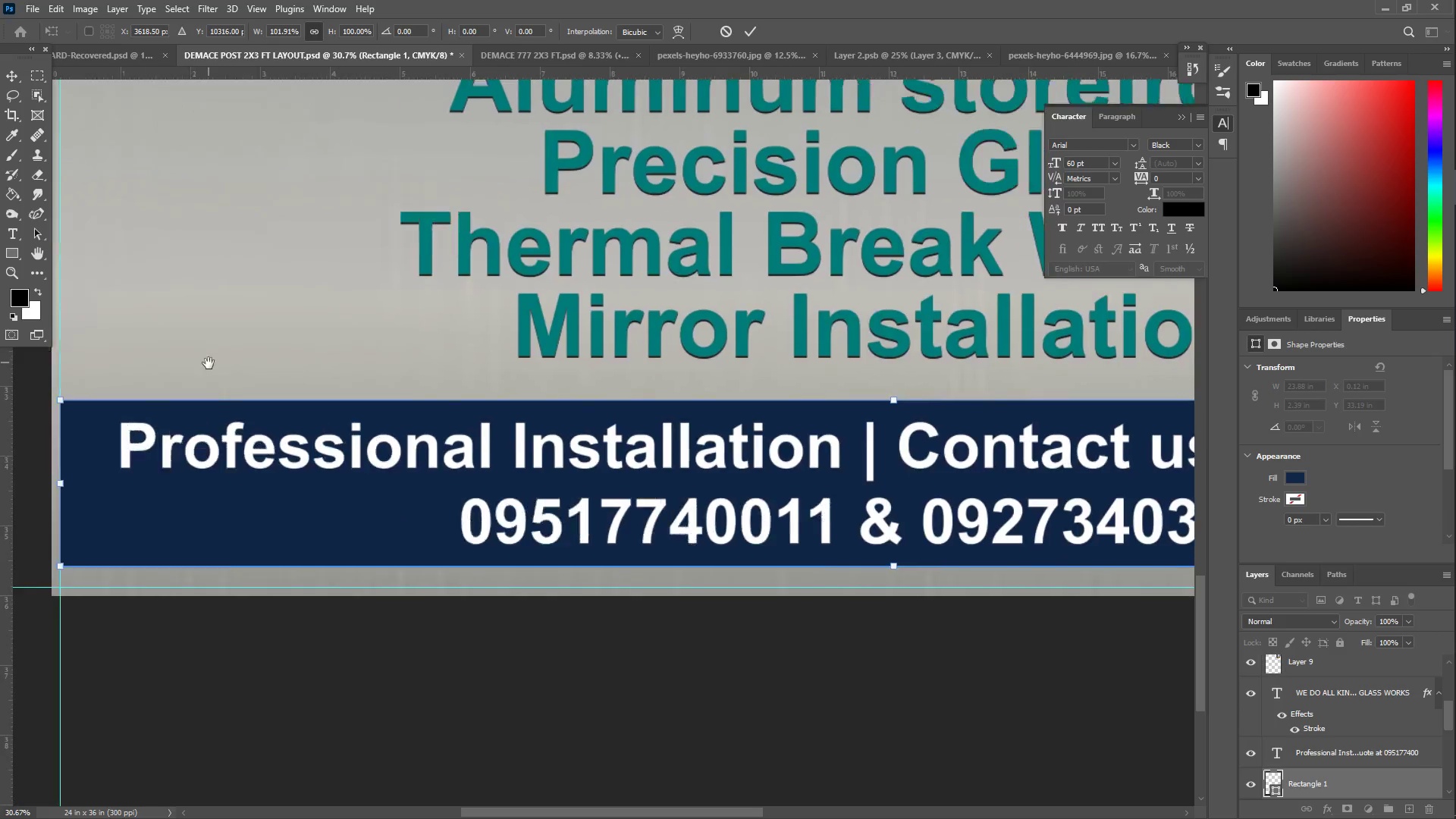 
left_click_drag(start_coordinate=[210, 378], to_coordinate=[400, 350])
 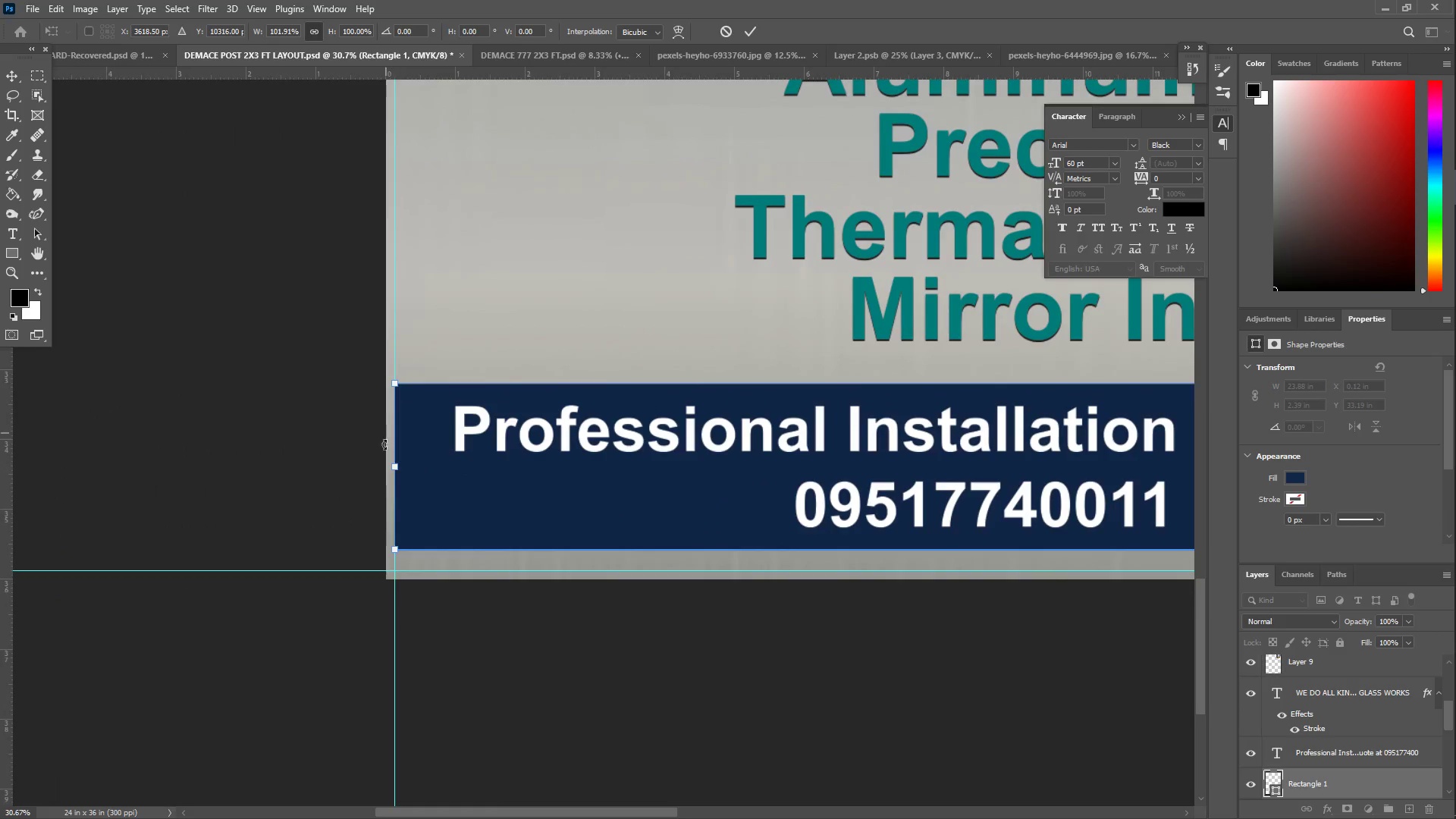 
hold_key(key=ShiftLeft, duration=1.42)
left_click_drag(start_coordinate=[397, 465], to_coordinate=[381, 462])
 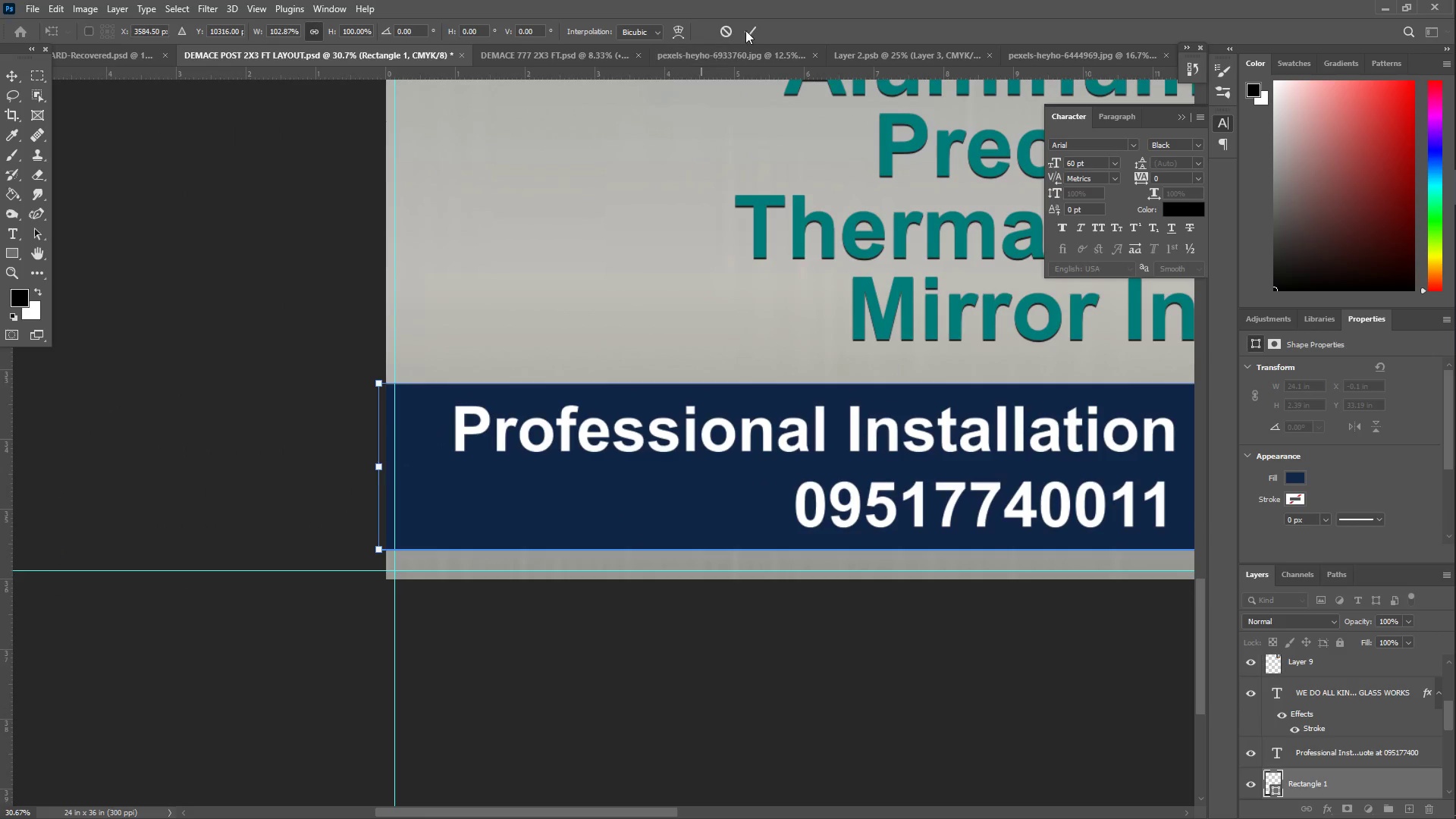 
left_click([747, 30])
 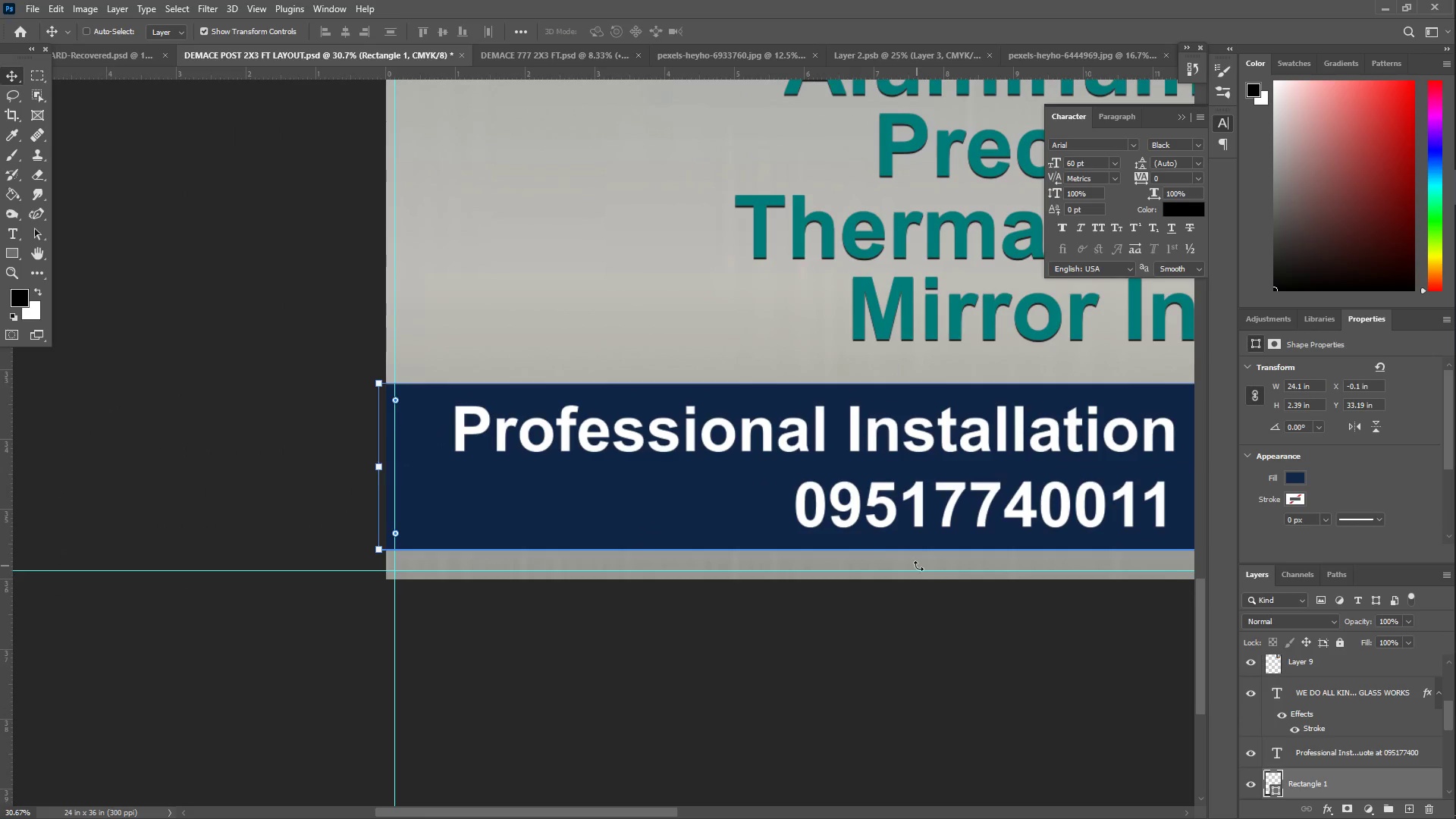 
hold_key(key=Space, duration=0.62)
 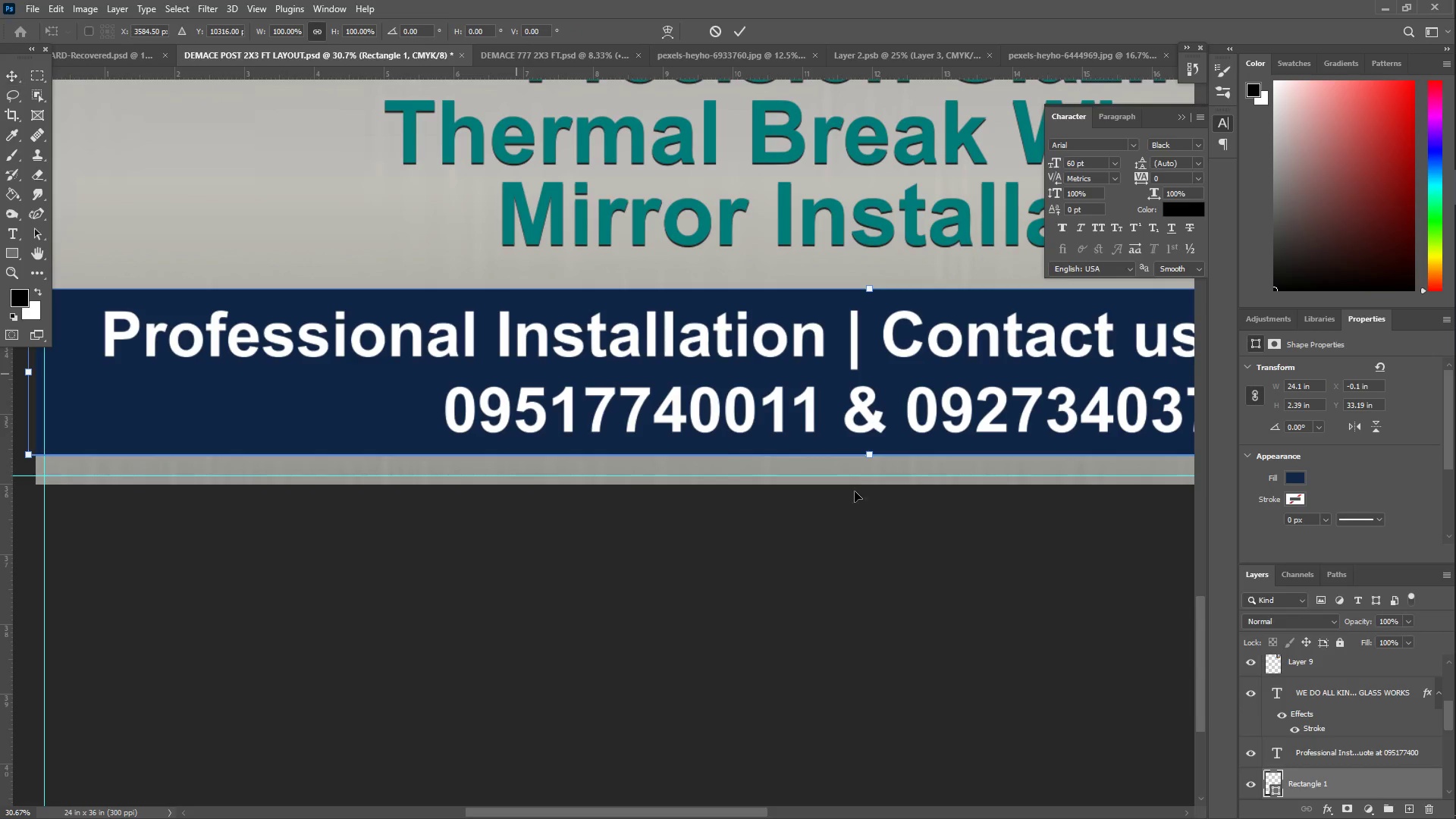 
left_click_drag(start_coordinate=[706, 297], to_coordinate=[356, 202])
 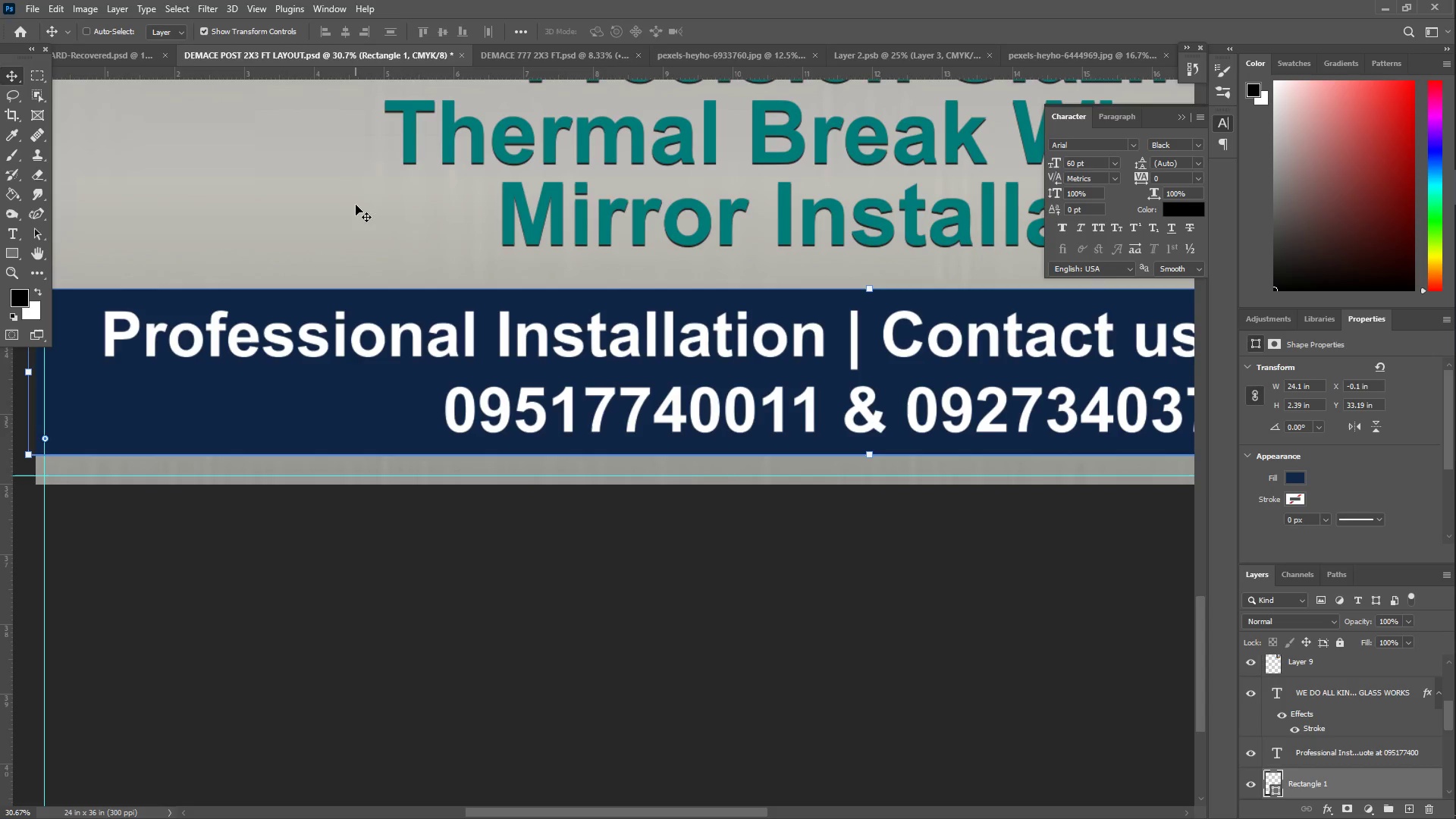 
key(Control+T)
 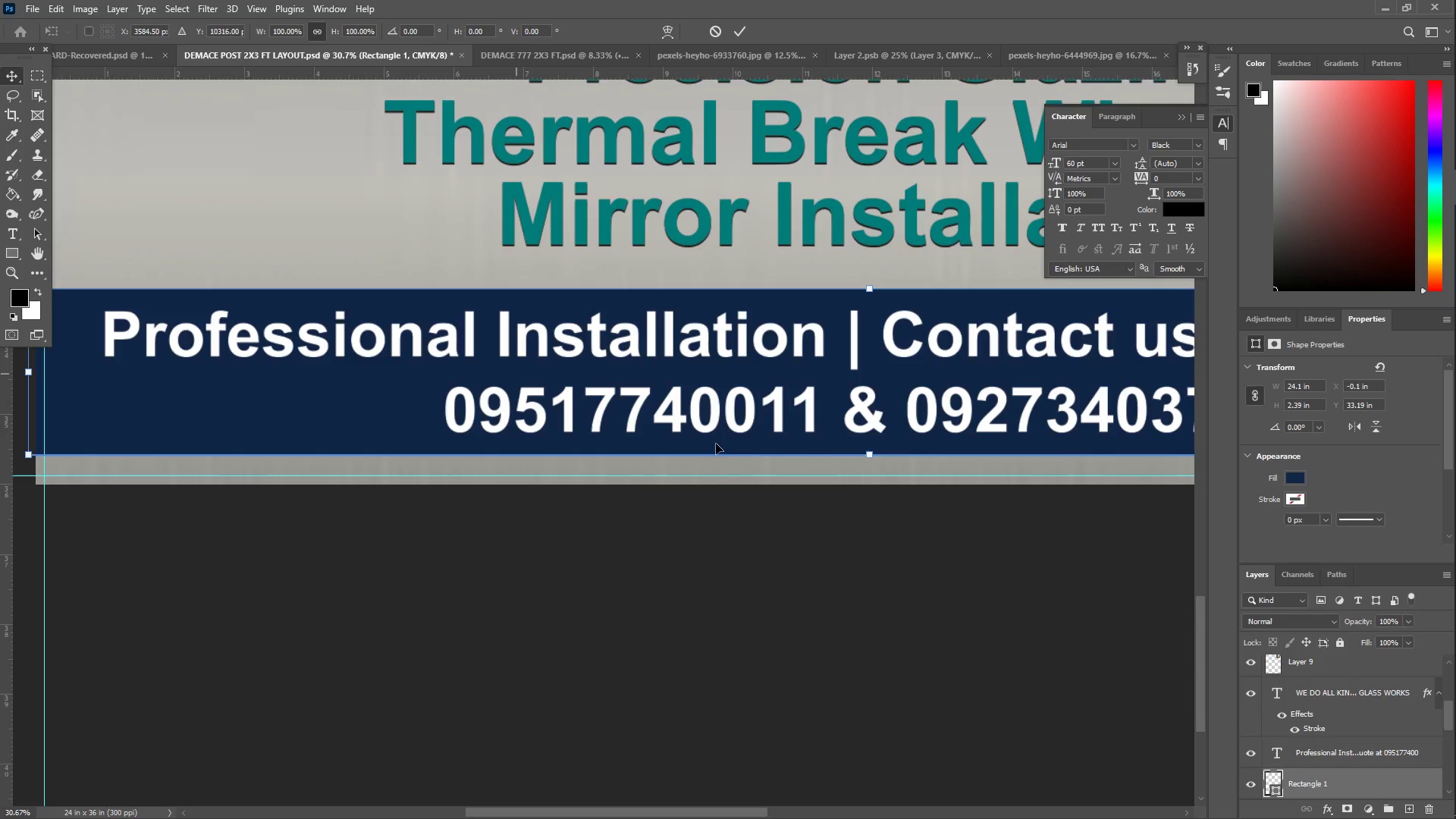 
hold_key(key=ShiftLeft, duration=1.52)
left_click_drag(start_coordinate=[865, 459], to_coordinate=[865, 509])
 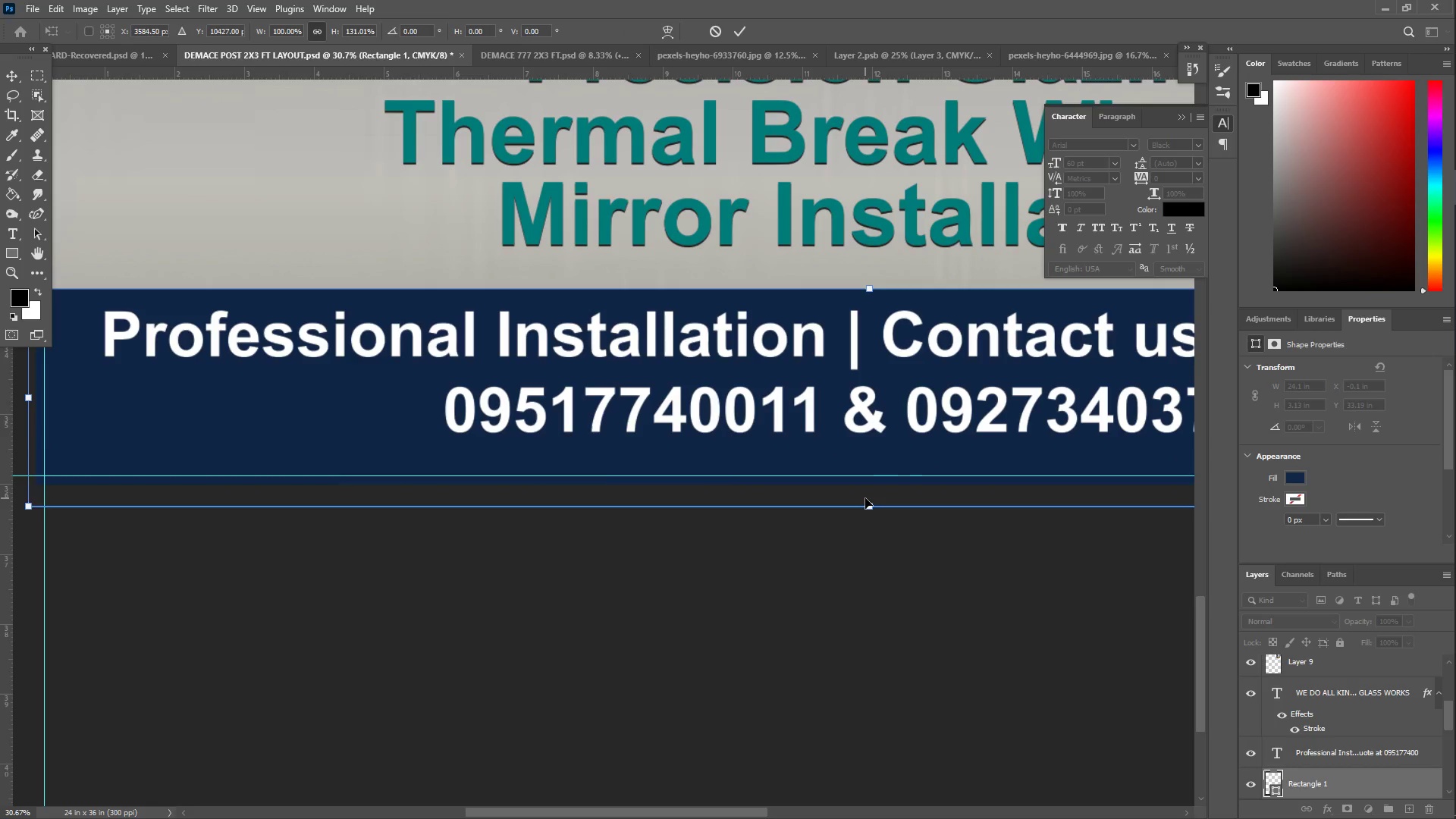 
hold_key(key=ShiftLeft, duration=1.02)
 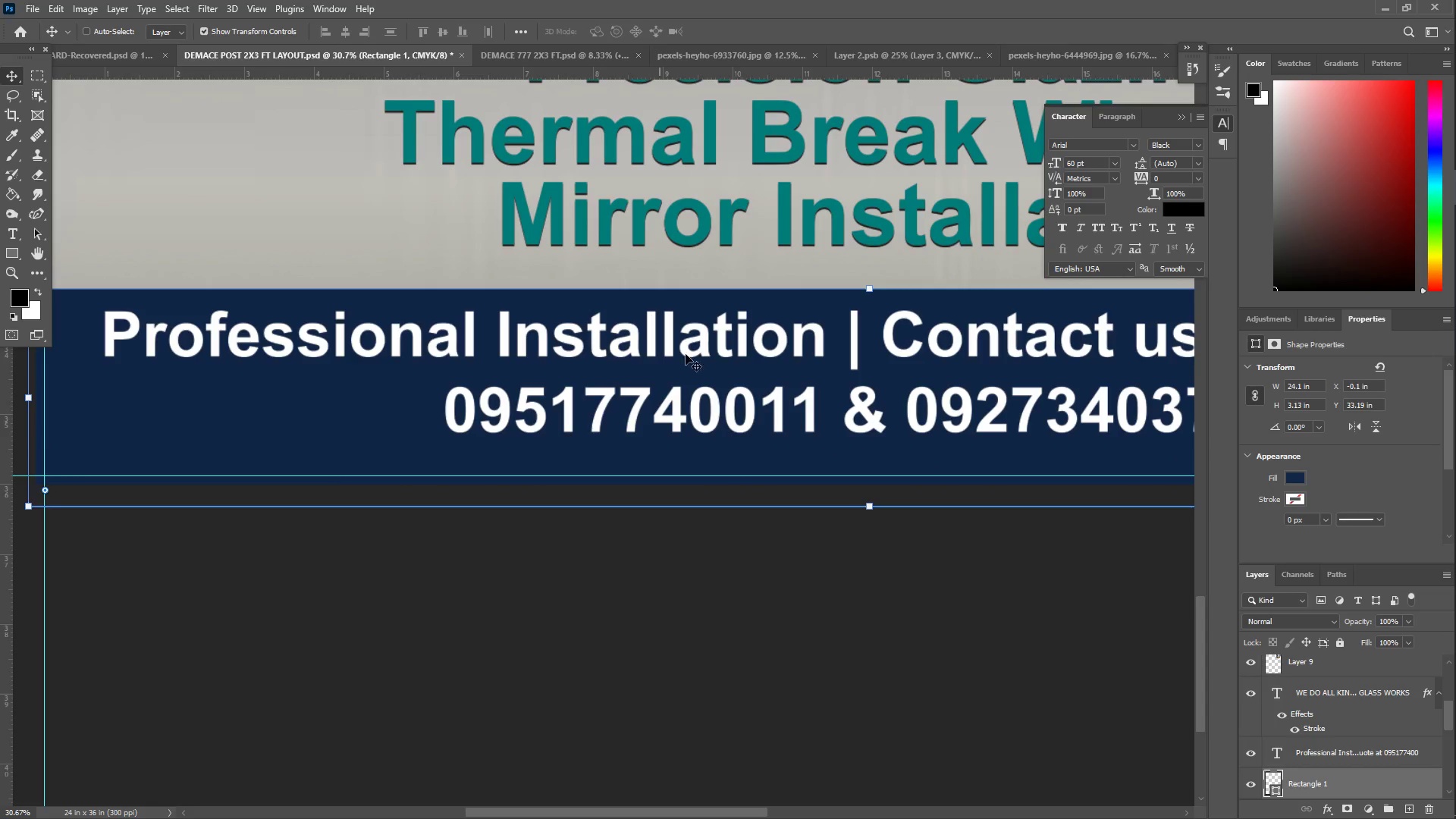 
type(zz)
 